 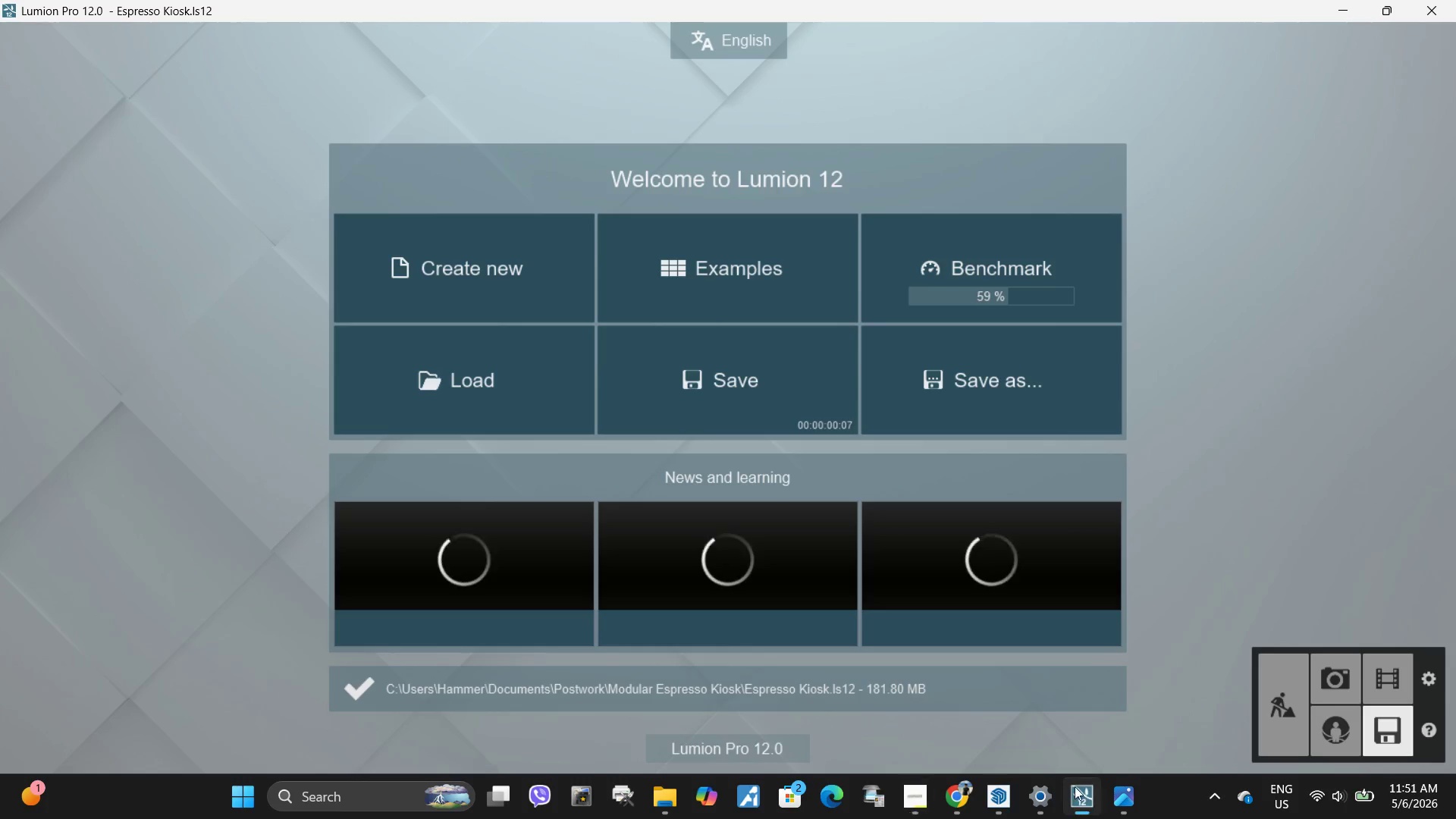 
left_click([1342, 678])
 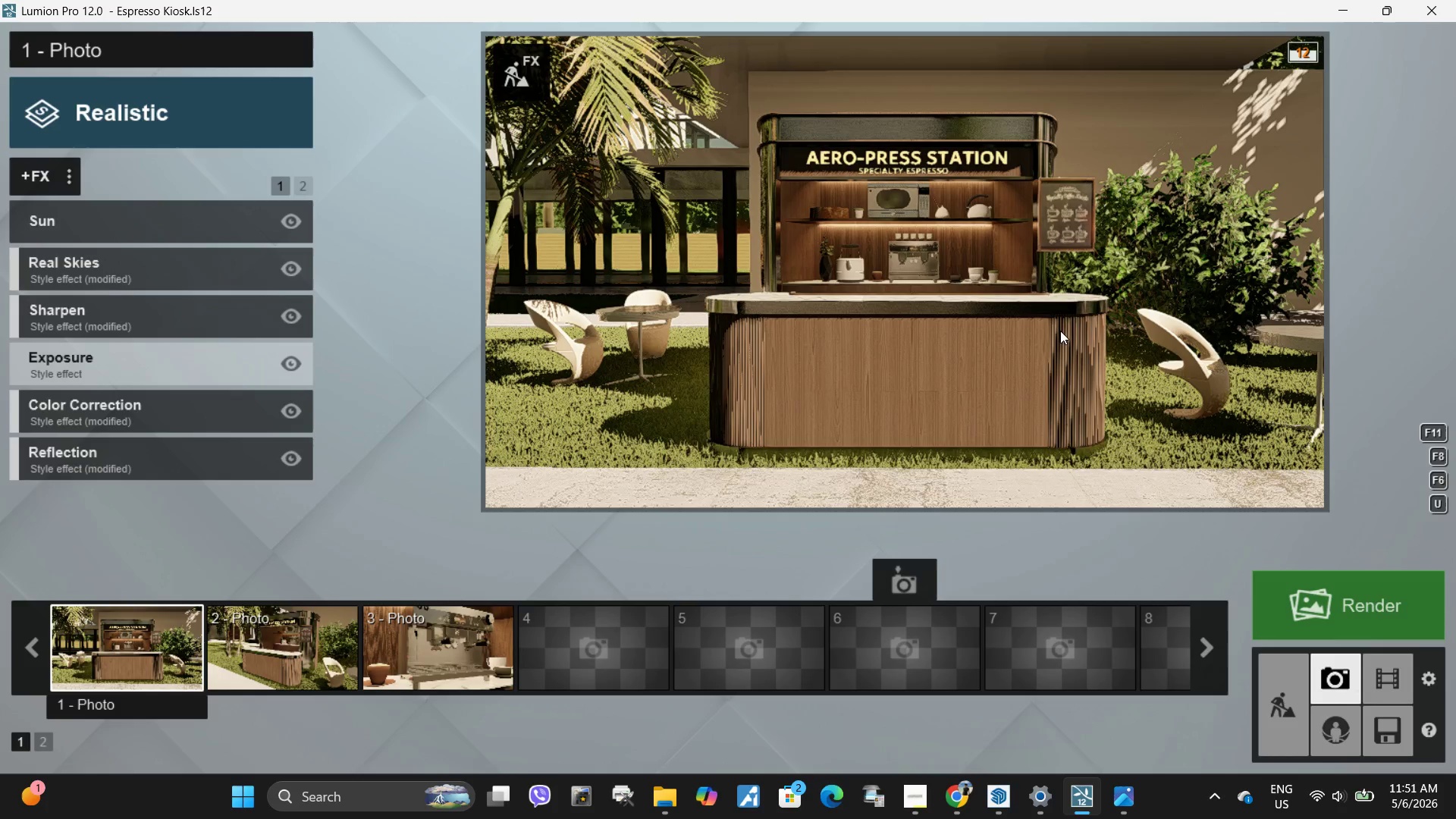 
left_click([1096, 309])
 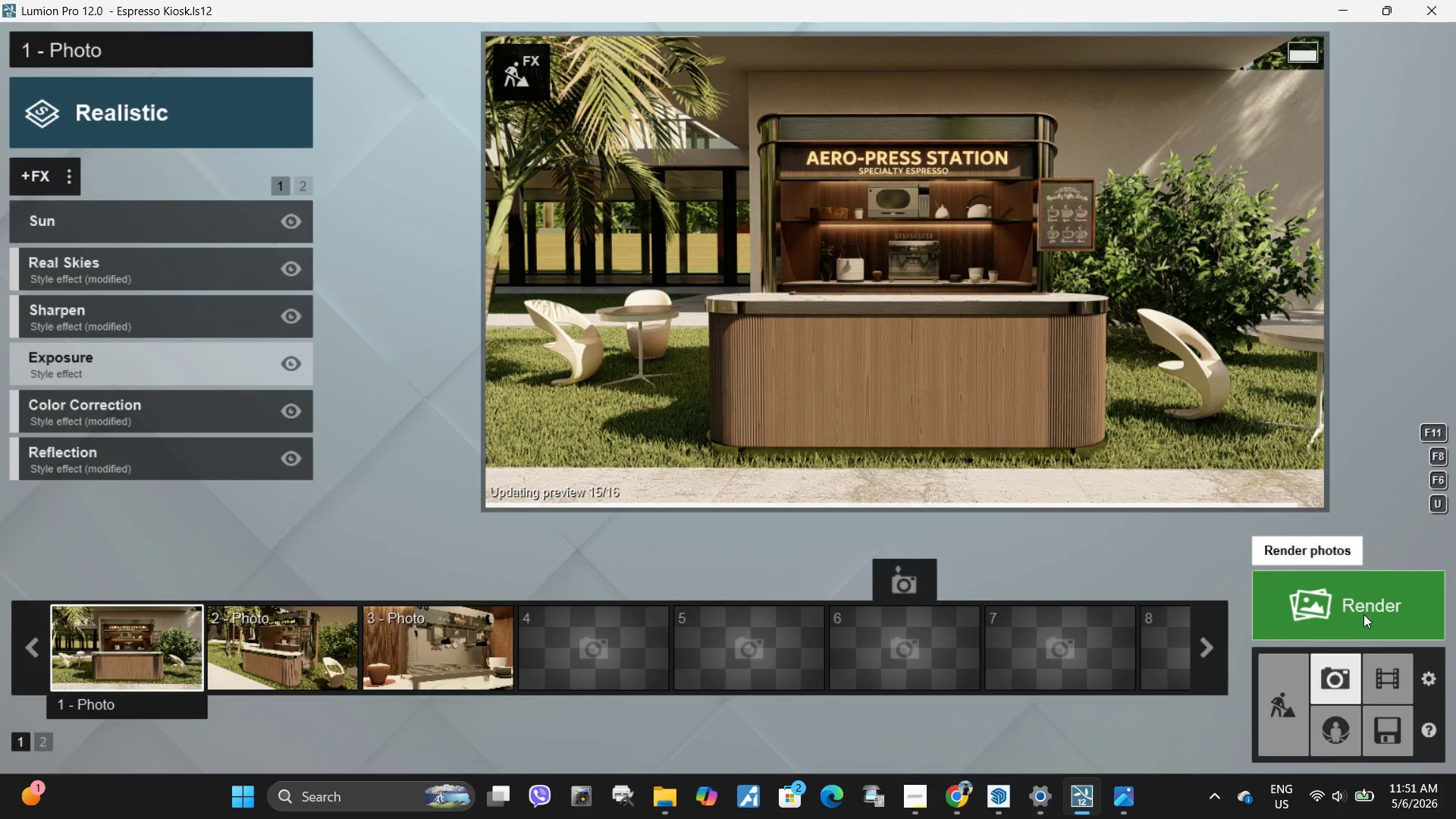 
left_click([1363, 614])
 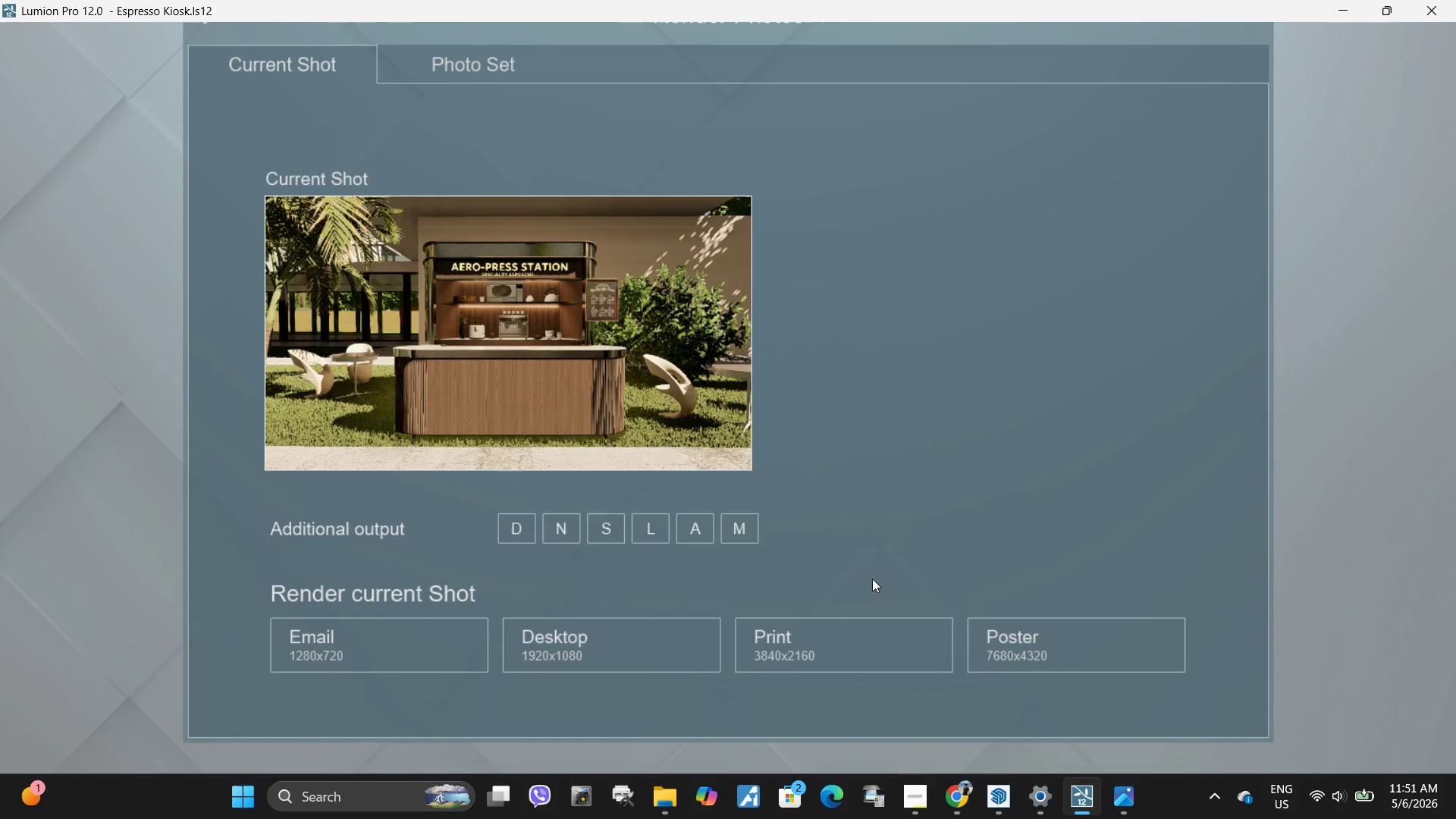 
key(Escape)
 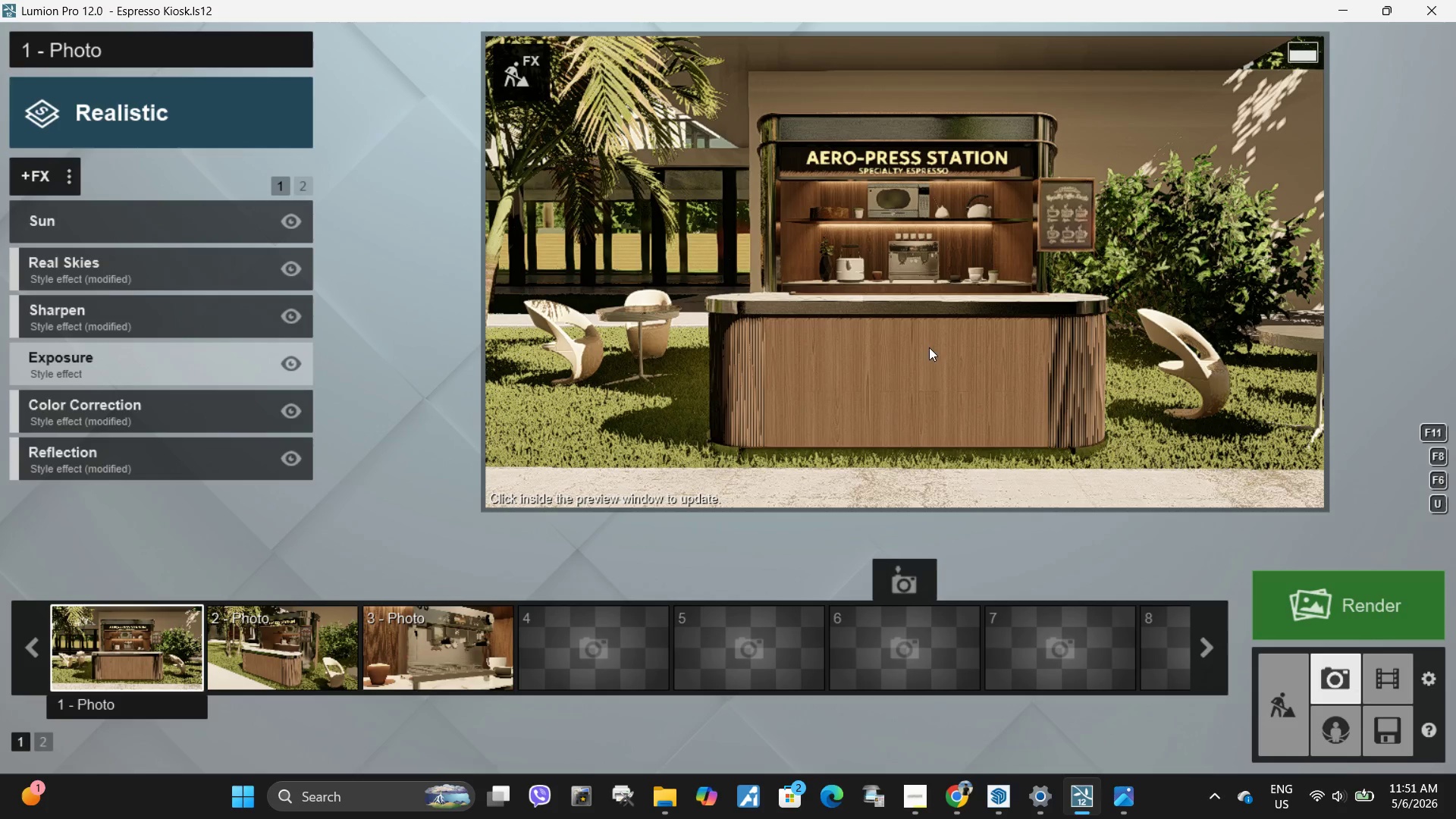 
left_click([921, 315])
 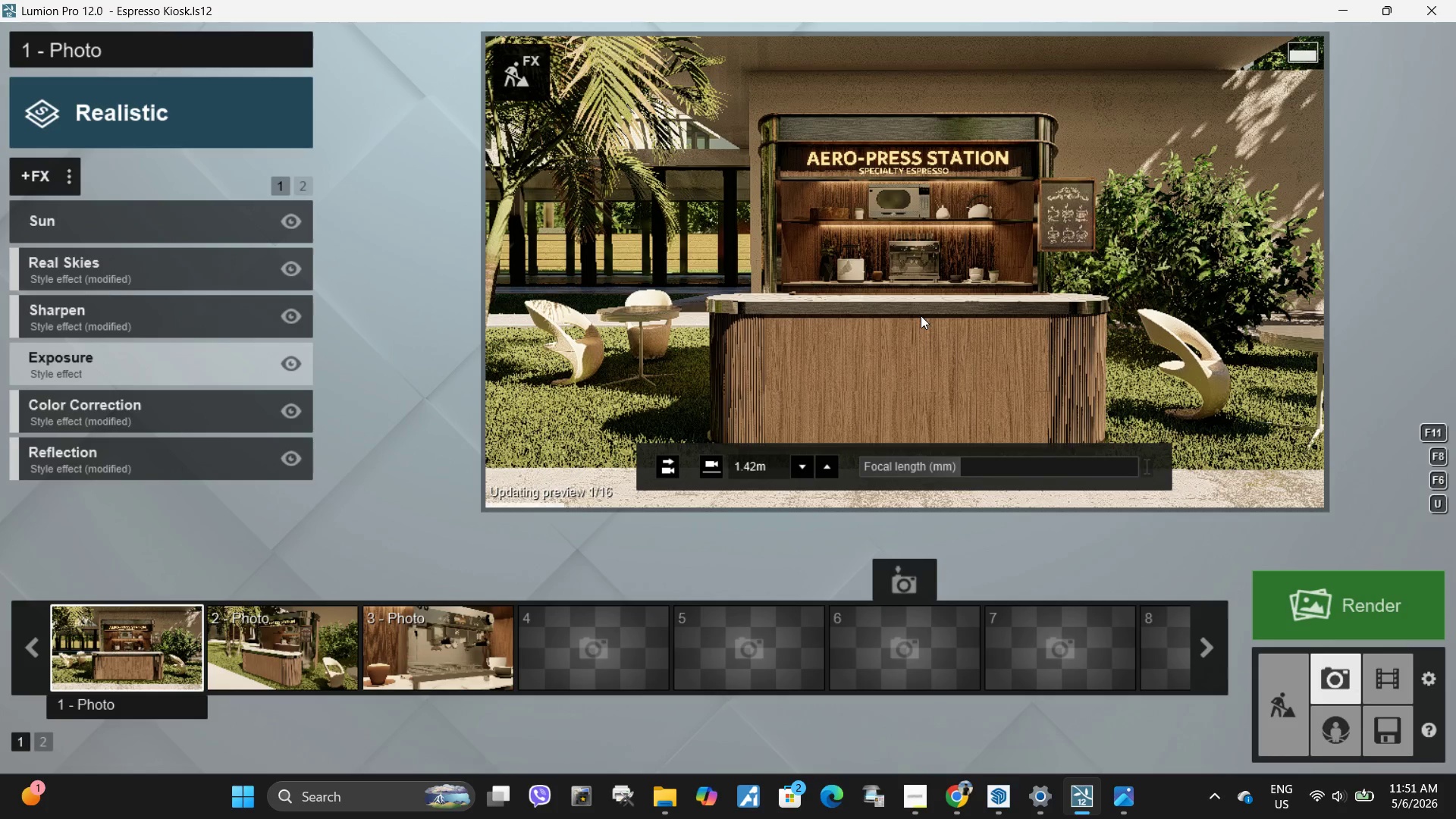 
left_click([921, 315])
 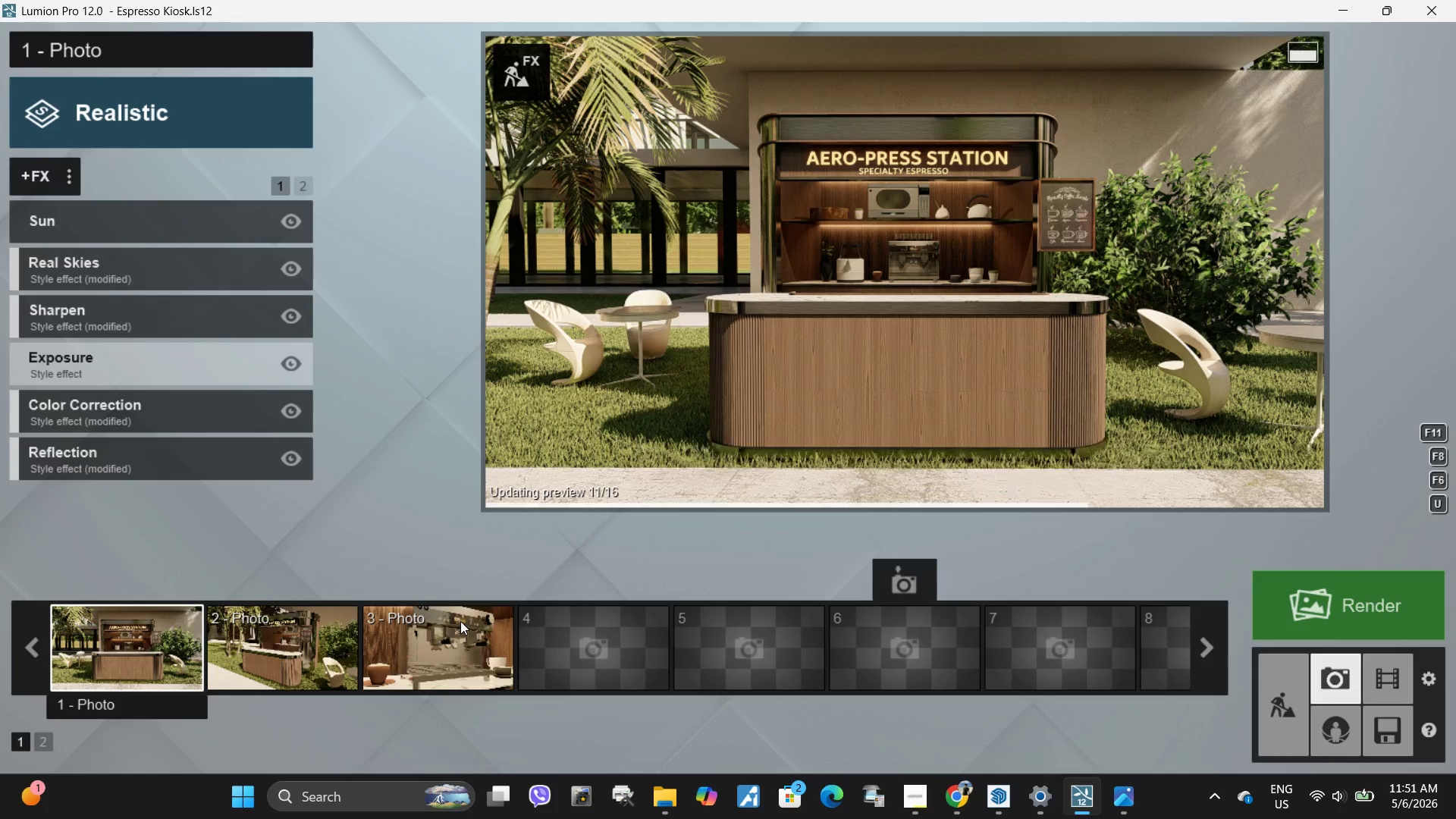 
mouse_move([513, 571])
 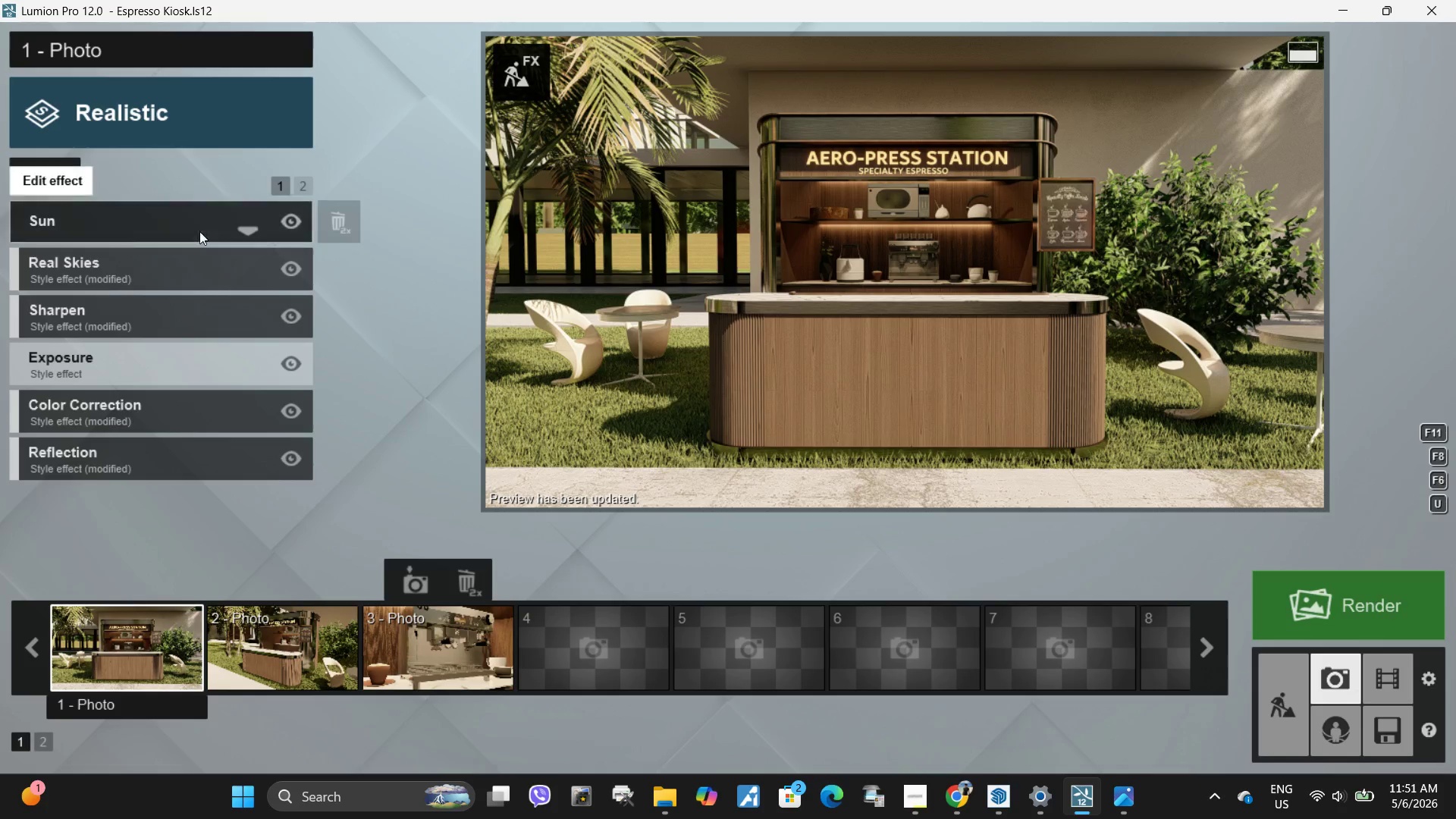 
wait(5.08)
 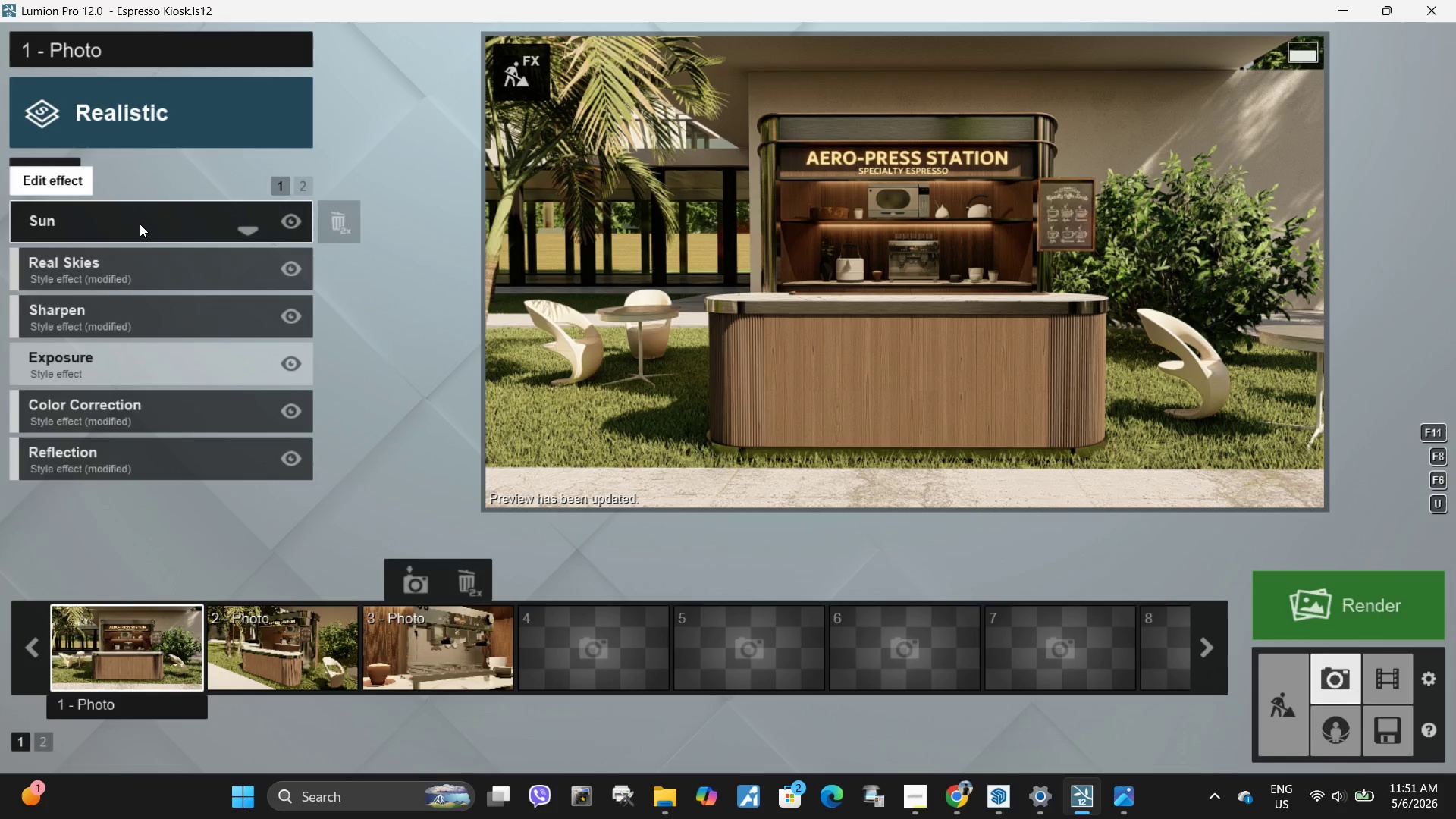 
left_click([204, 276])
 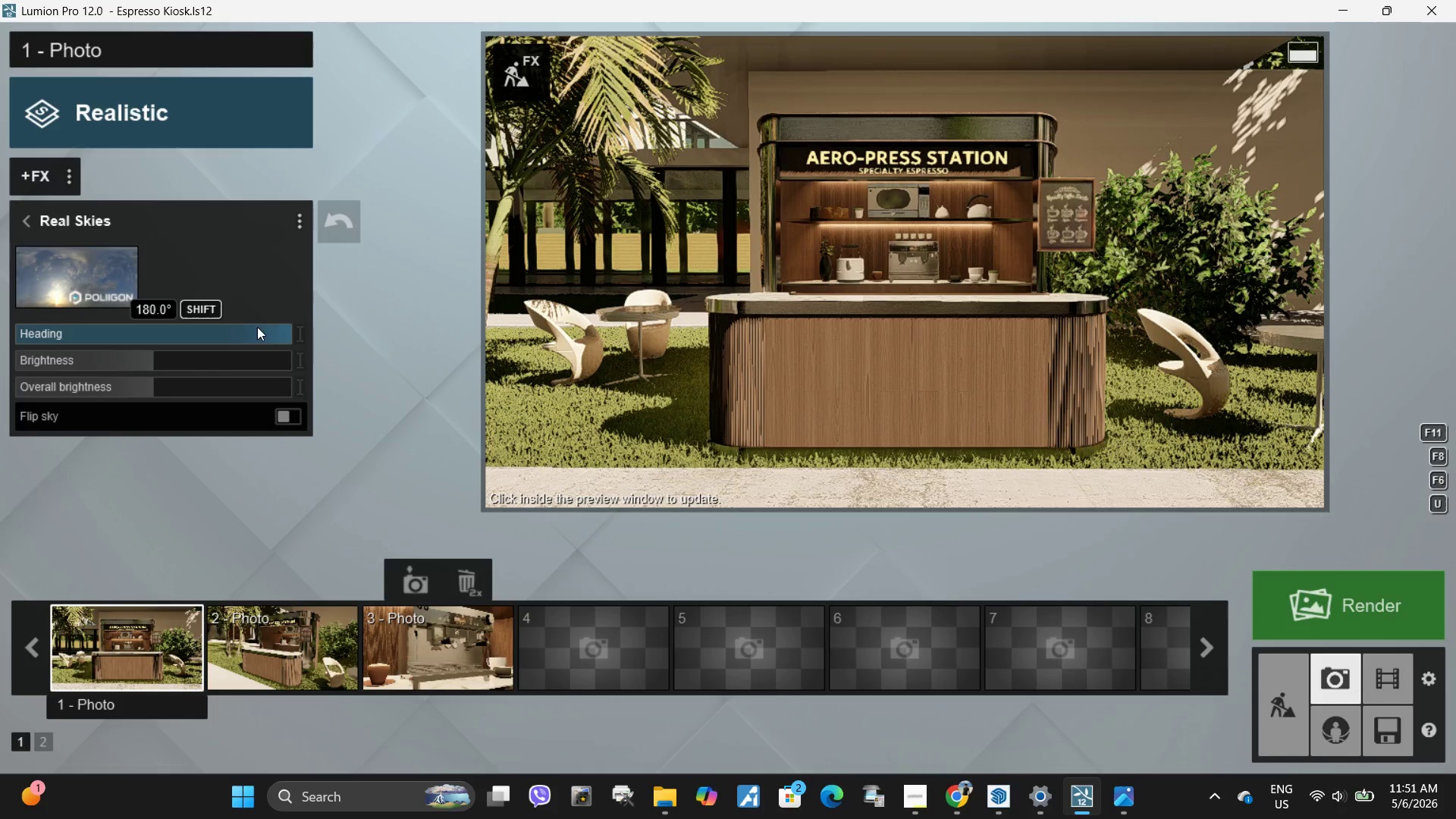 
left_click_drag(start_coordinate=[284, 334], to_coordinate=[331, 317])
 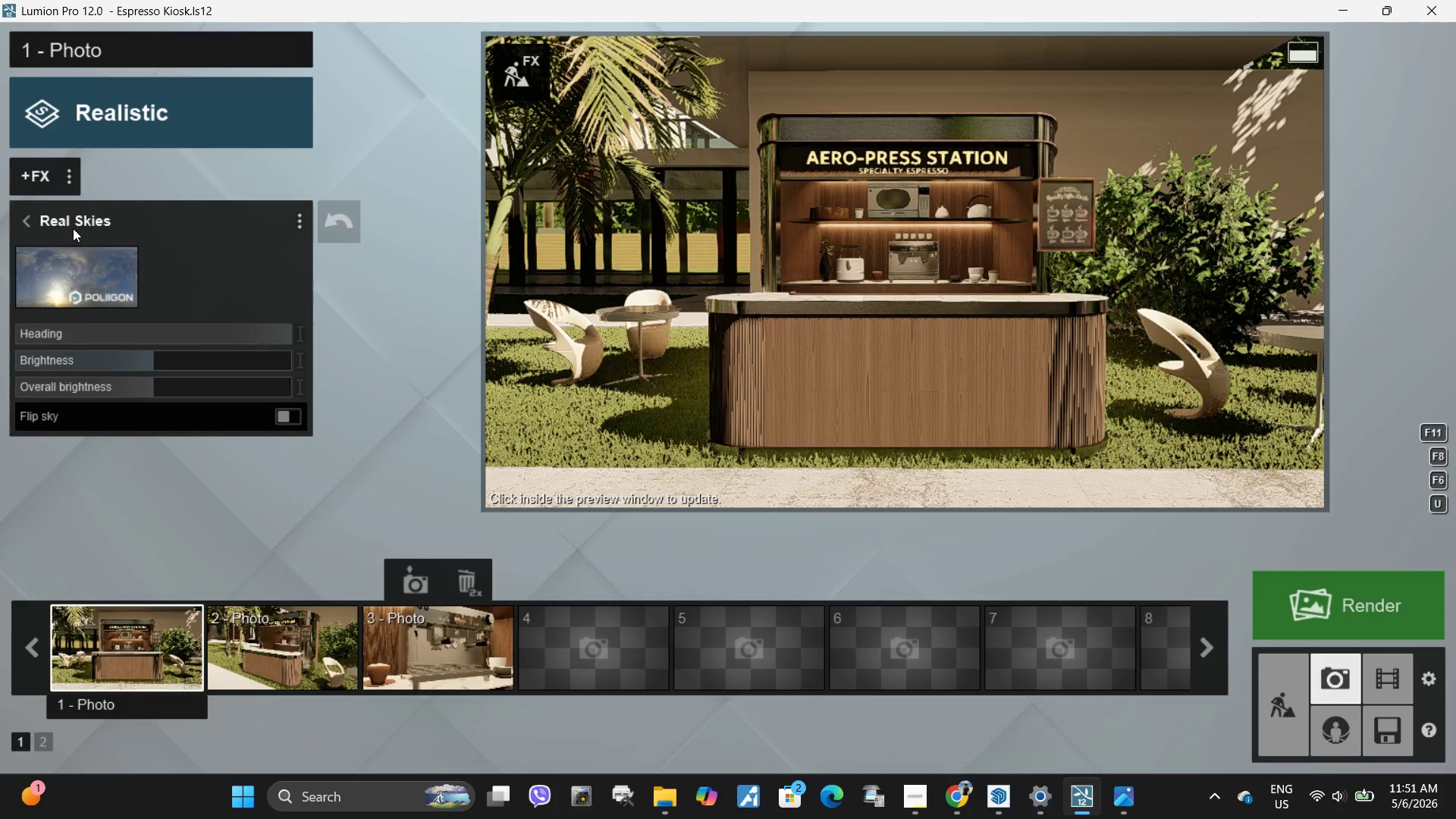 
left_click([27, 213])
 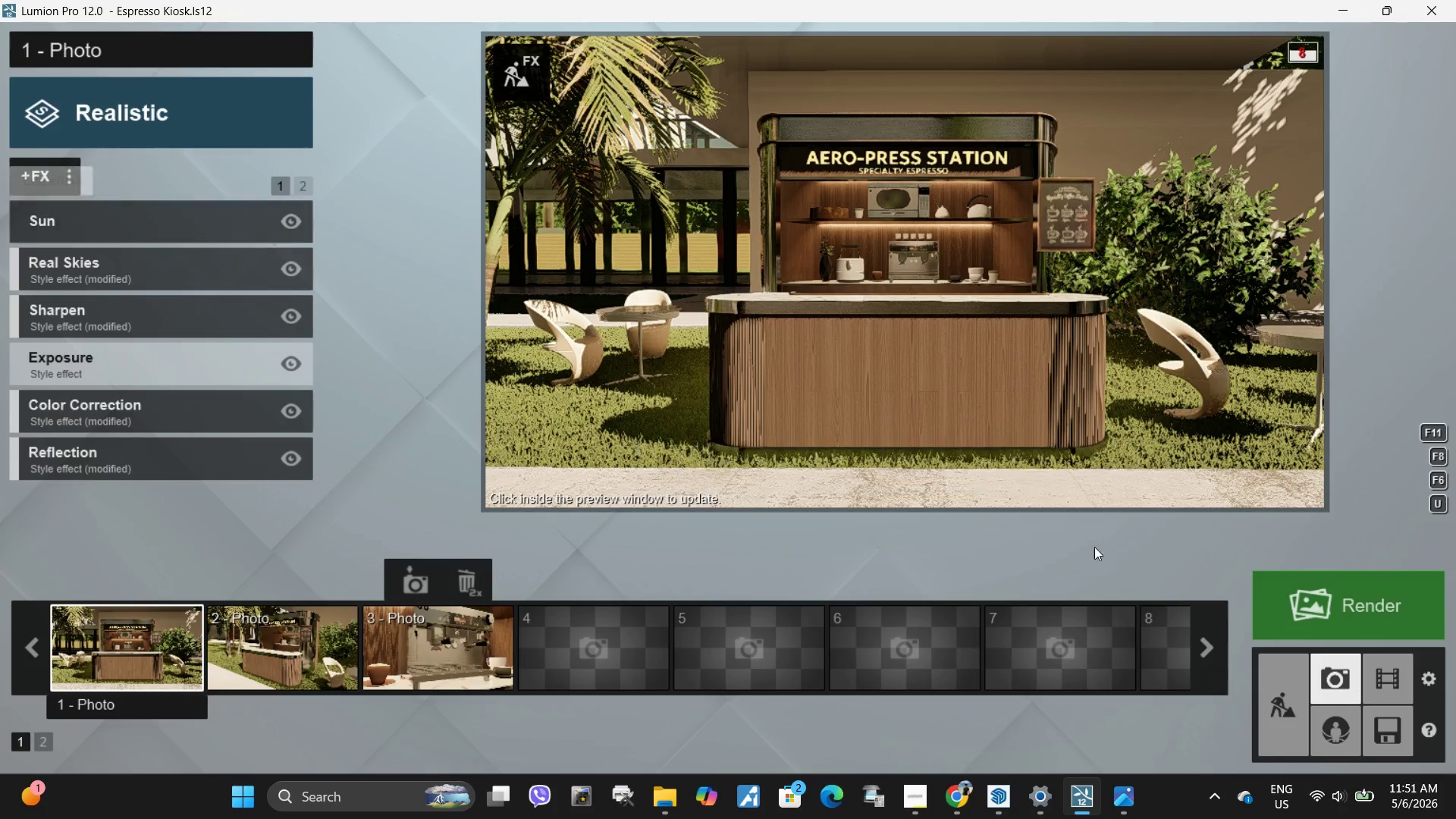 
left_click([984, 316])
 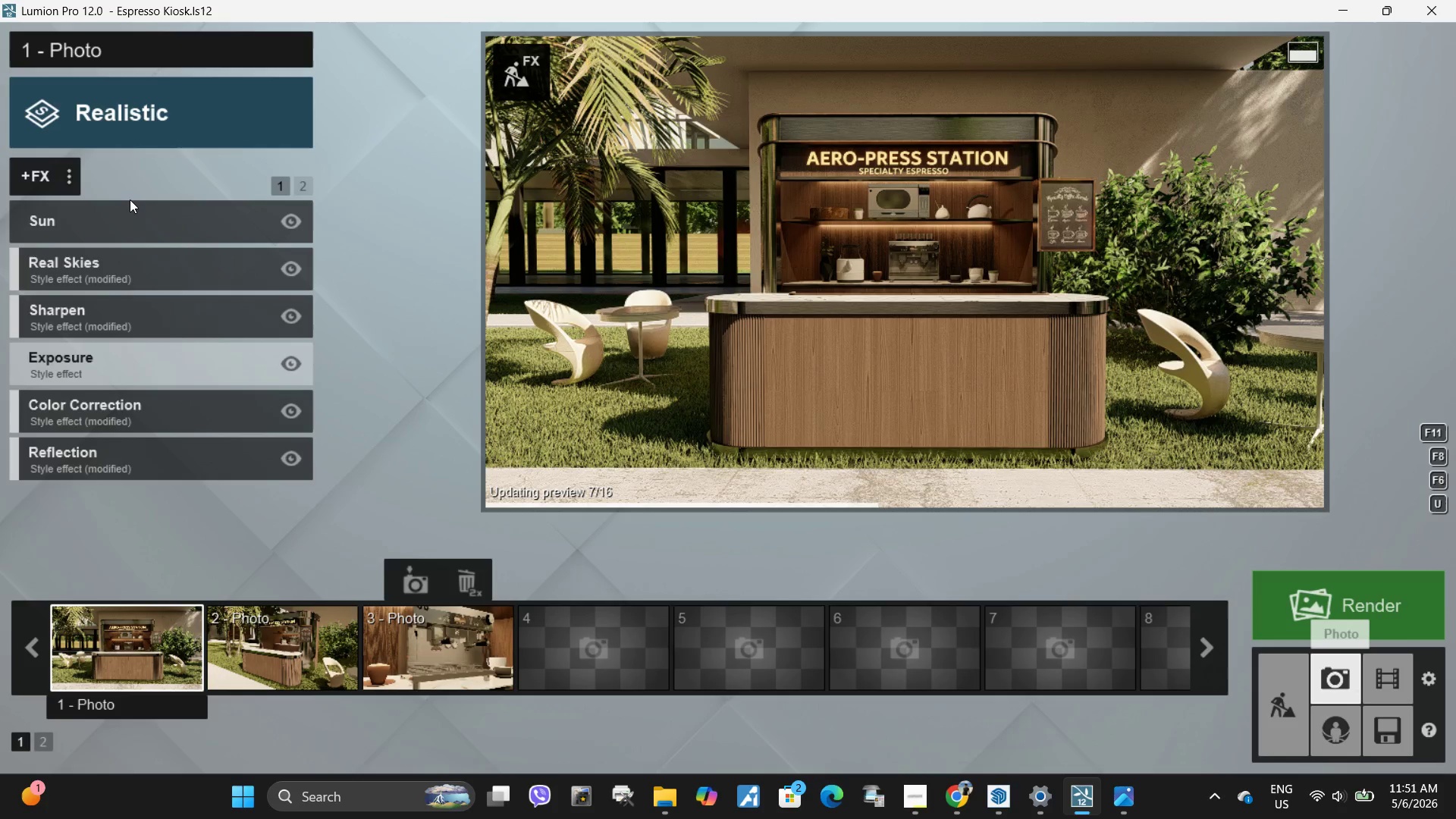 
left_click([136, 231])
 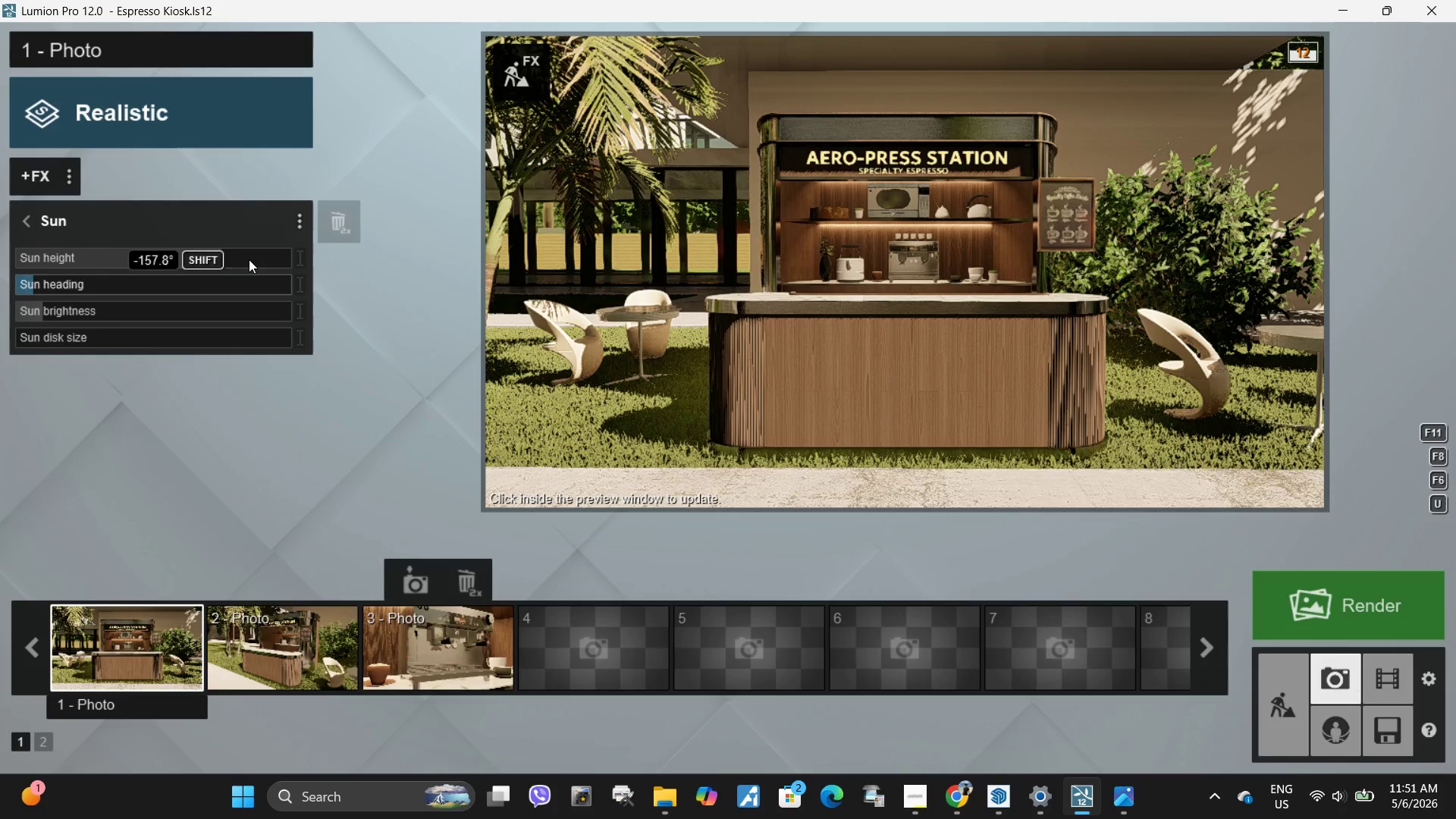 
left_click_drag(start_coordinate=[224, 258], to_coordinate=[185, 248])
 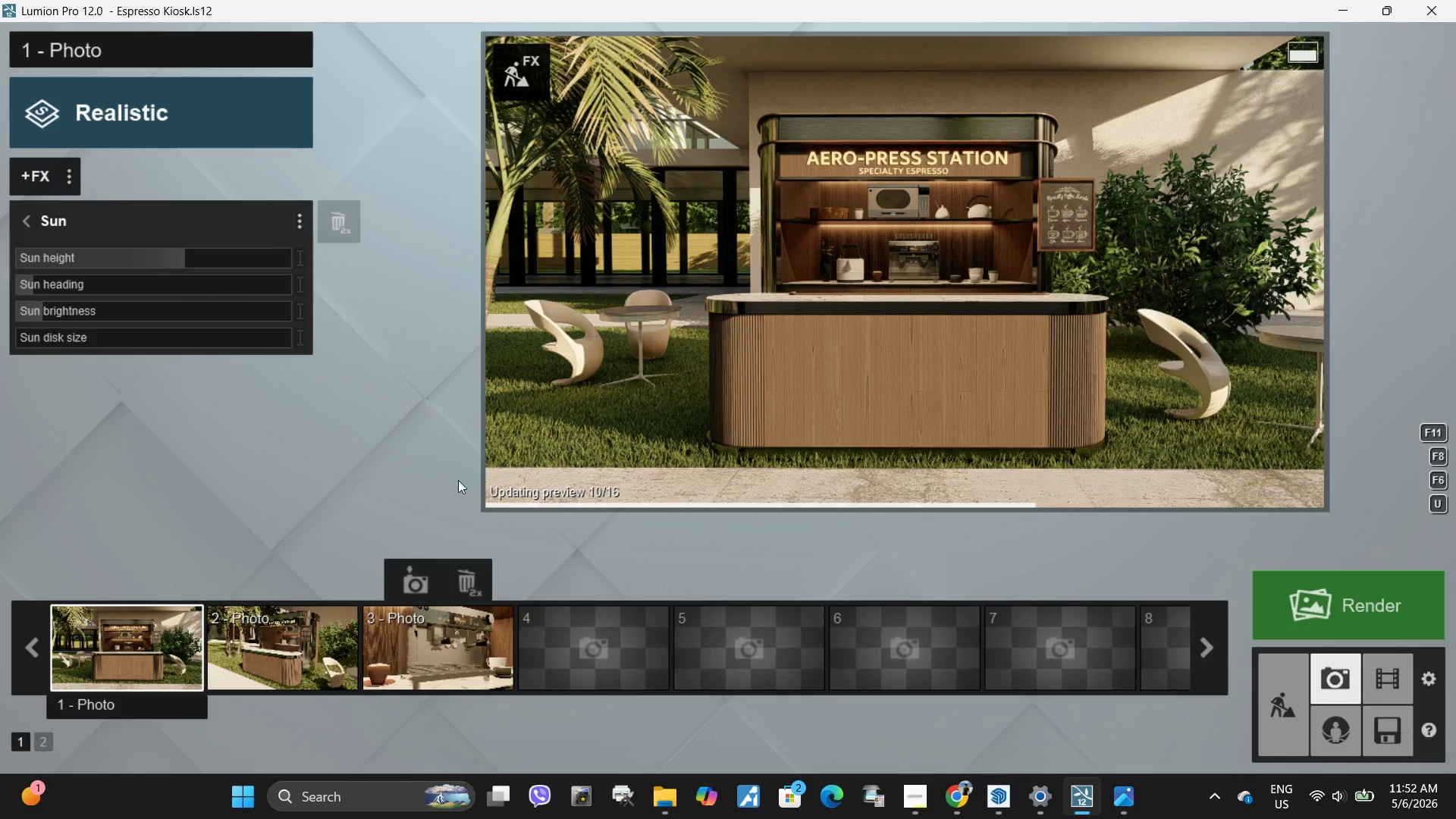 
left_click_drag(start_coordinate=[185, 259], to_coordinate=[190, 258])
 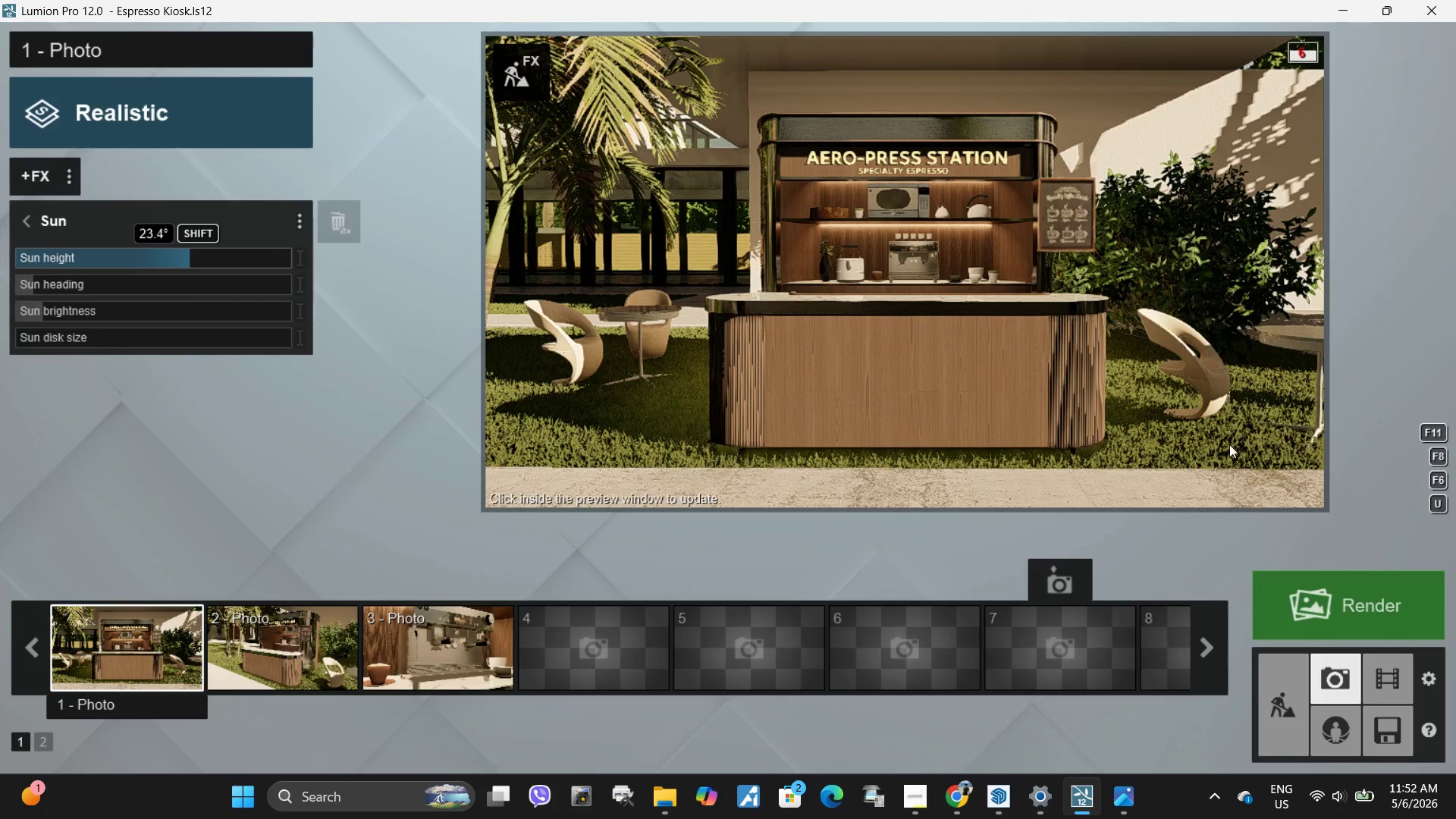 
left_click([1229, 444])
 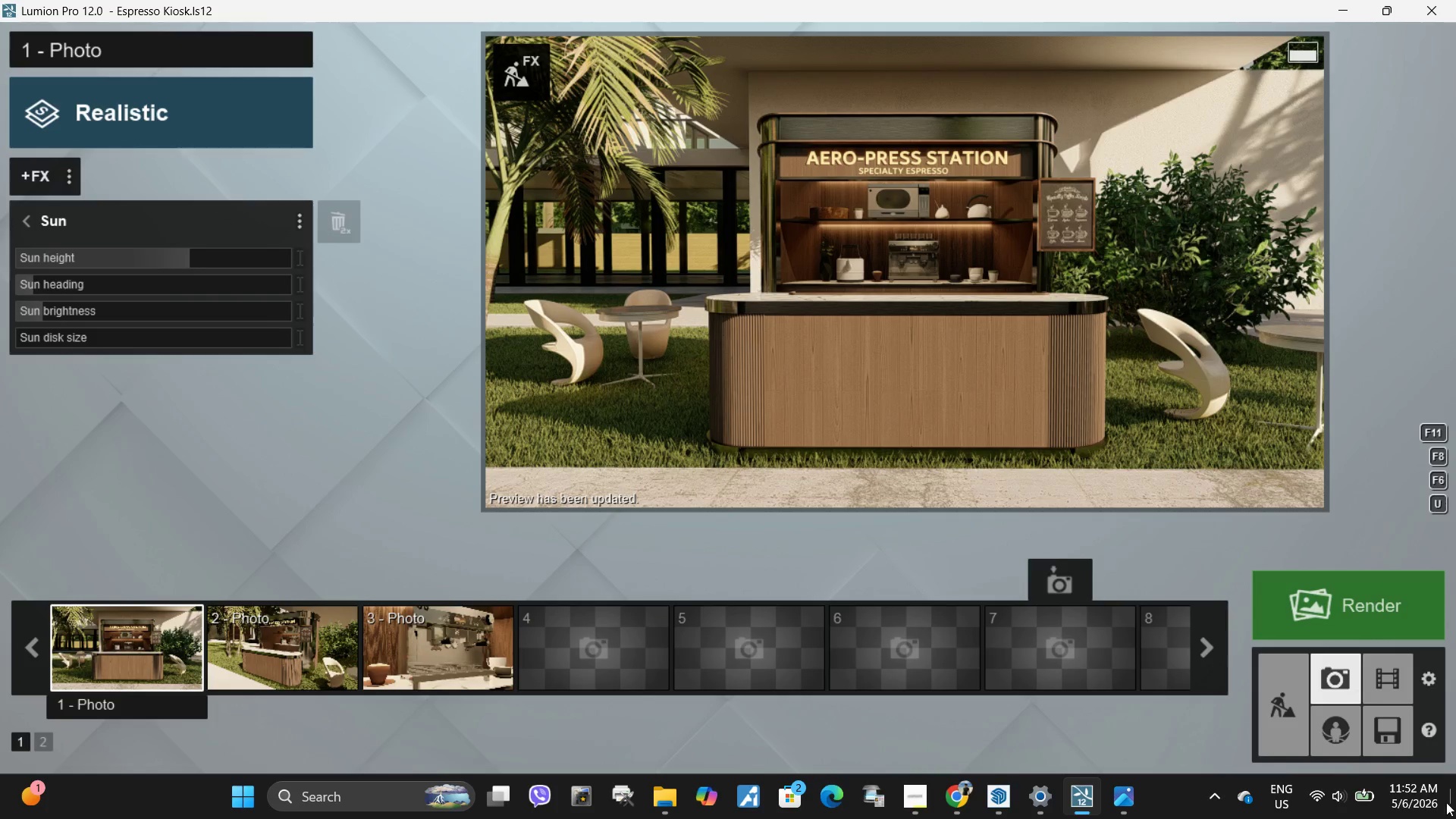 
wait(9.16)
 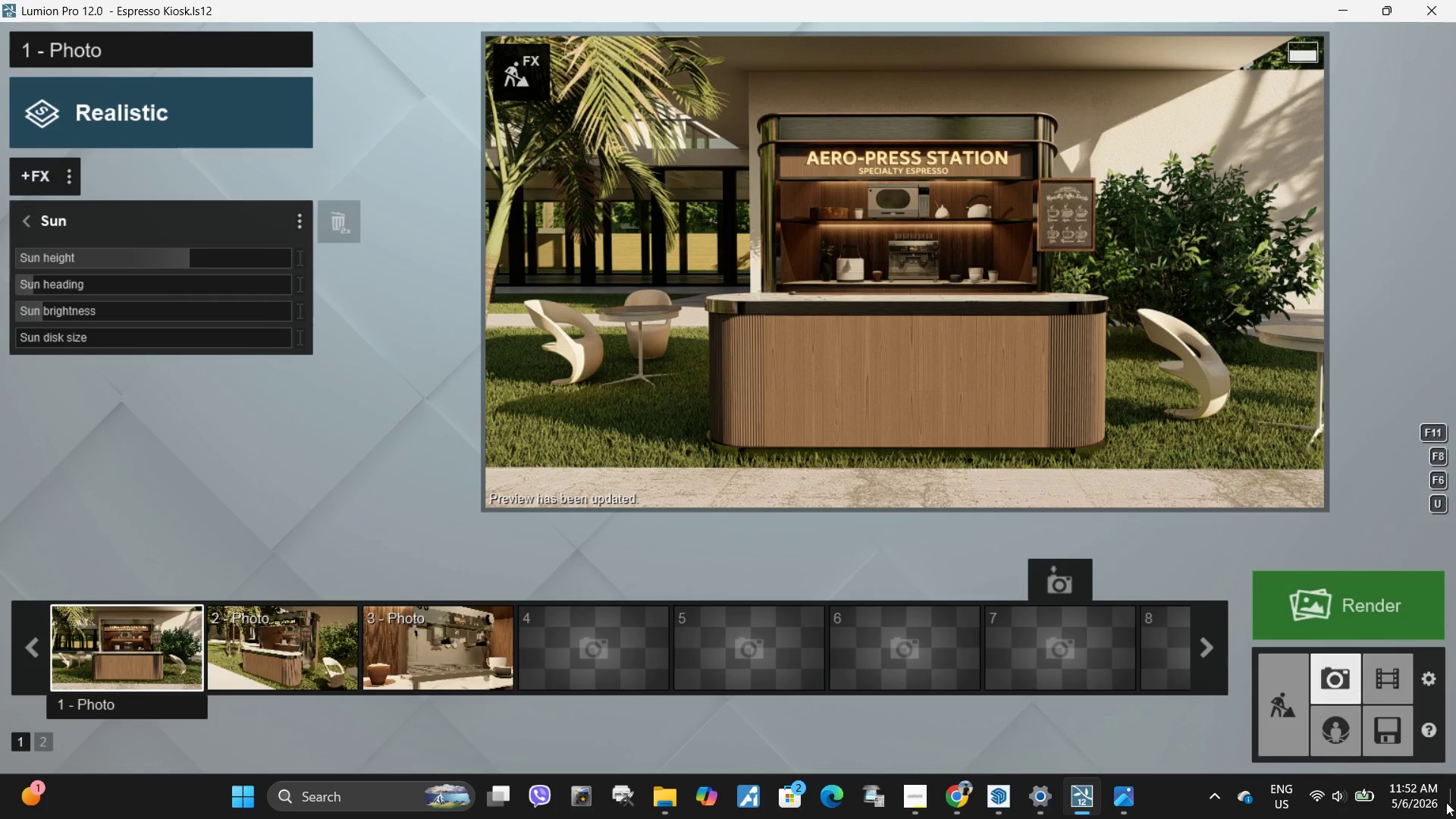 
left_click([29, 215])
 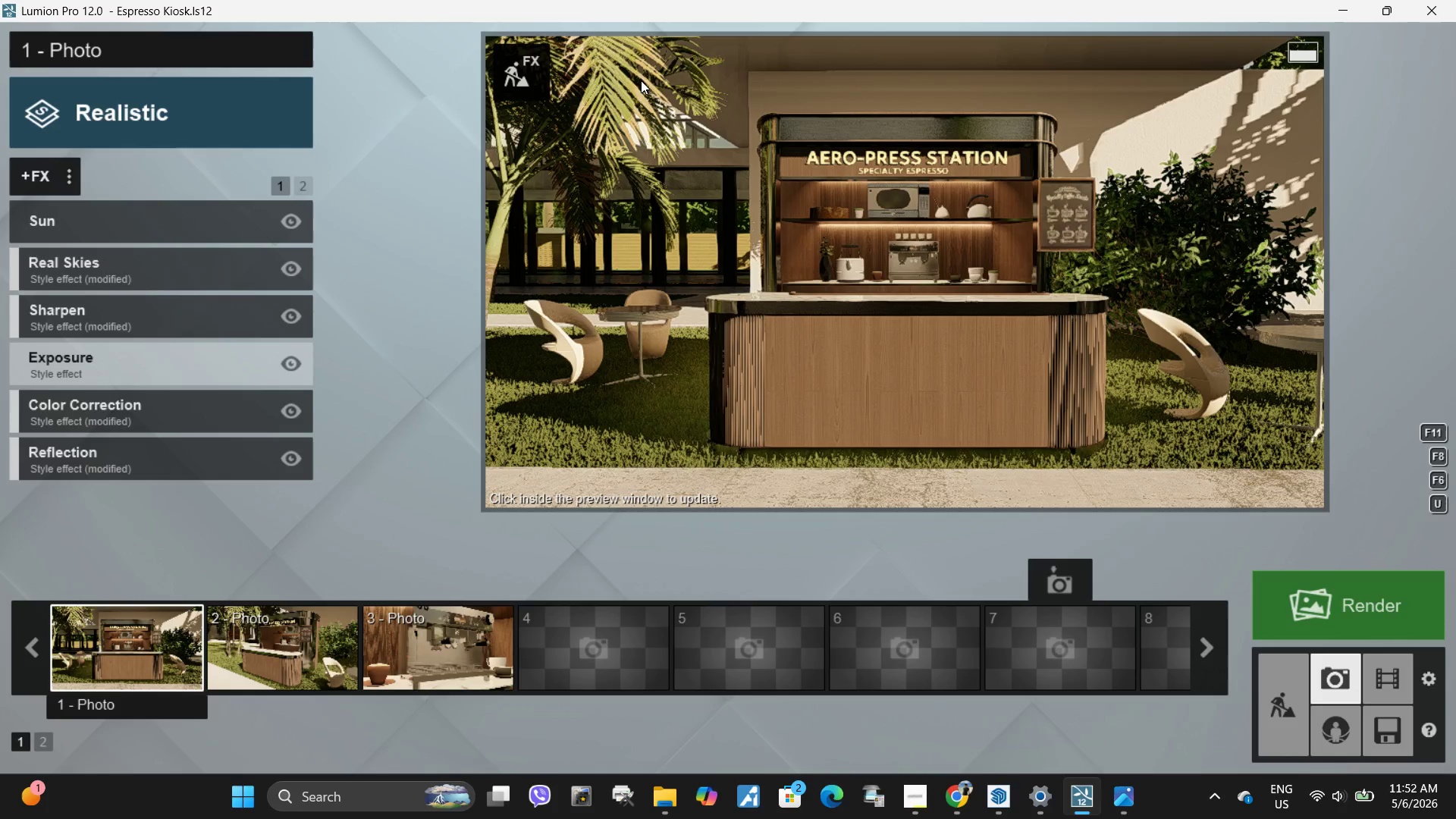 
left_click([513, 71])
 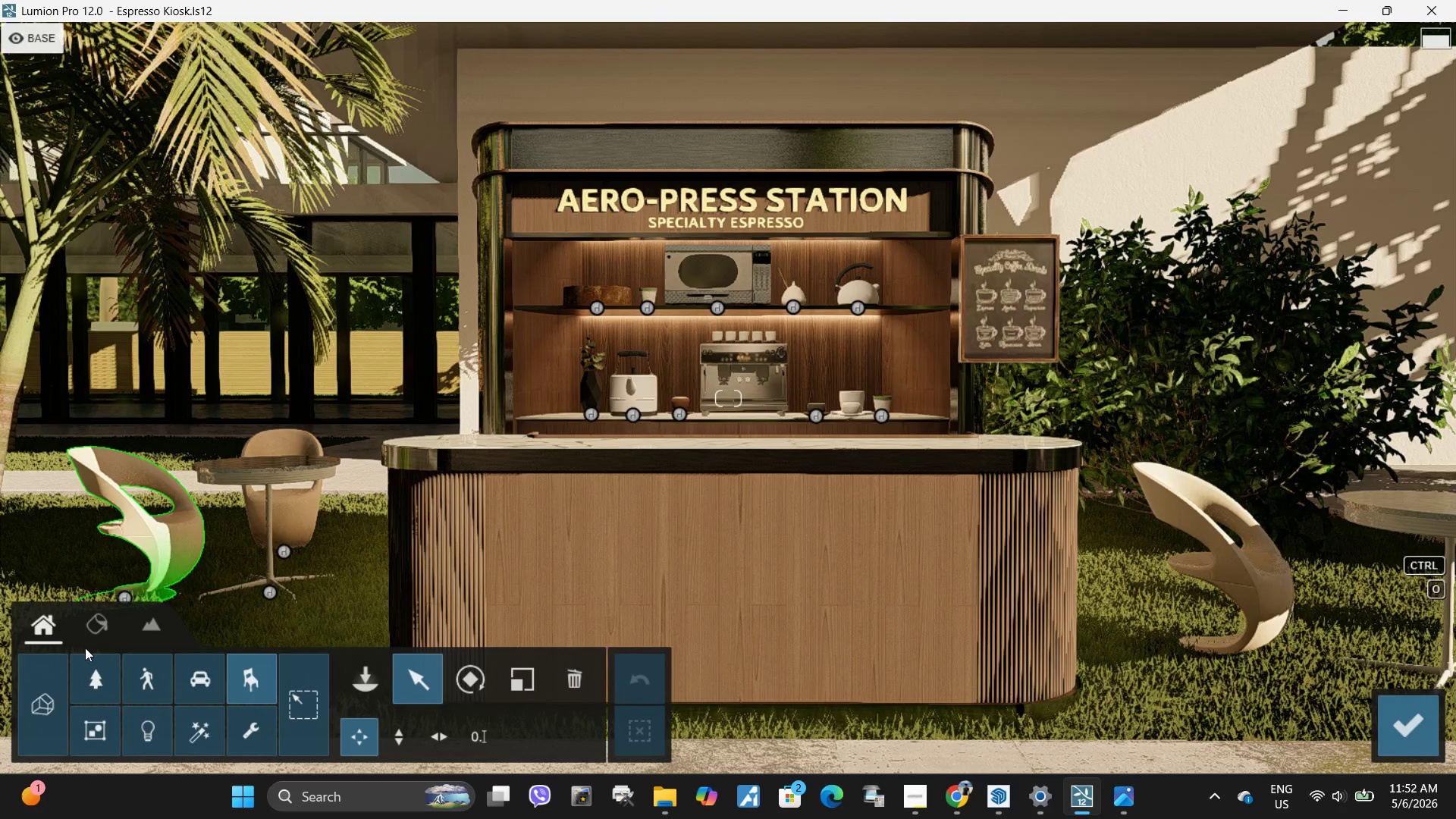 
left_click([97, 623])
 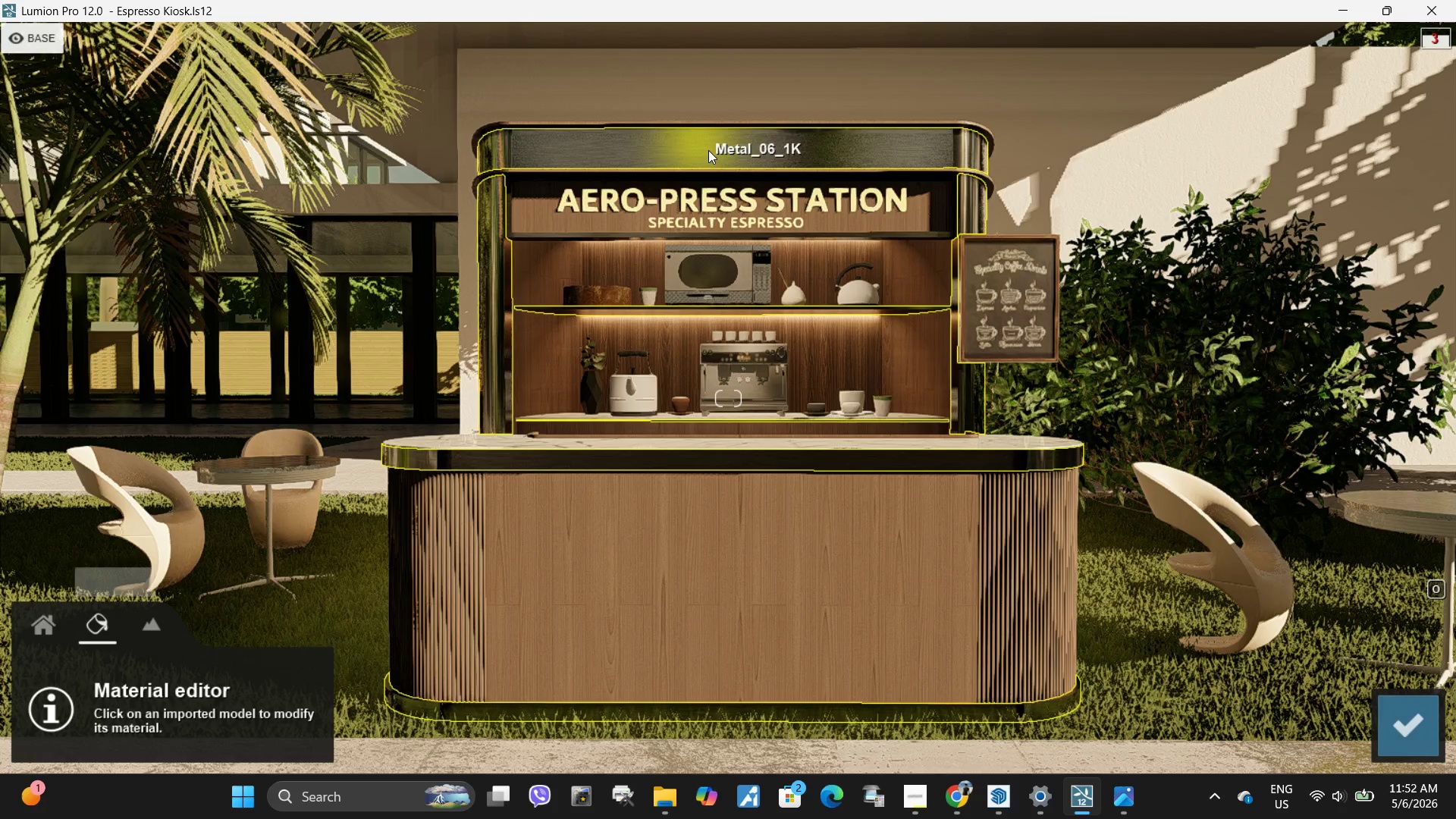 
left_click([711, 150])
 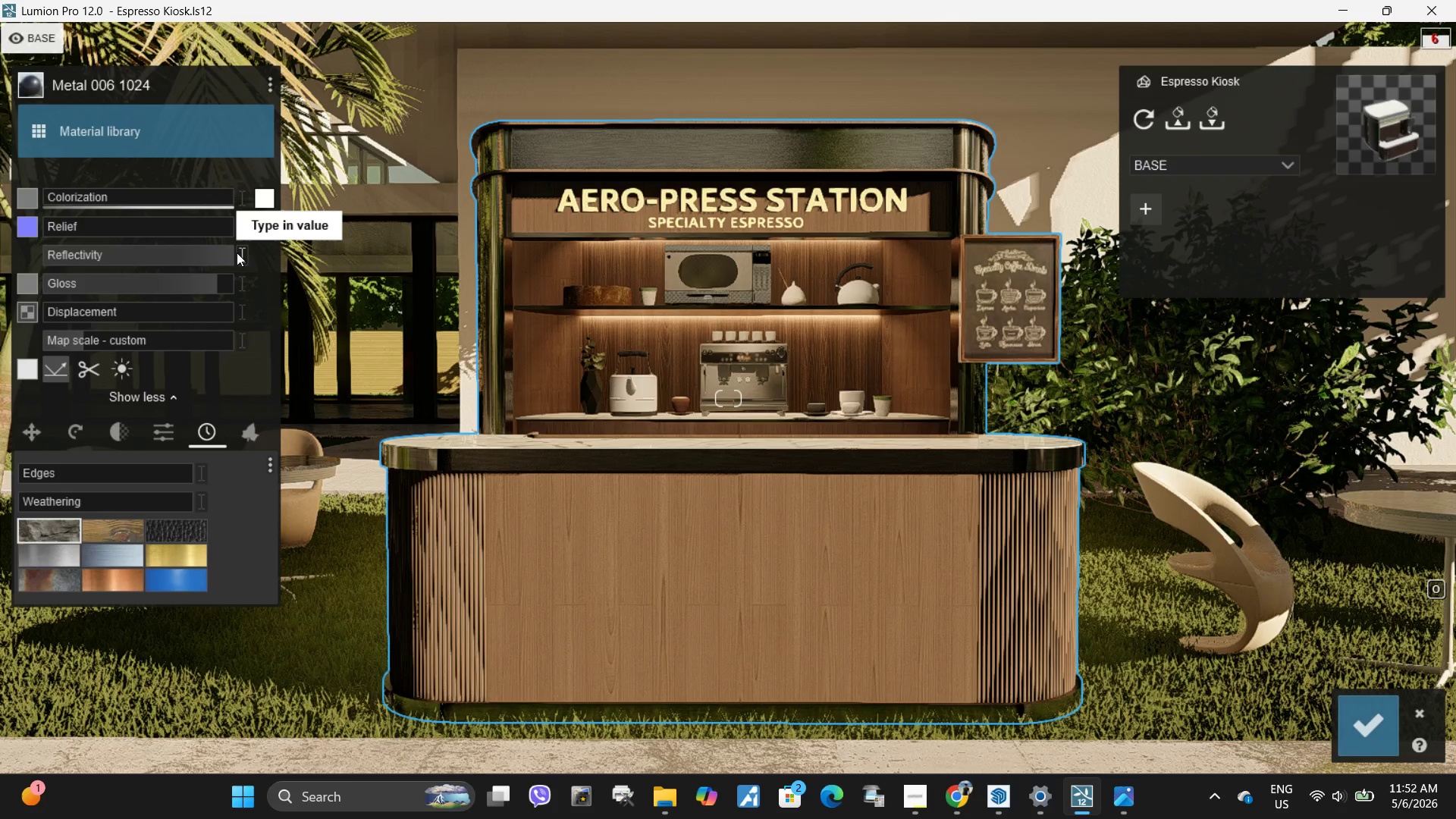 
left_click_drag(start_coordinate=[235, 255], to_coordinate=[261, 256])
 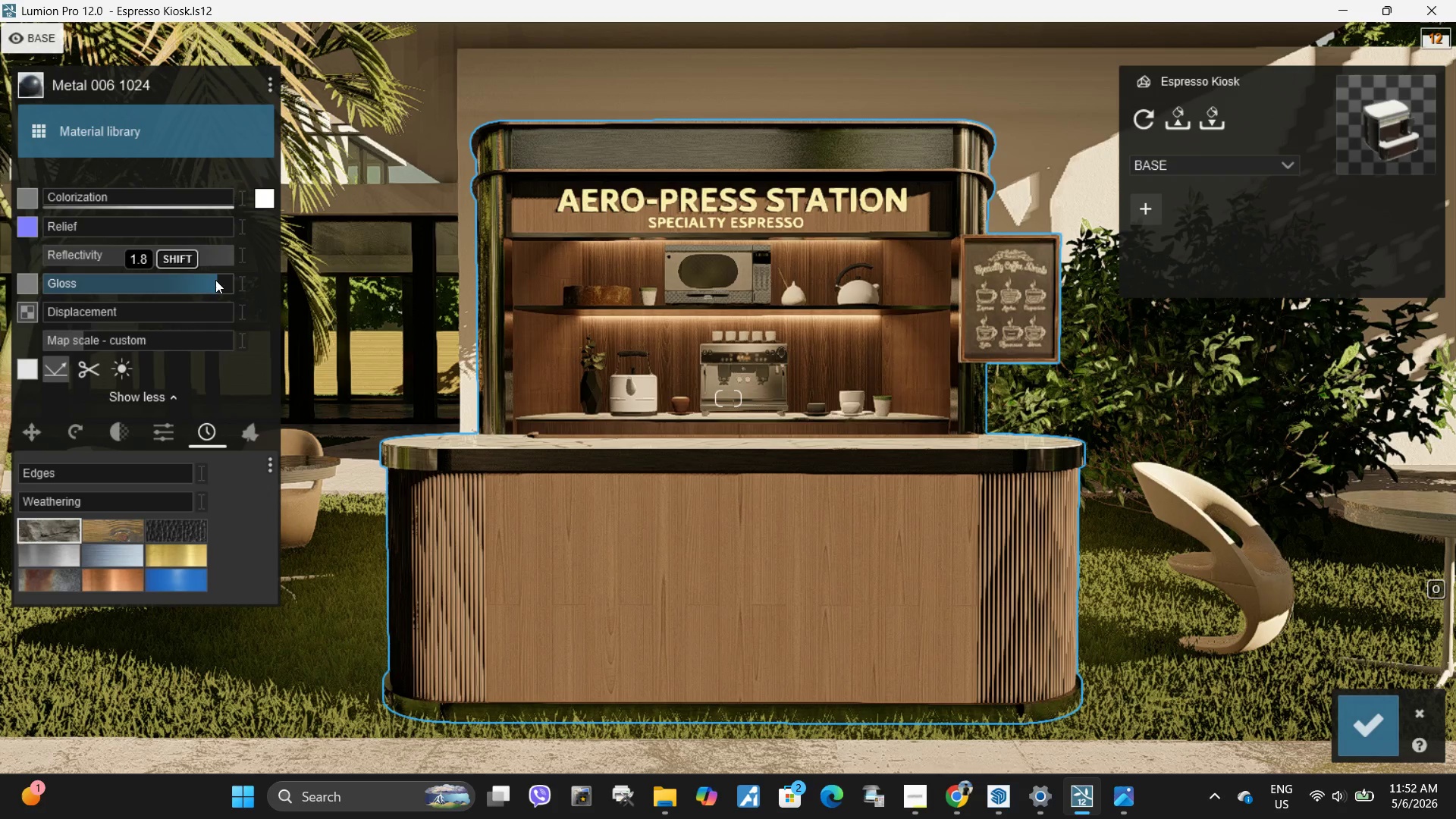 
left_click_drag(start_coordinate=[218, 281], to_coordinate=[231, 286])
 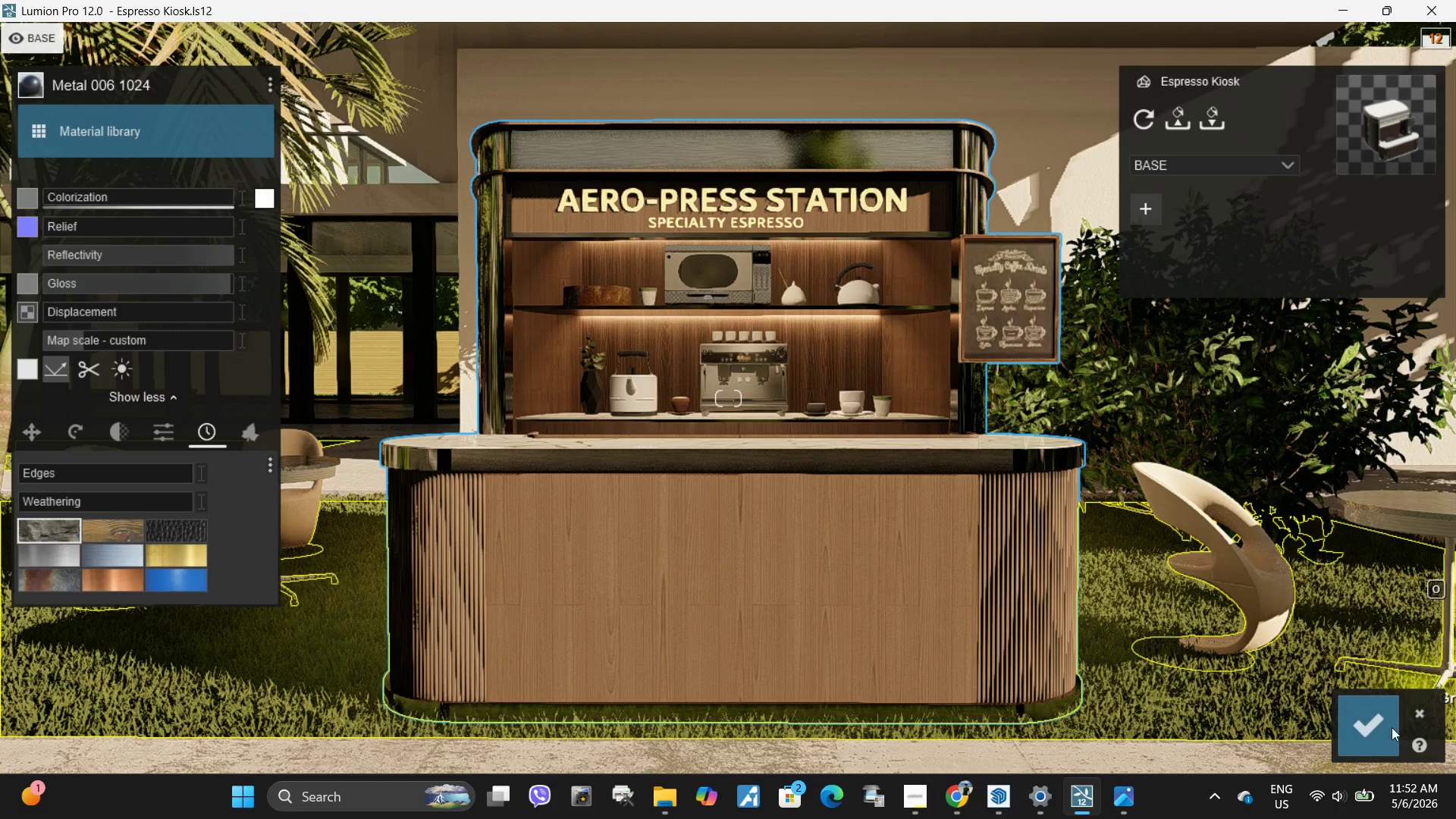 
left_click([1370, 729])
 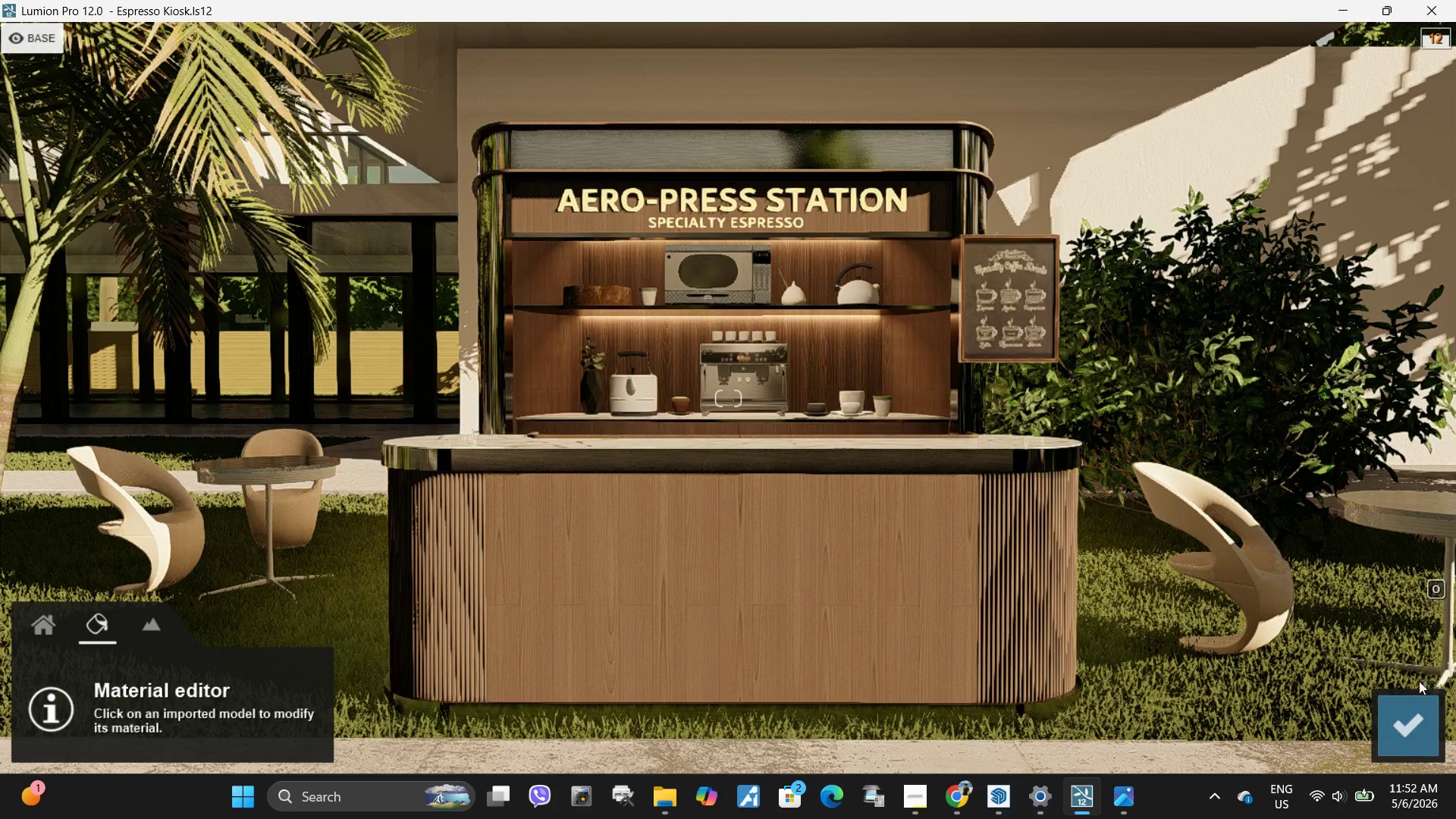 
left_click([1411, 710])
 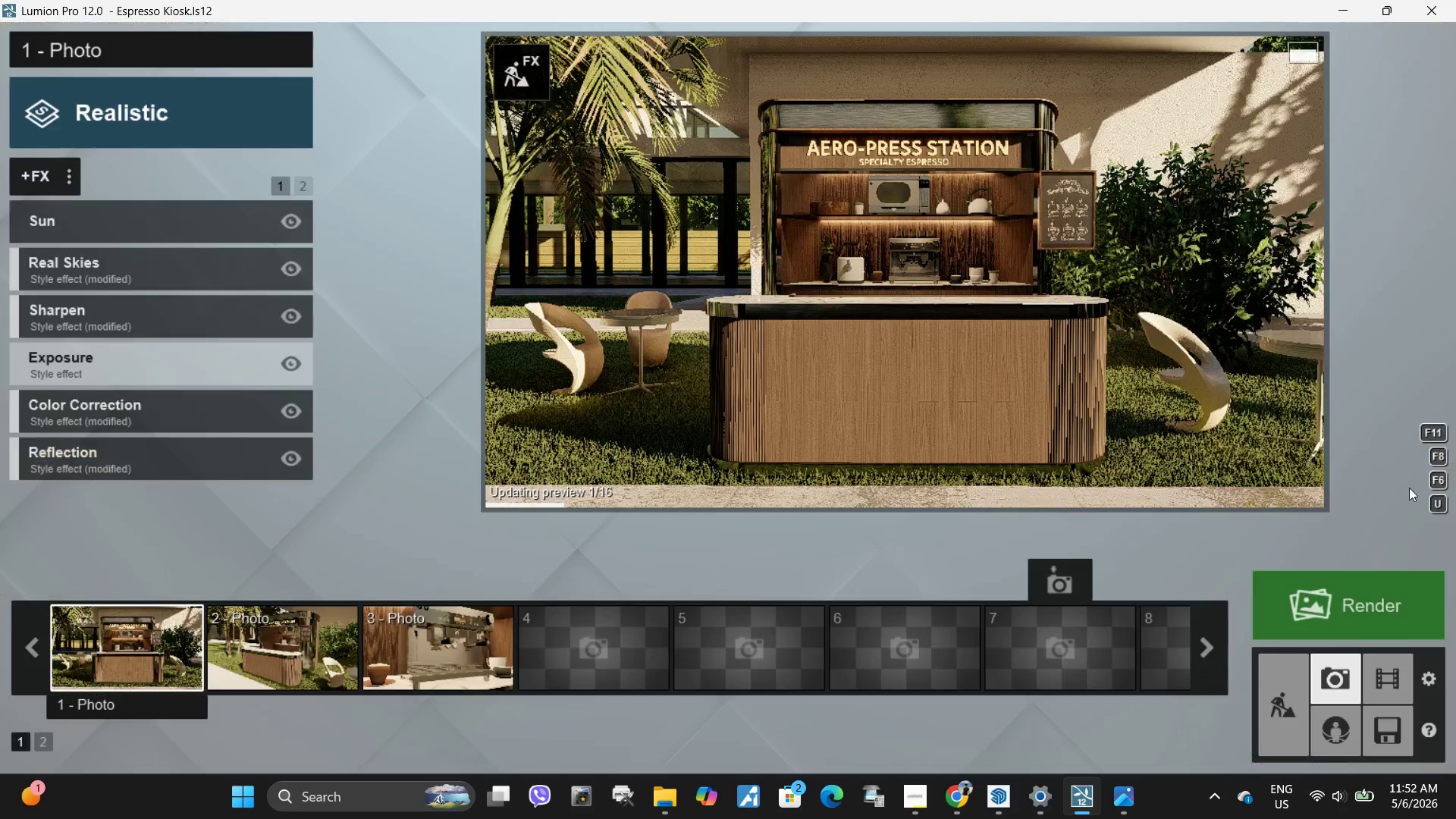 
left_click([1097, 284])
 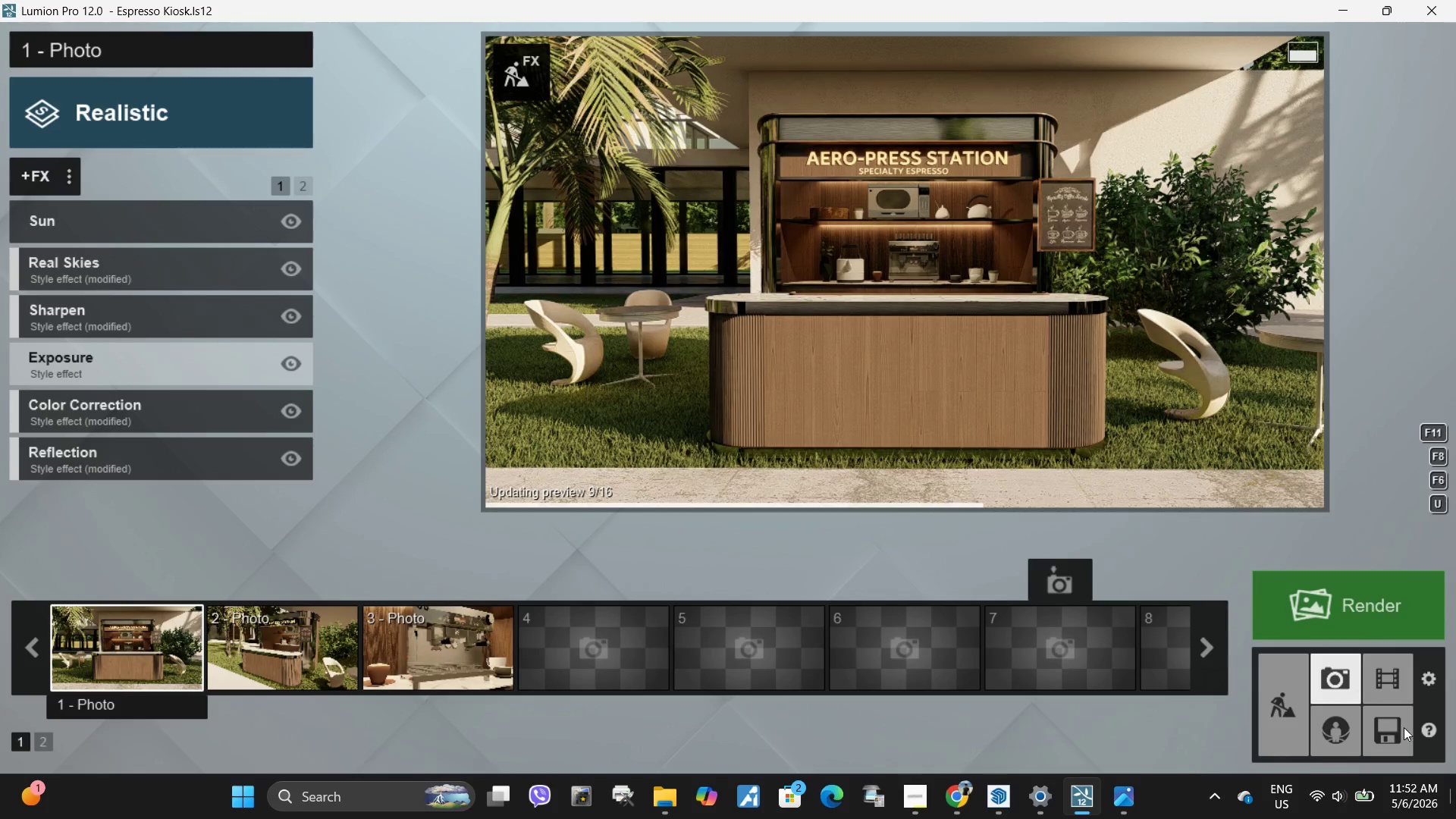 
mouse_move([1355, 645])
 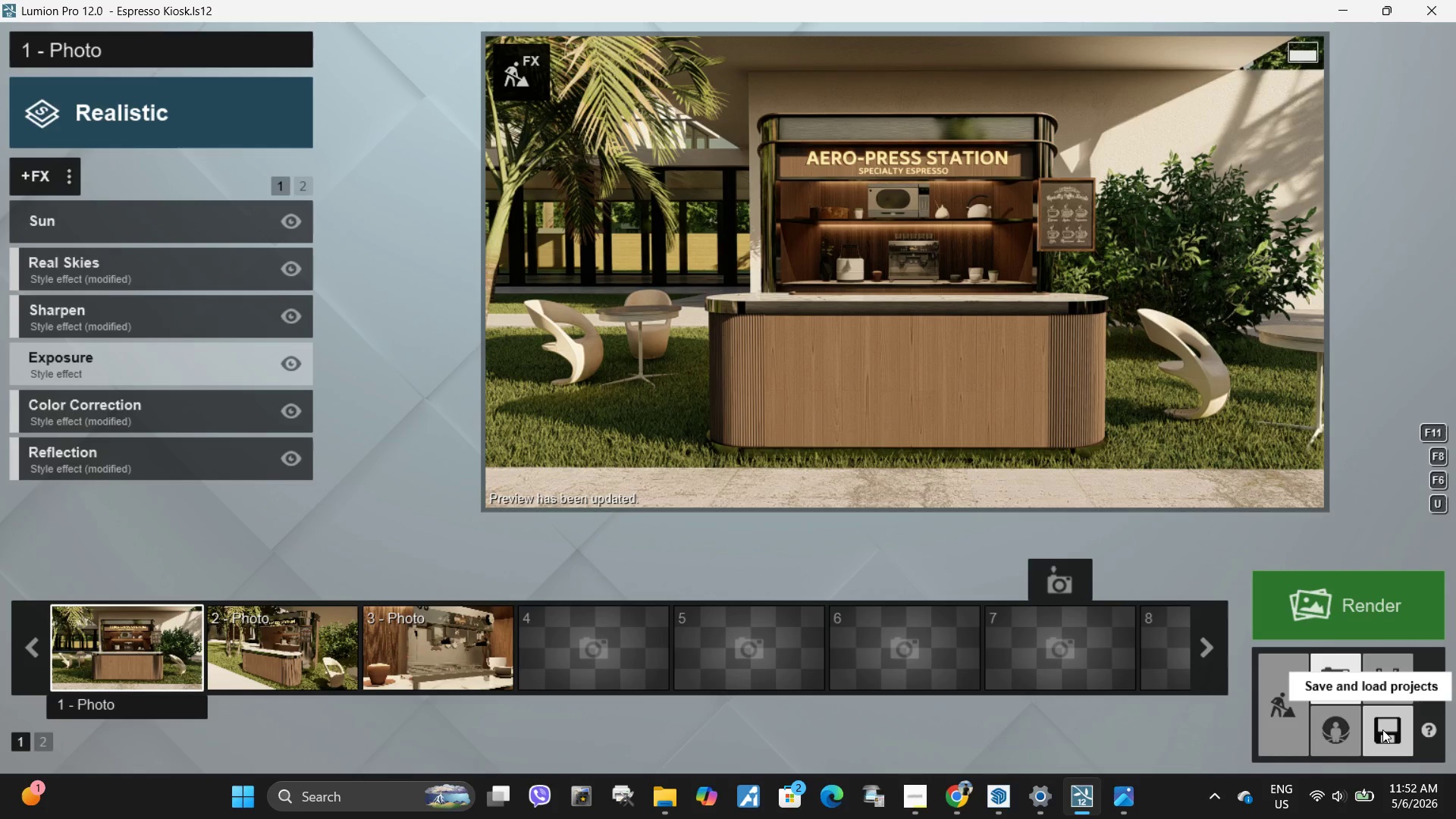 
left_click([1382, 730])
 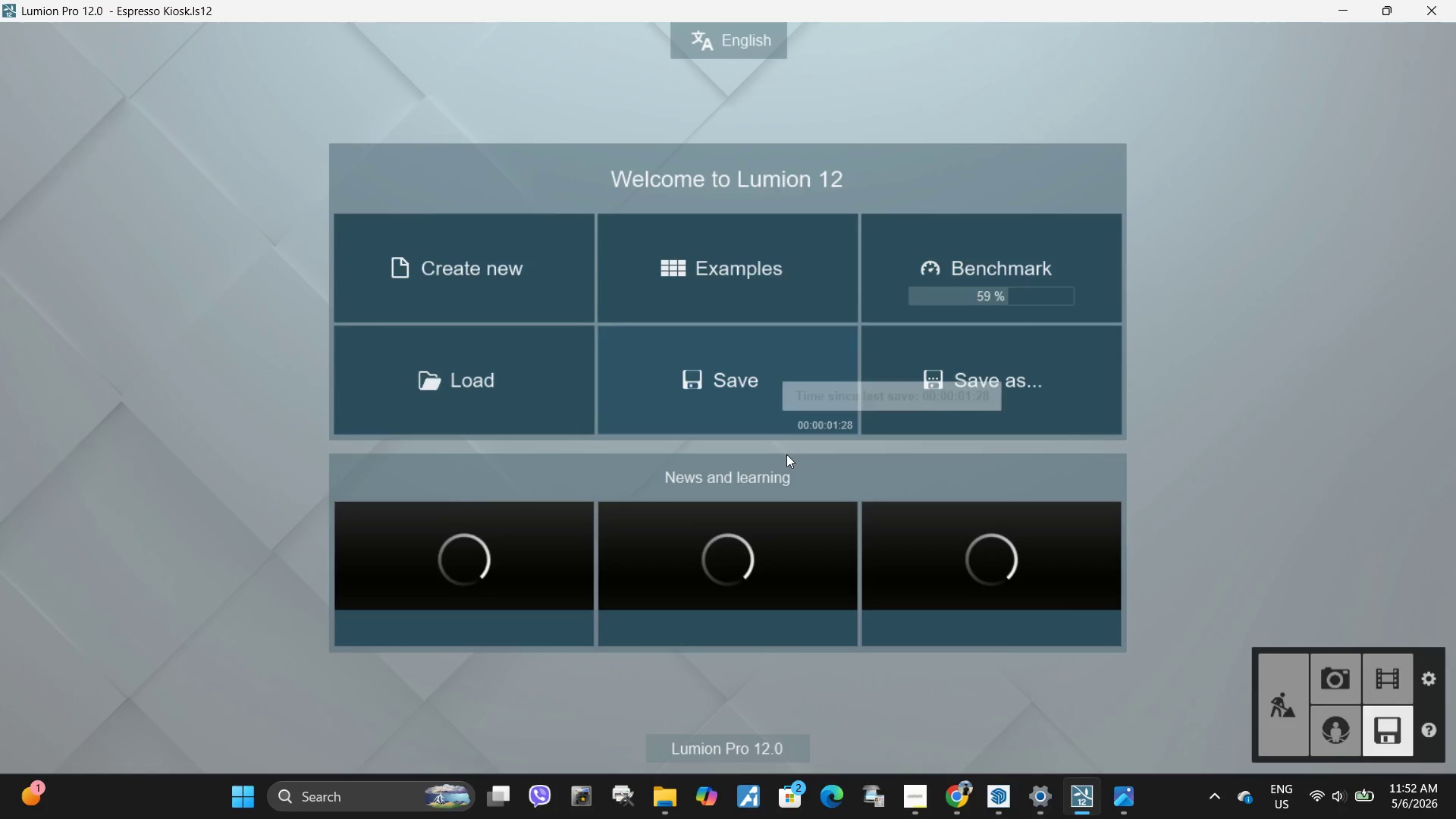 
left_click([767, 381])
 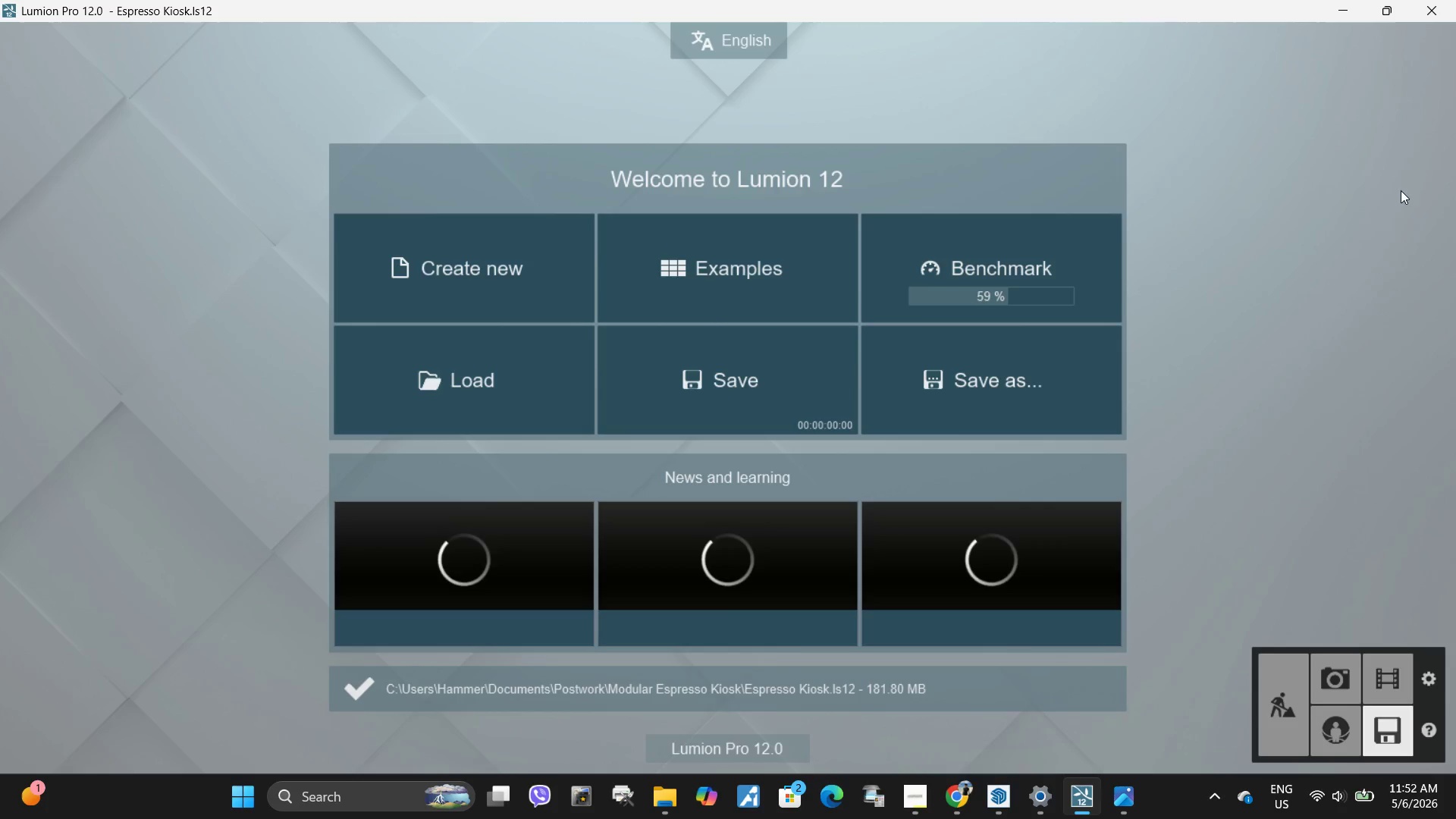 
wait(5.56)
 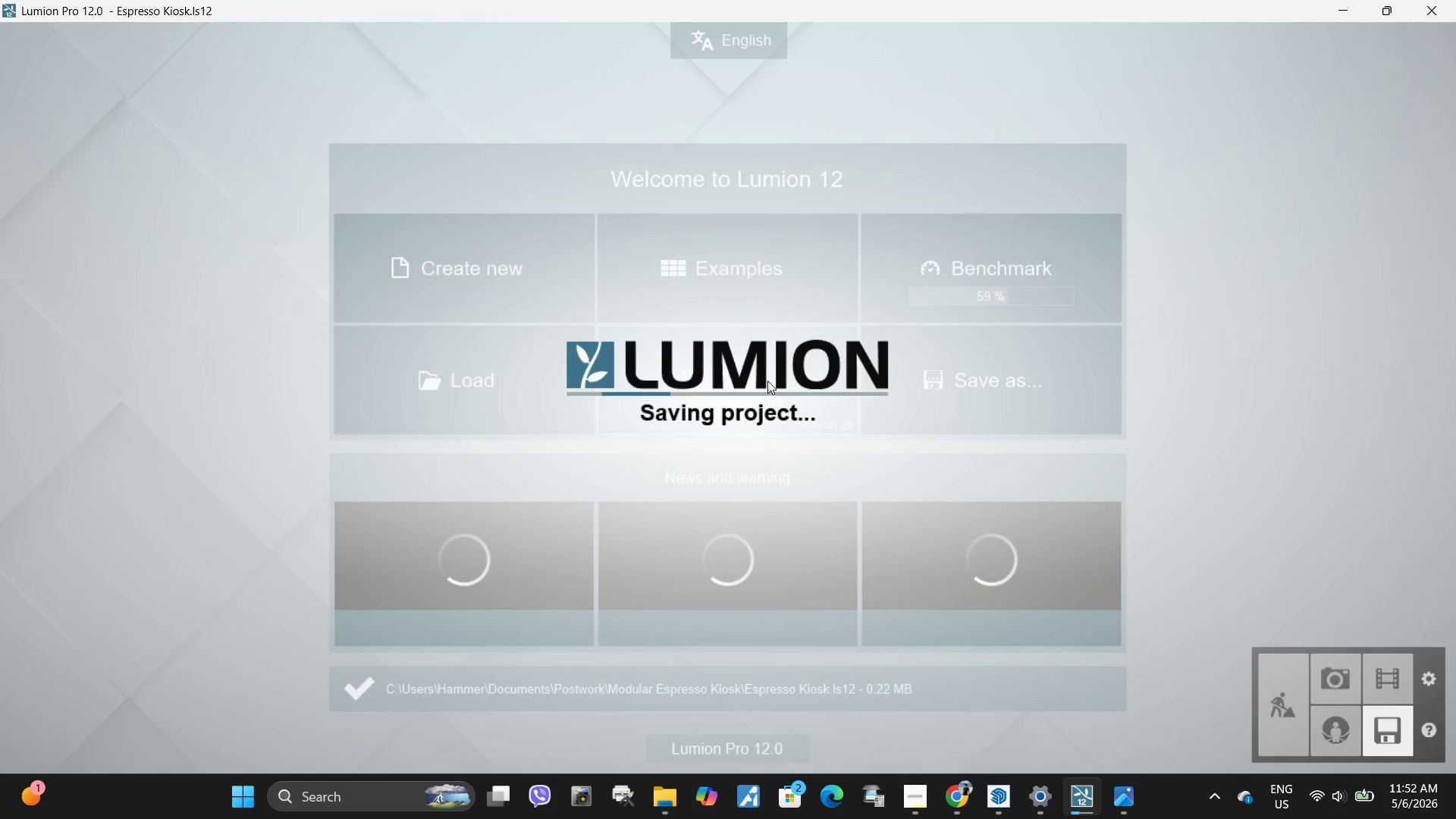 
left_click([978, 381])
 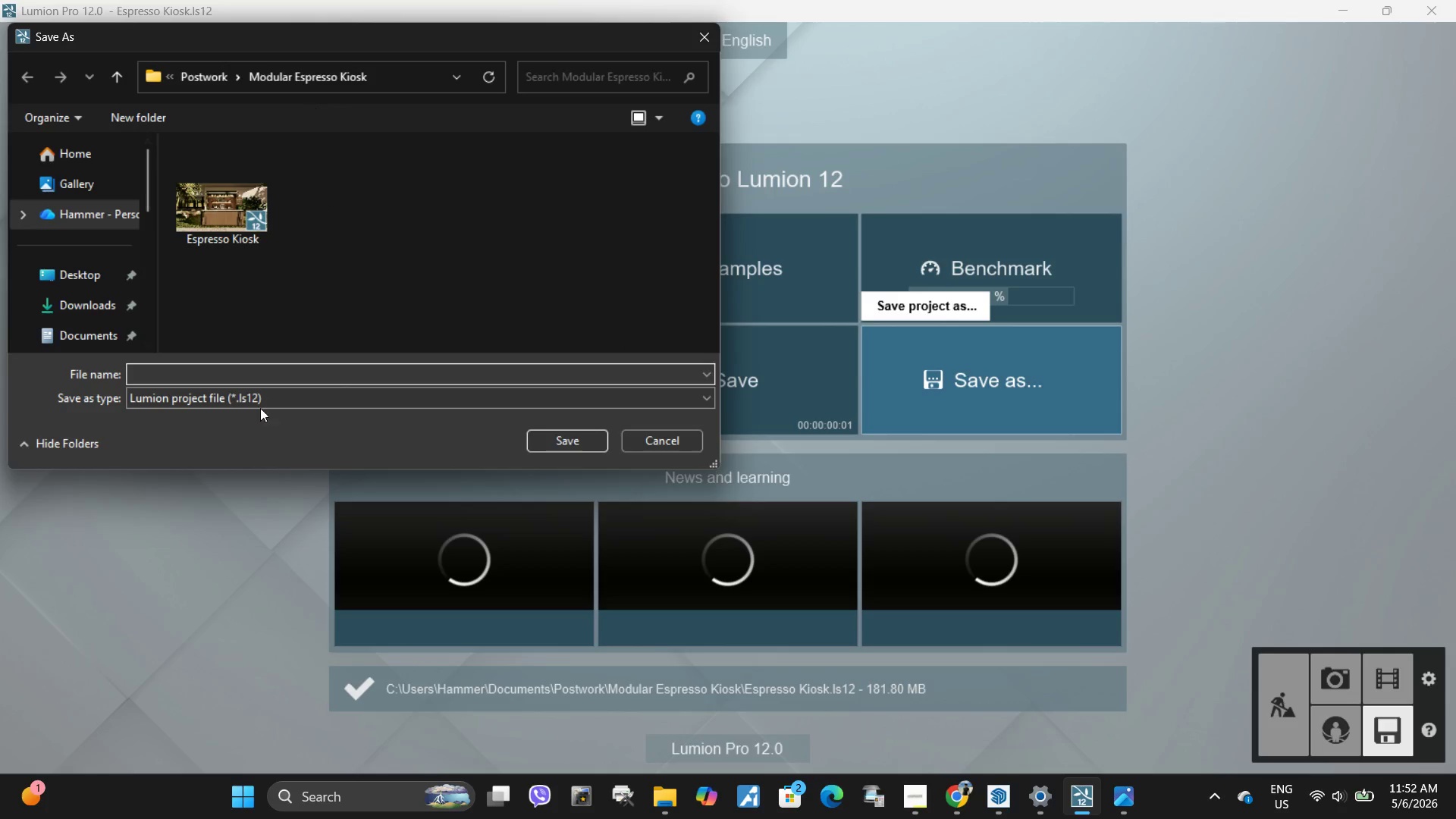 
left_click([248, 367])
 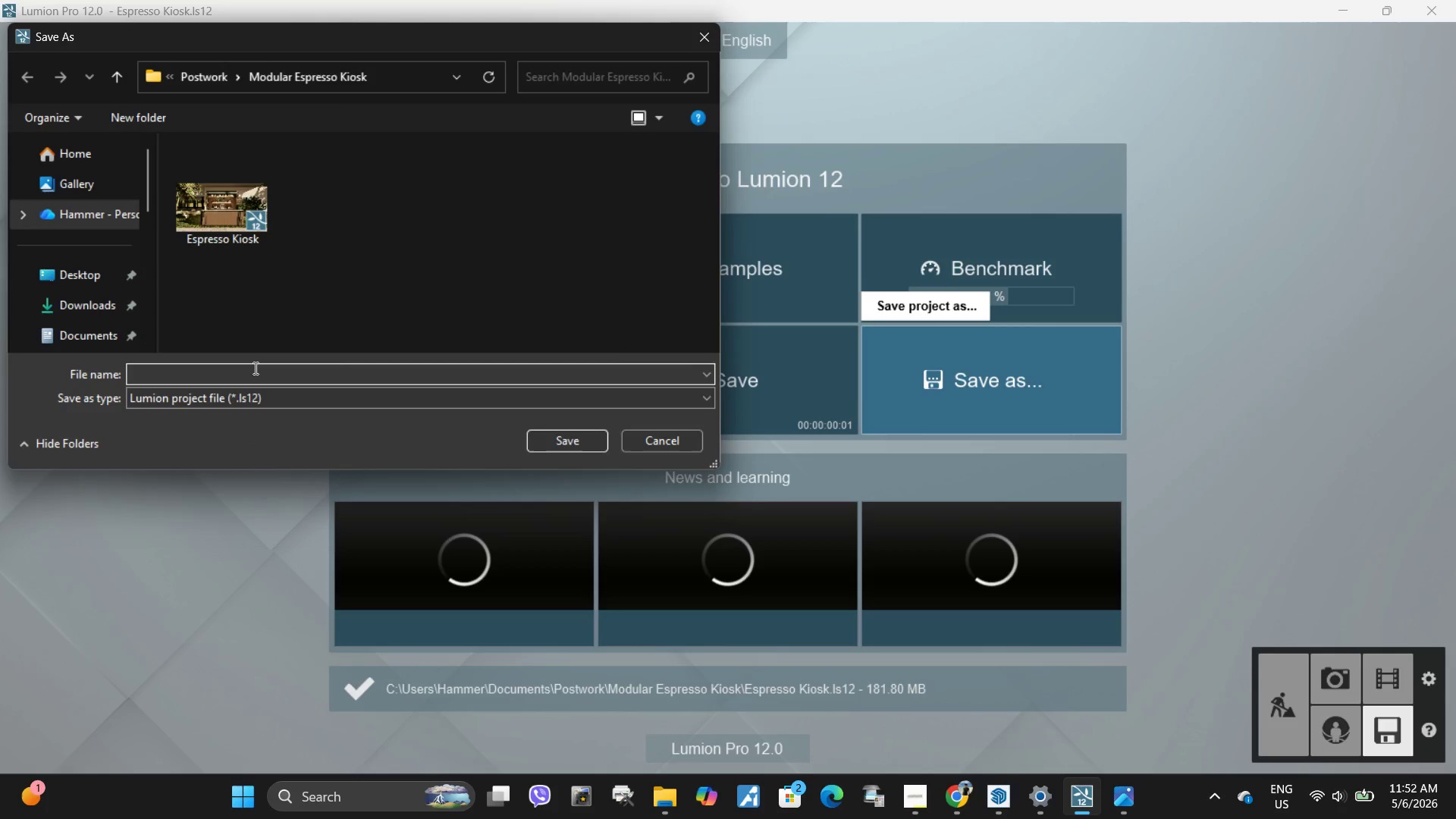 
left_click([700, 42])
 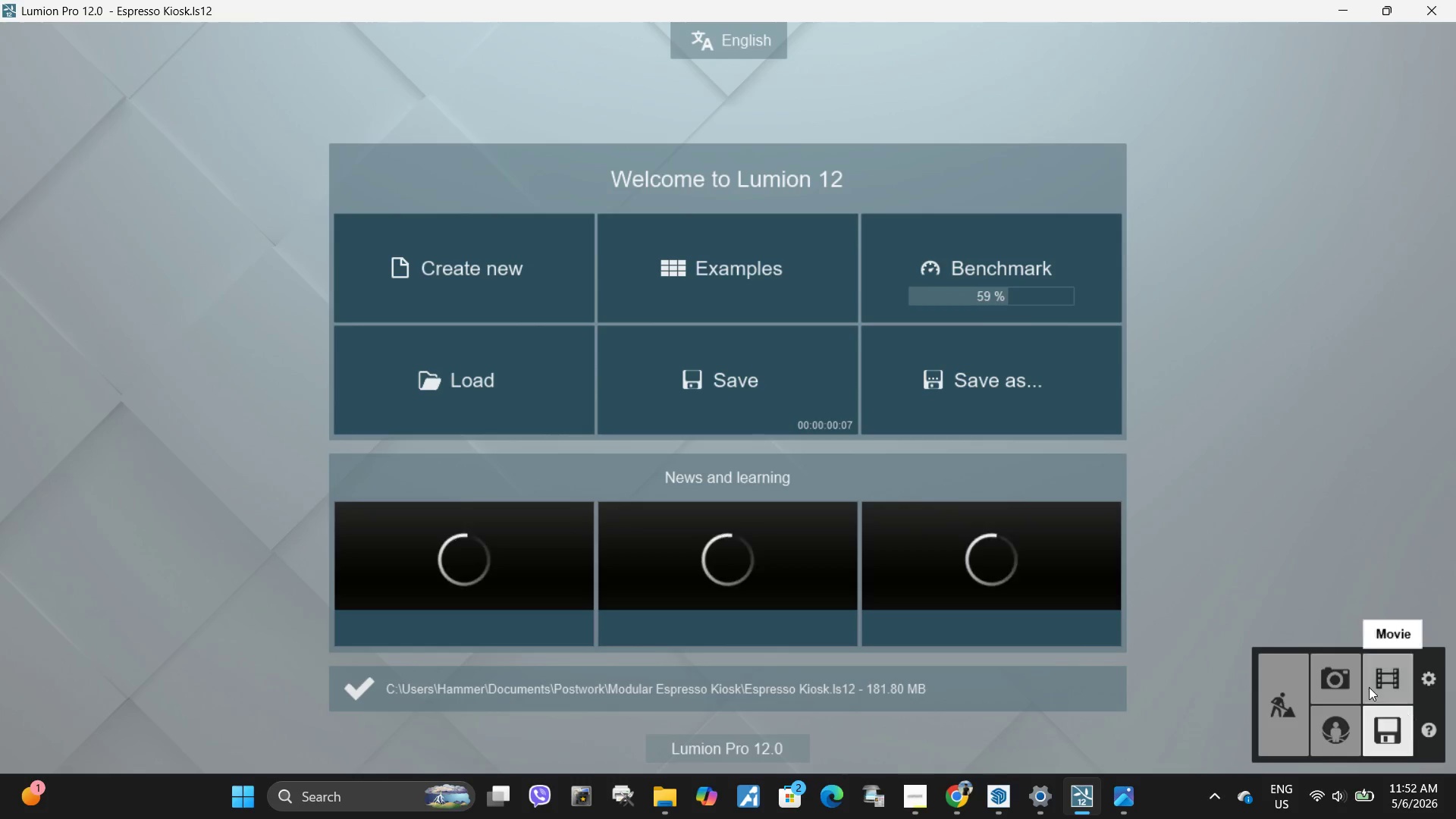 
left_click([1353, 687])
 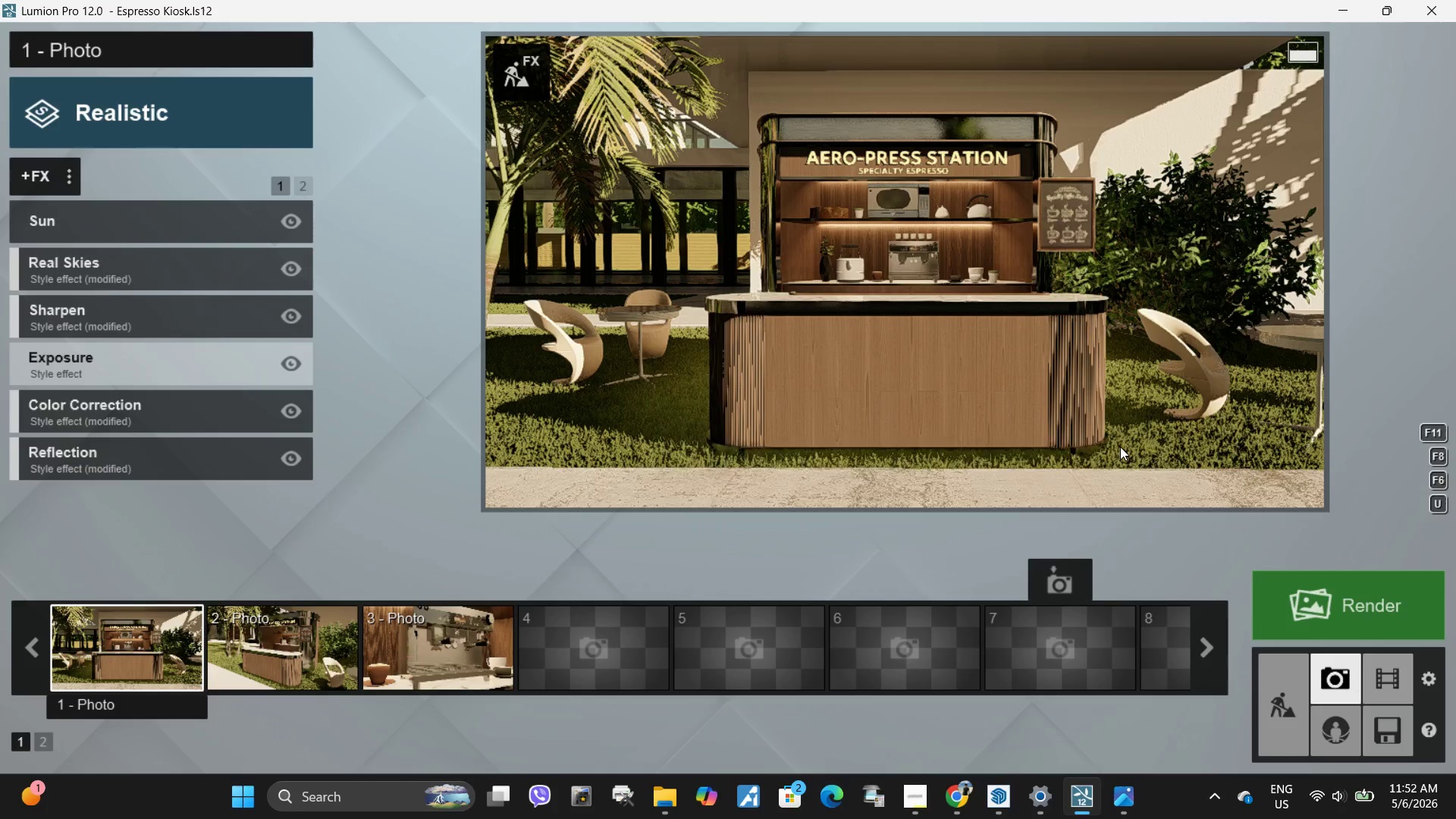 
left_click([1120, 447])
 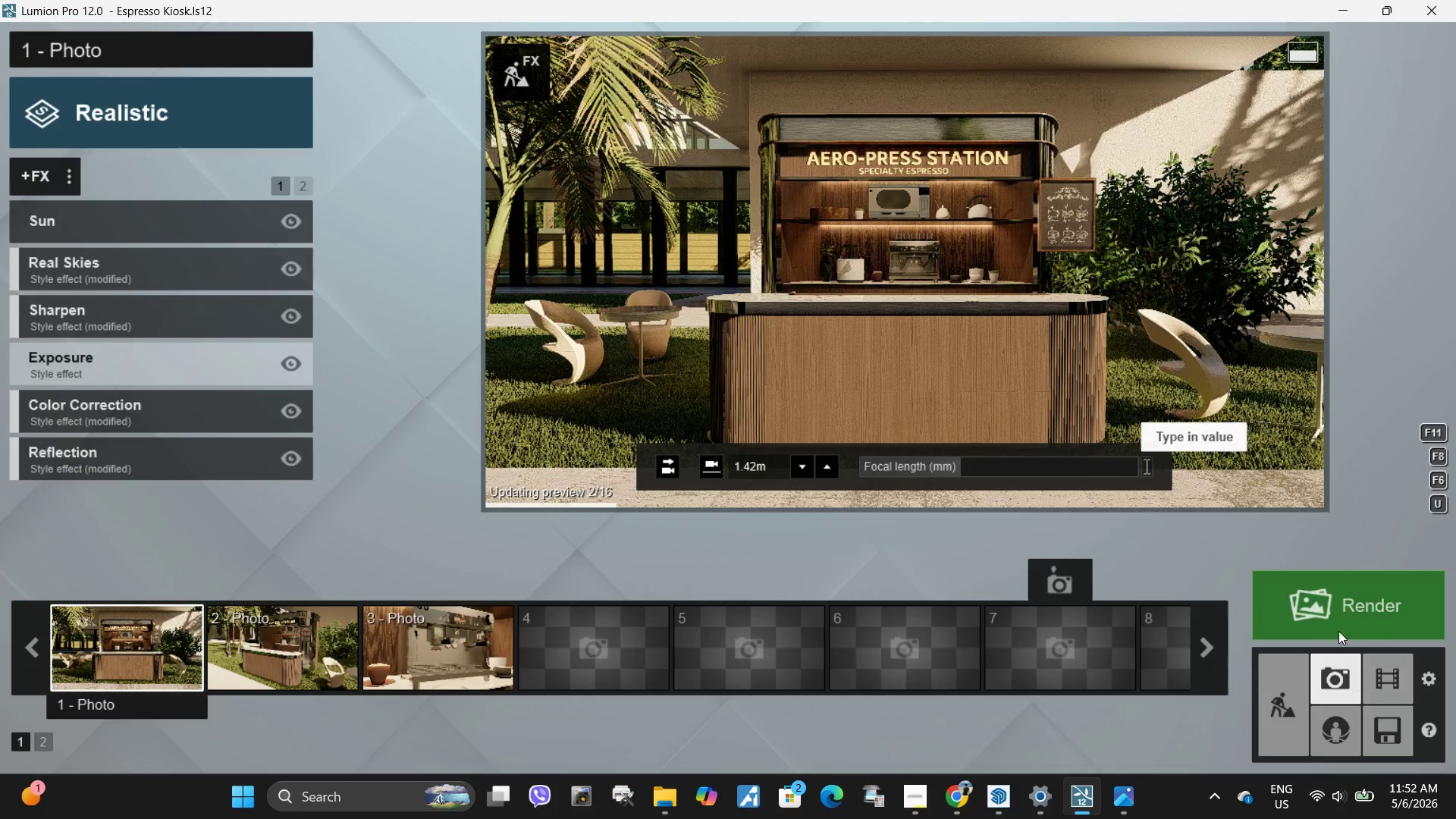 
left_click([1340, 621])
 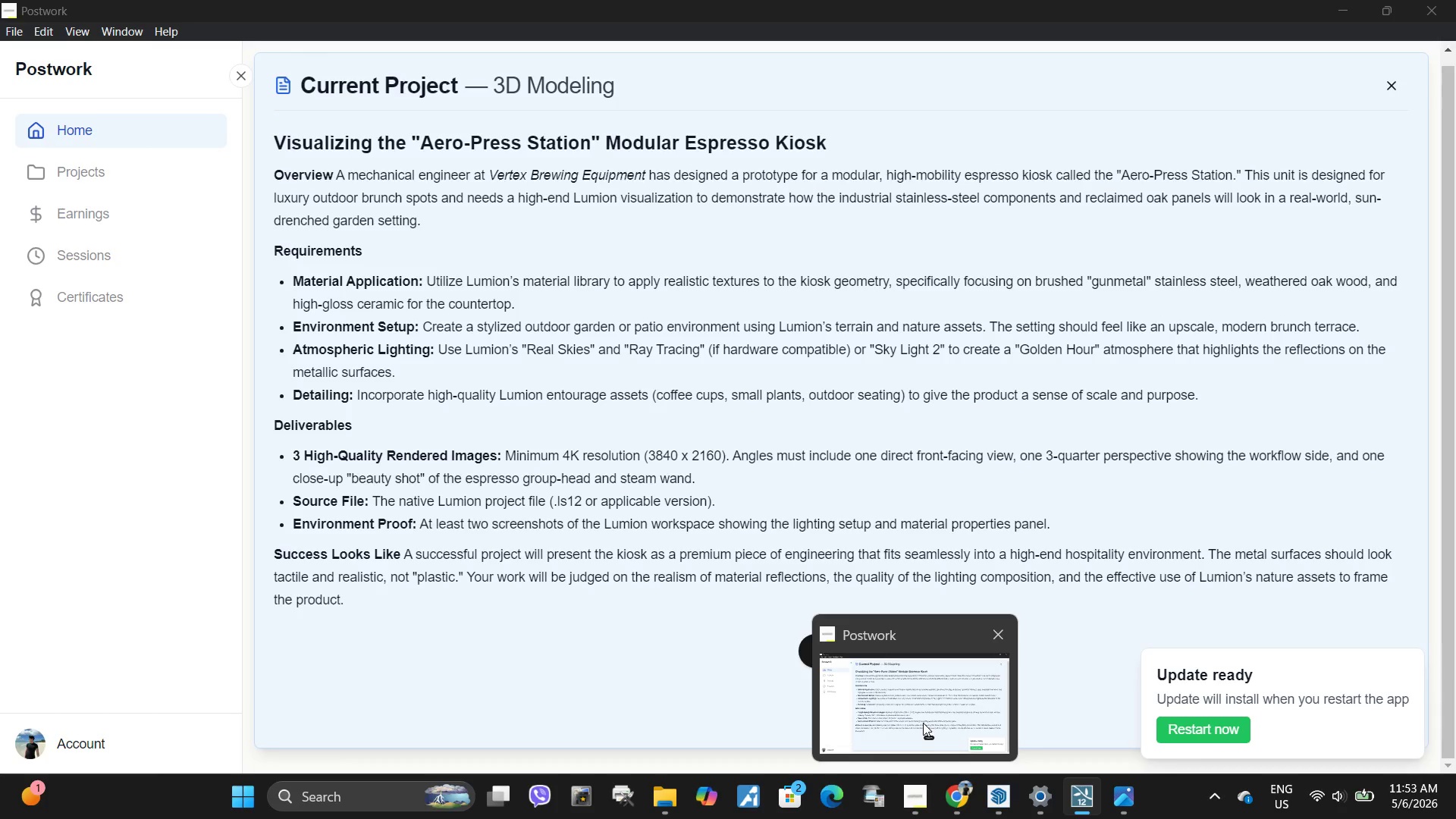 
wait(7.42)
 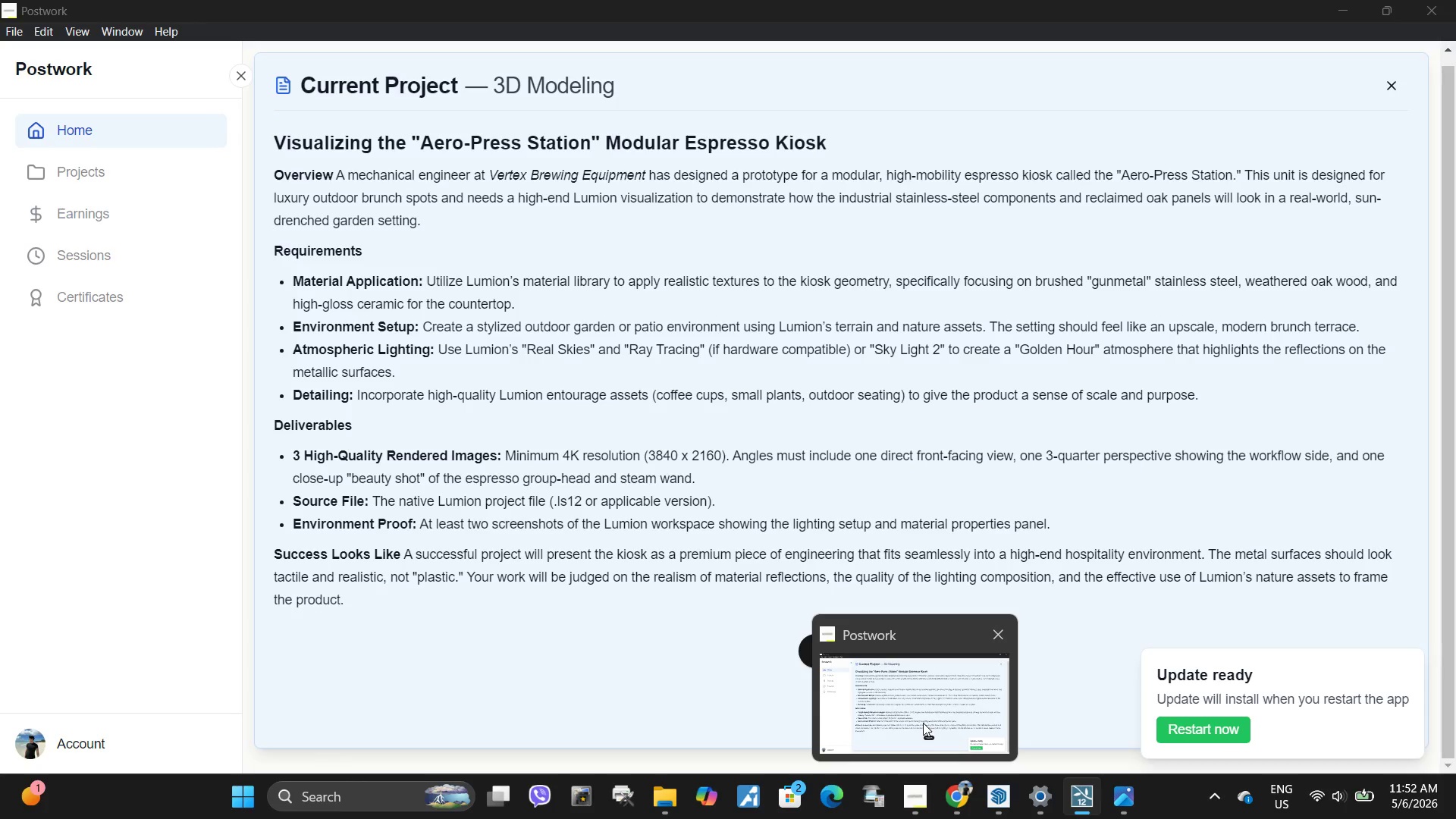 
left_click([1083, 634])
 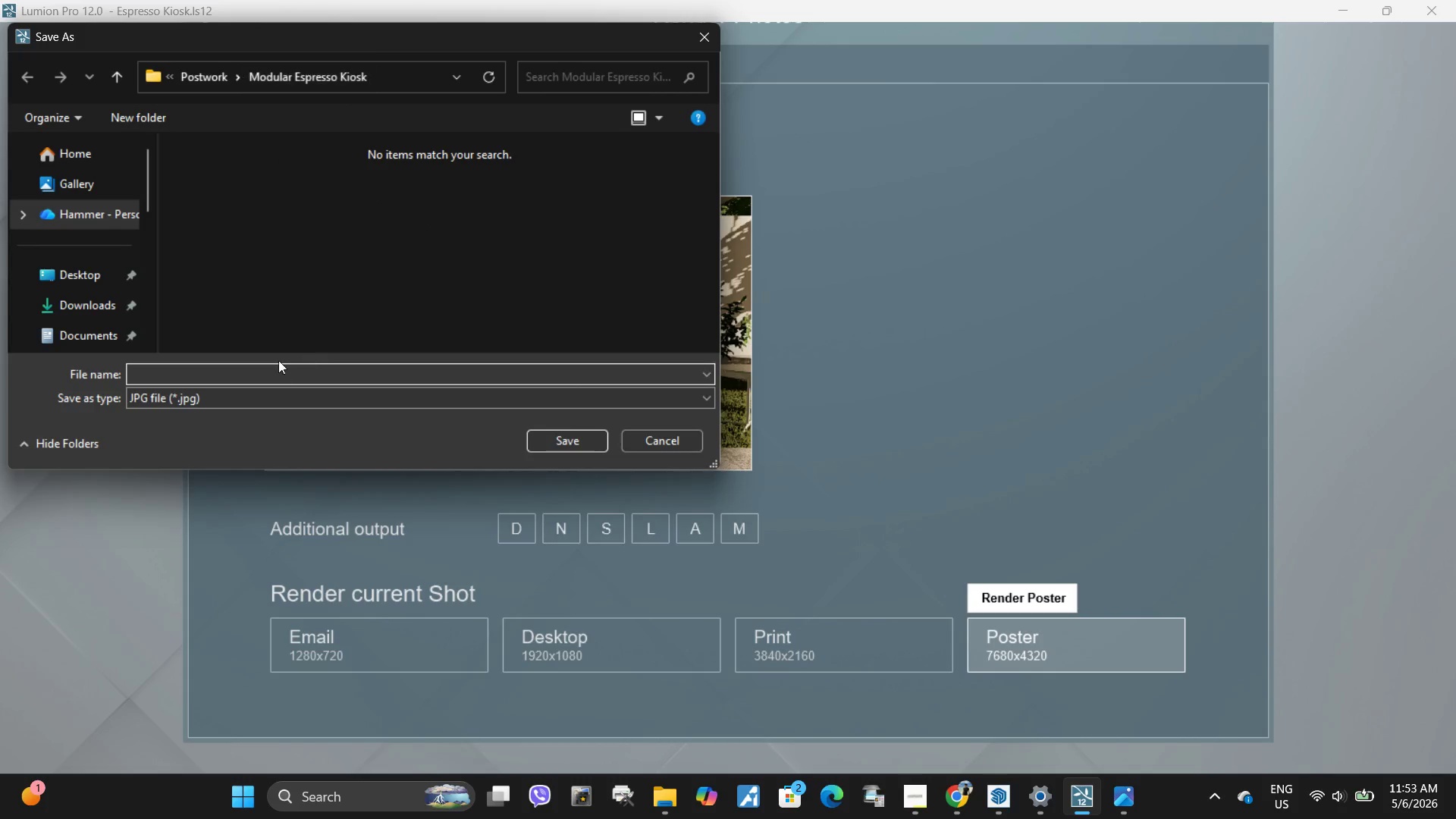 
left_click([274, 373])
 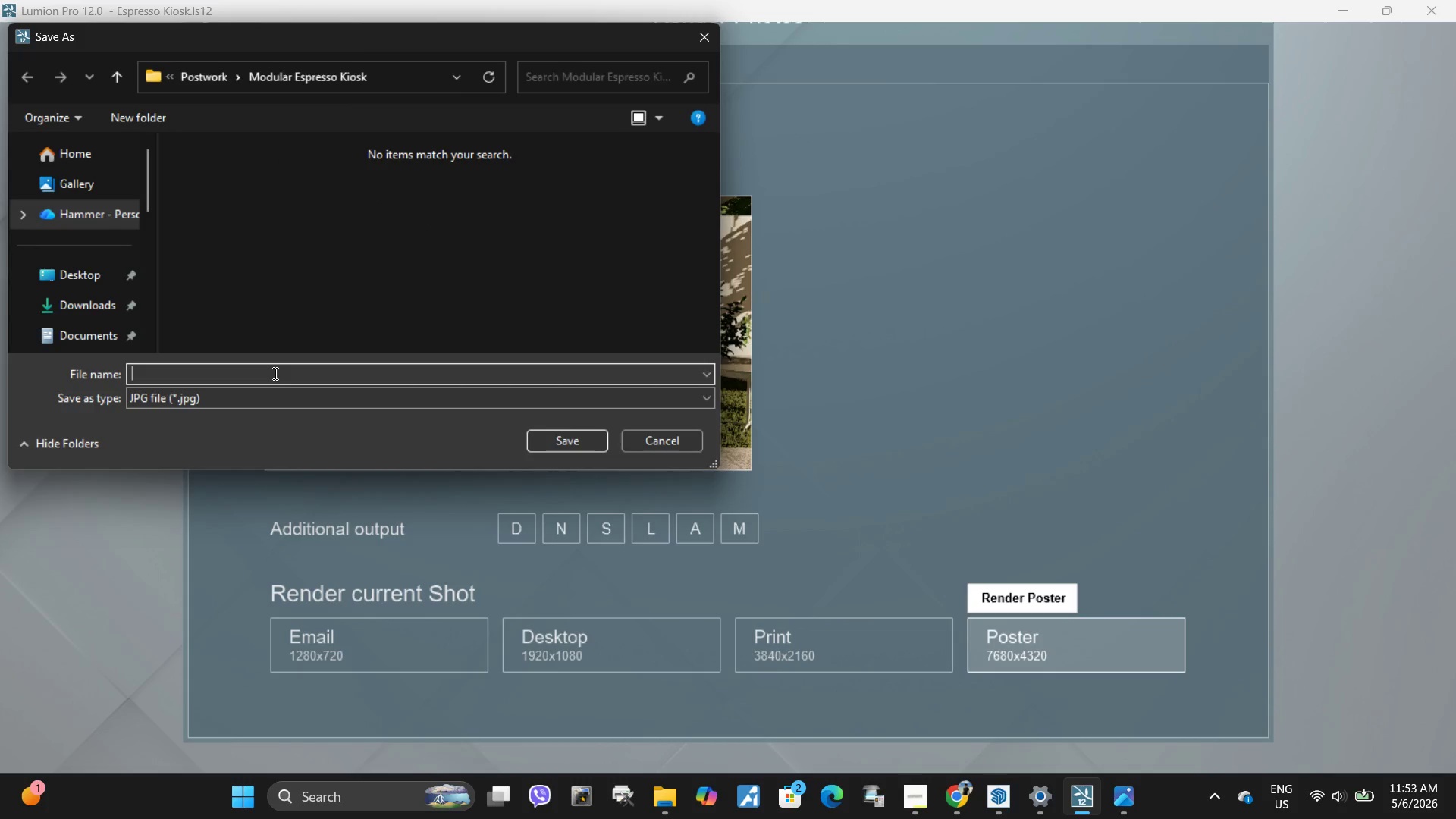 
type(Direct front facing view)
 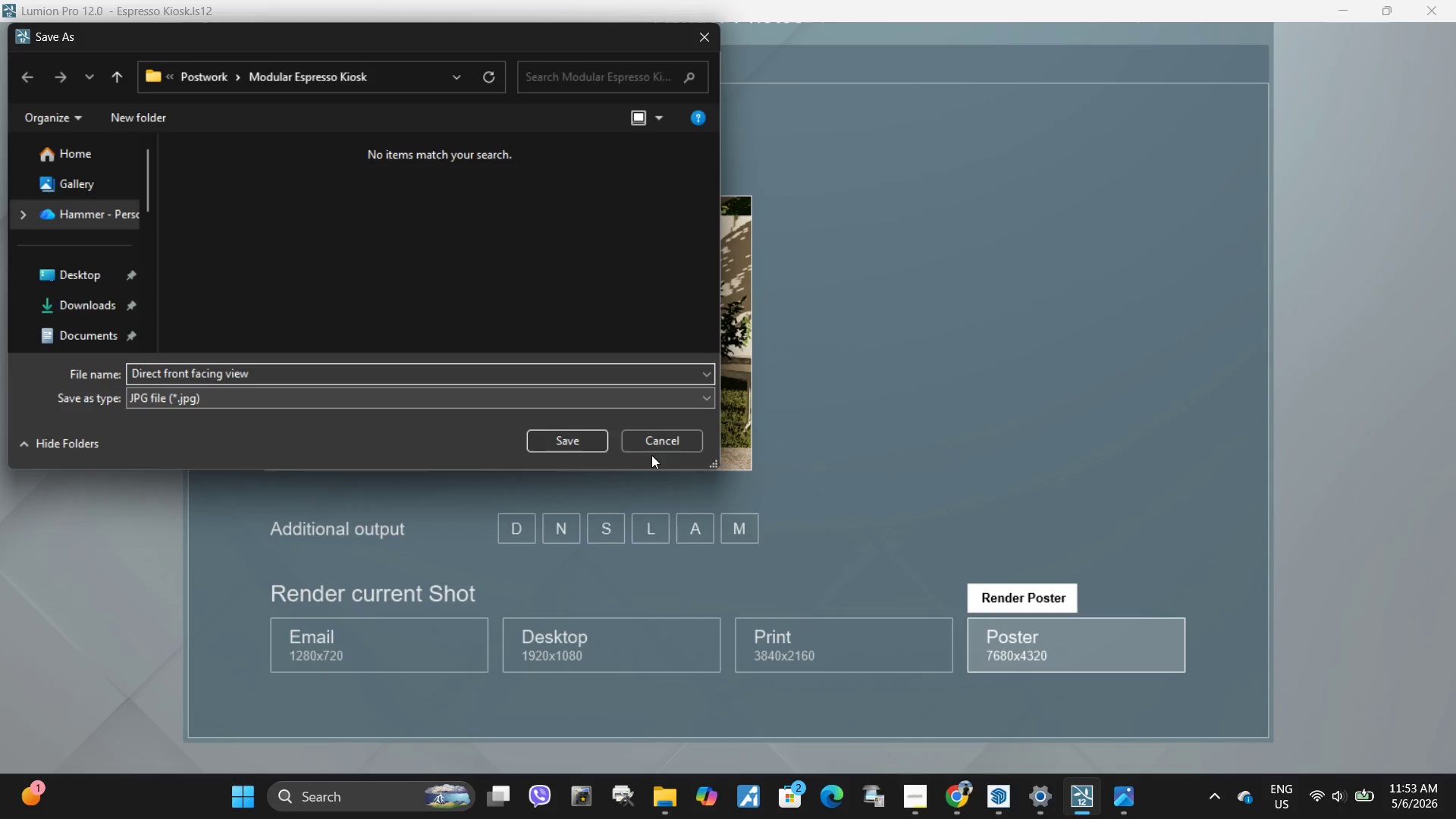 
left_click([583, 445])
 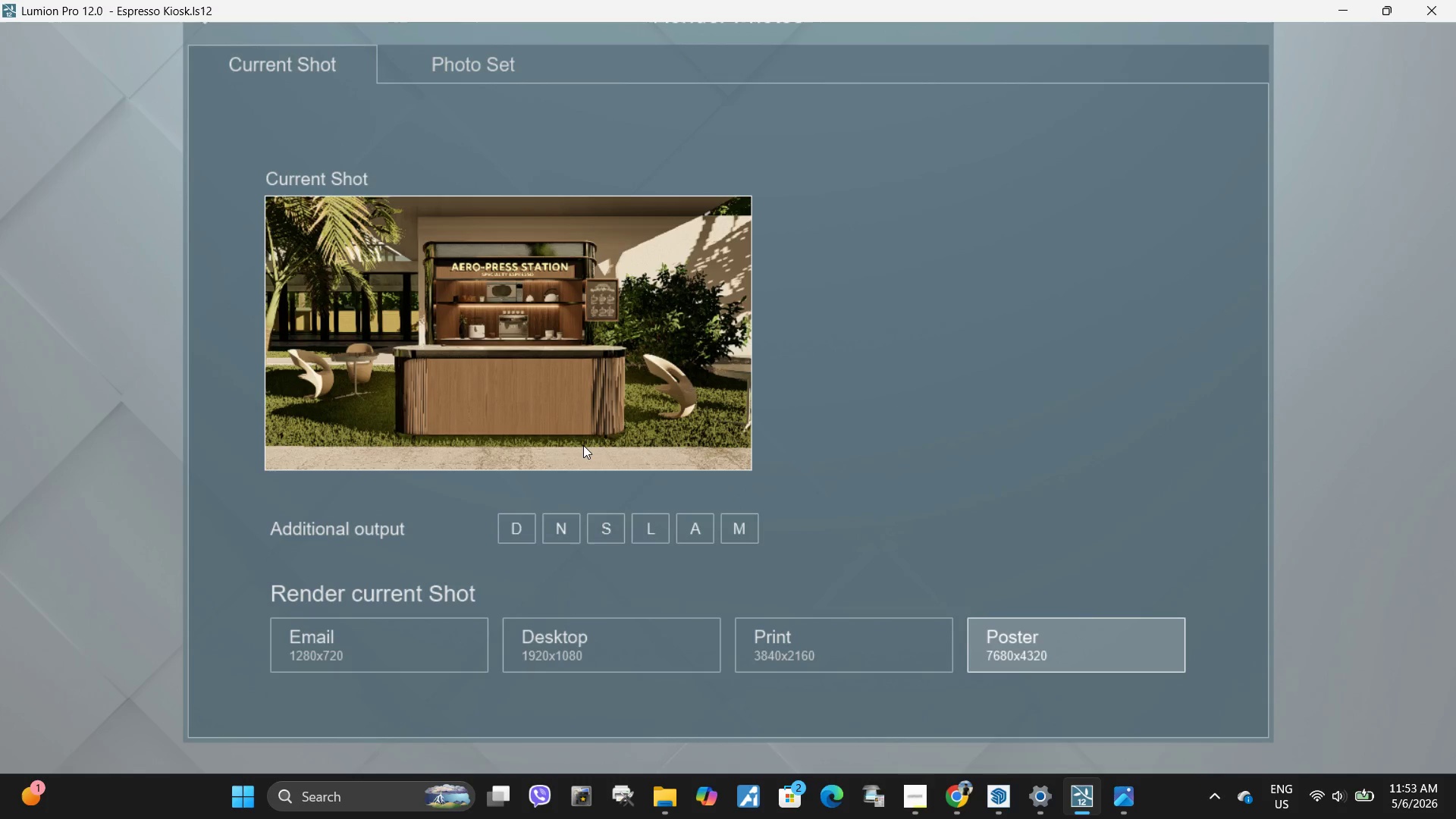 
wait(9.48)
 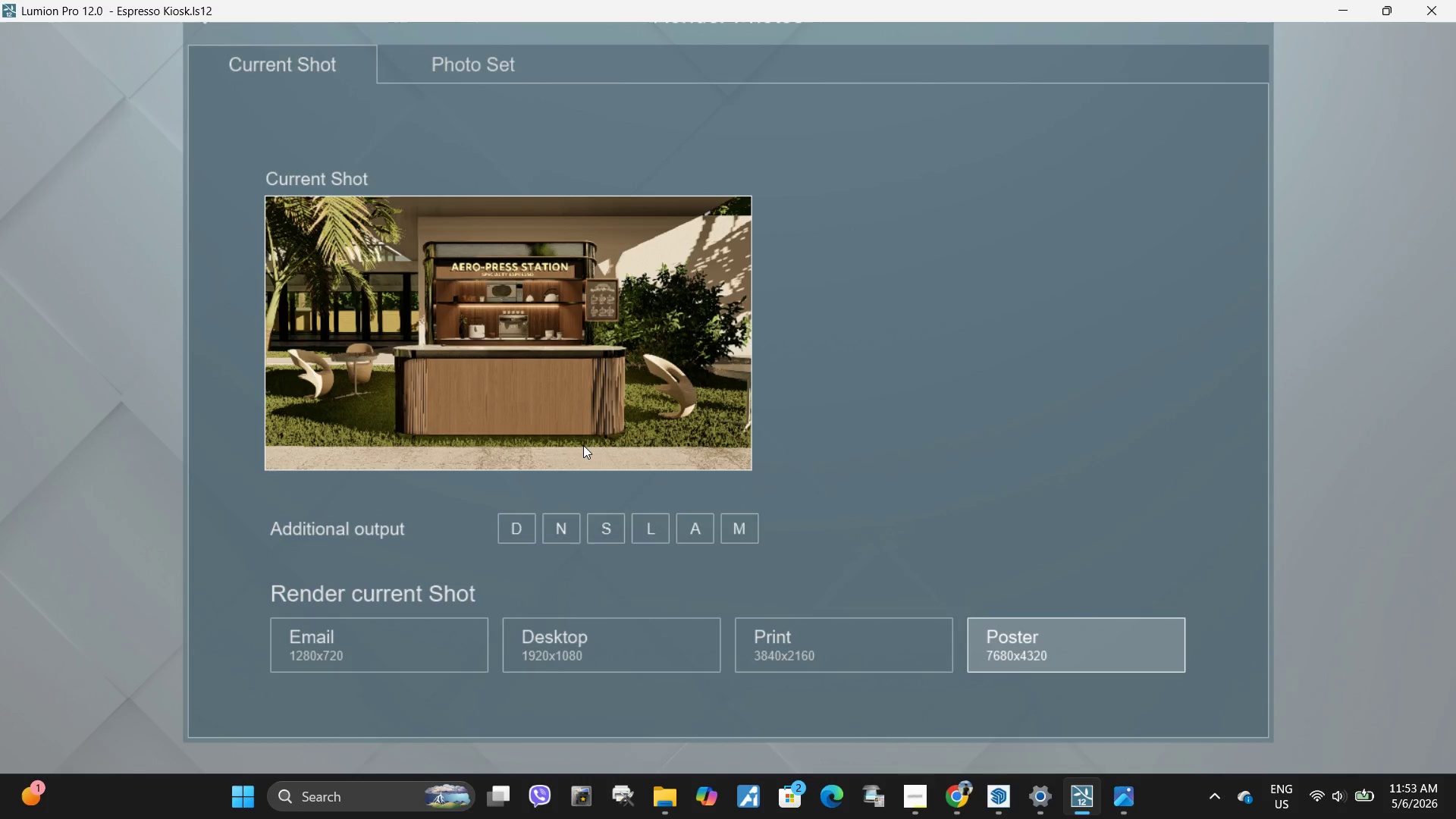 
left_click([793, 400])
 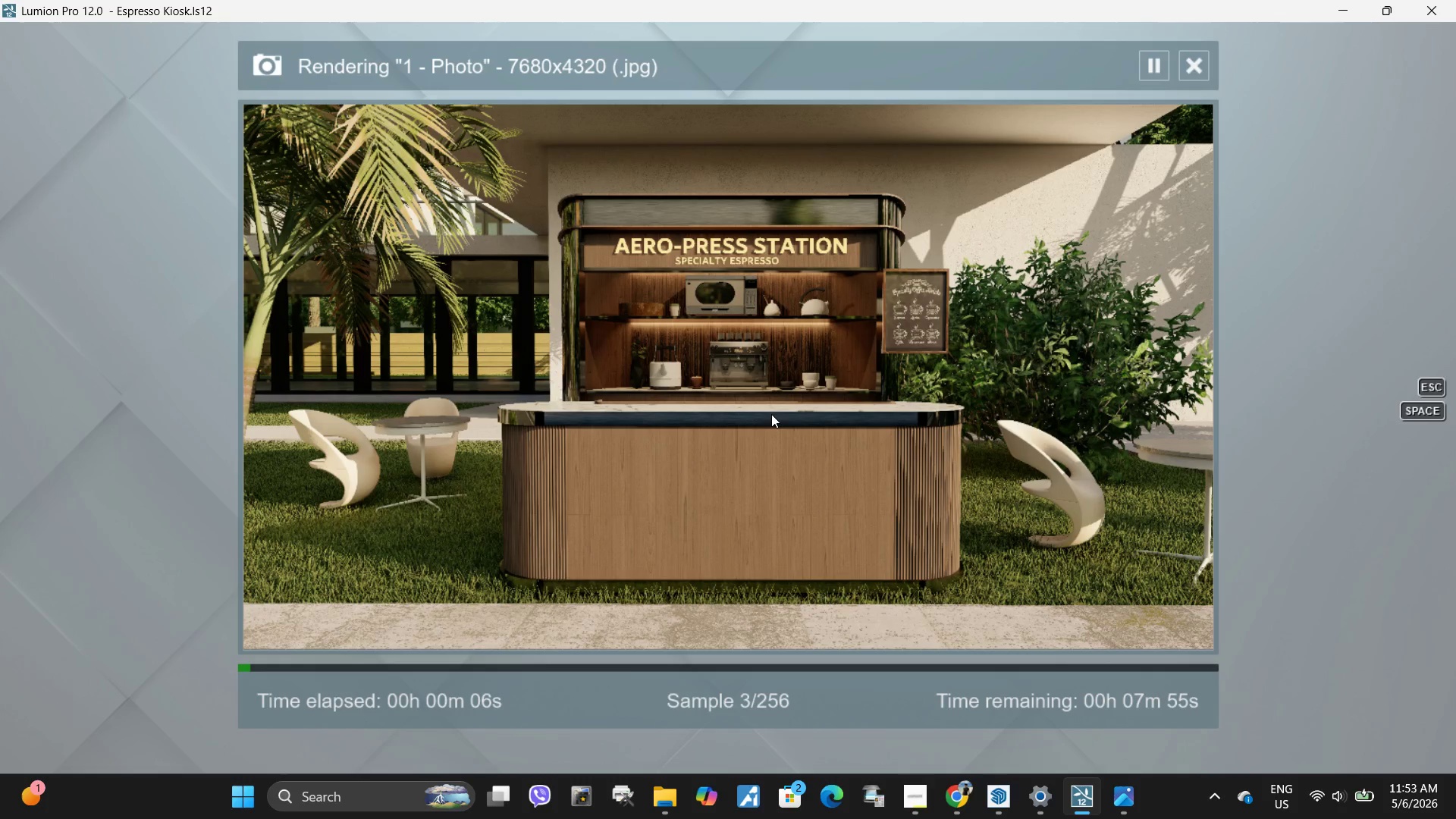 
left_click([771, 414])
 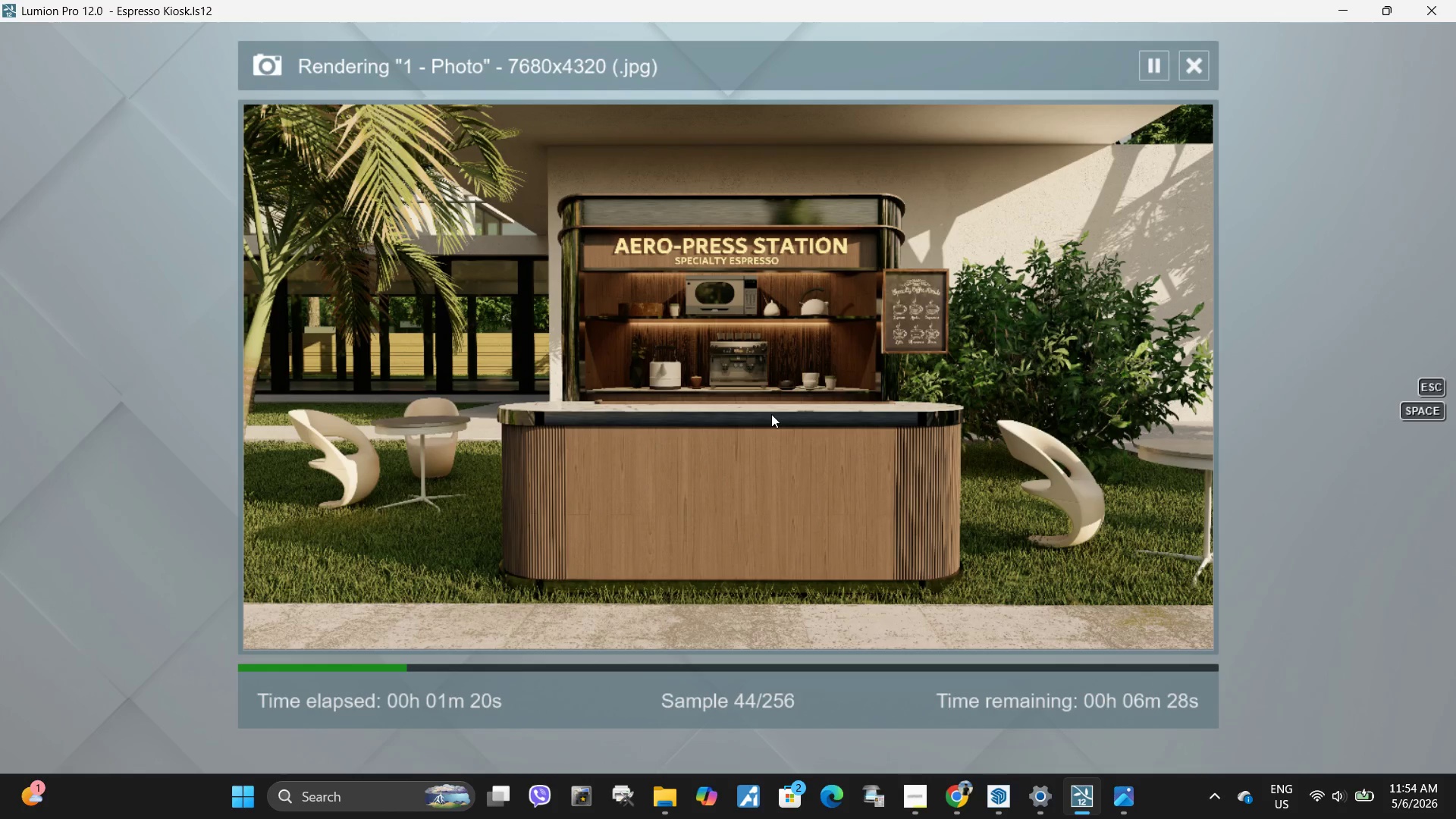 
wait(78.67)
 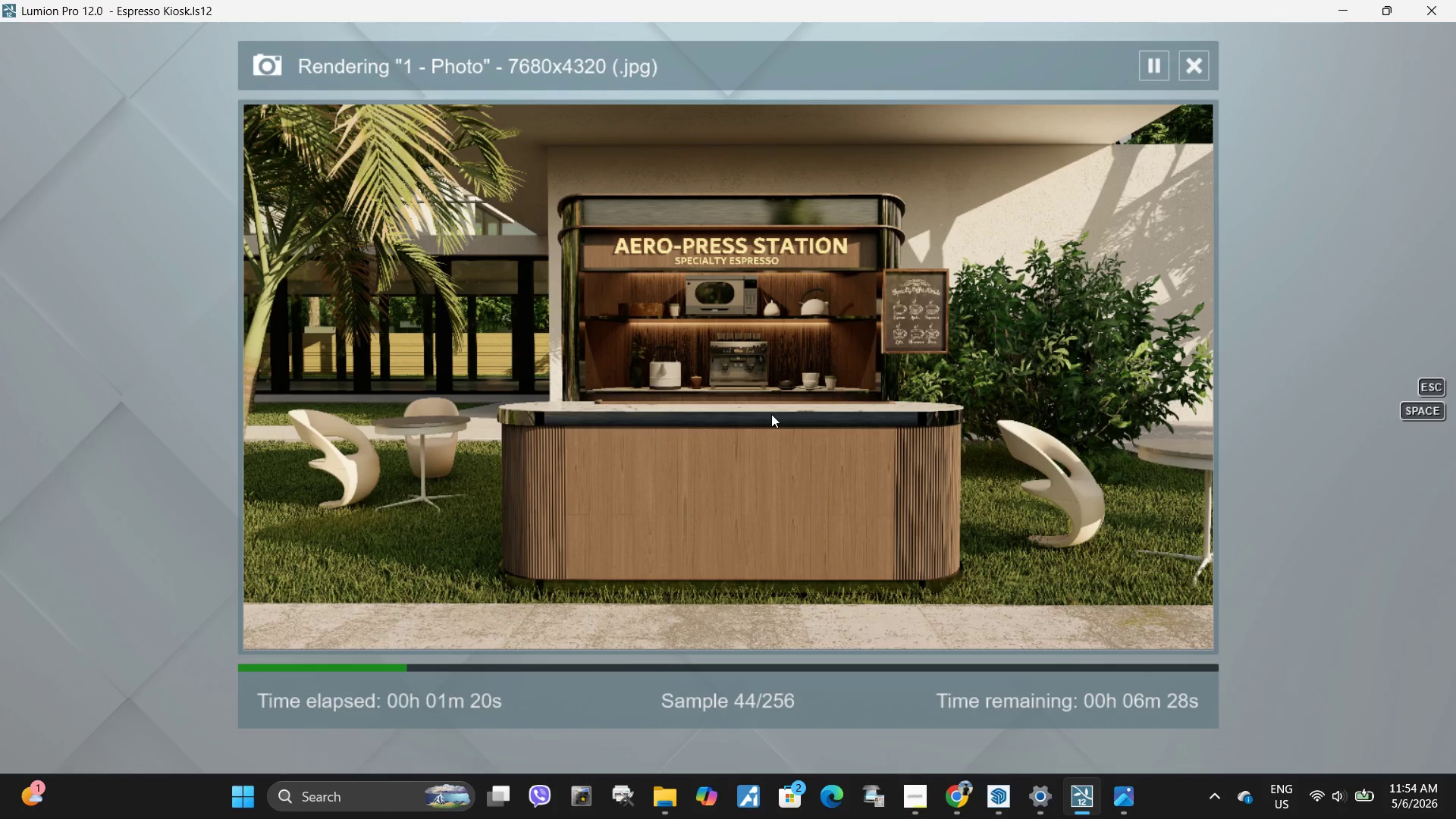 
left_click([757, 309])
 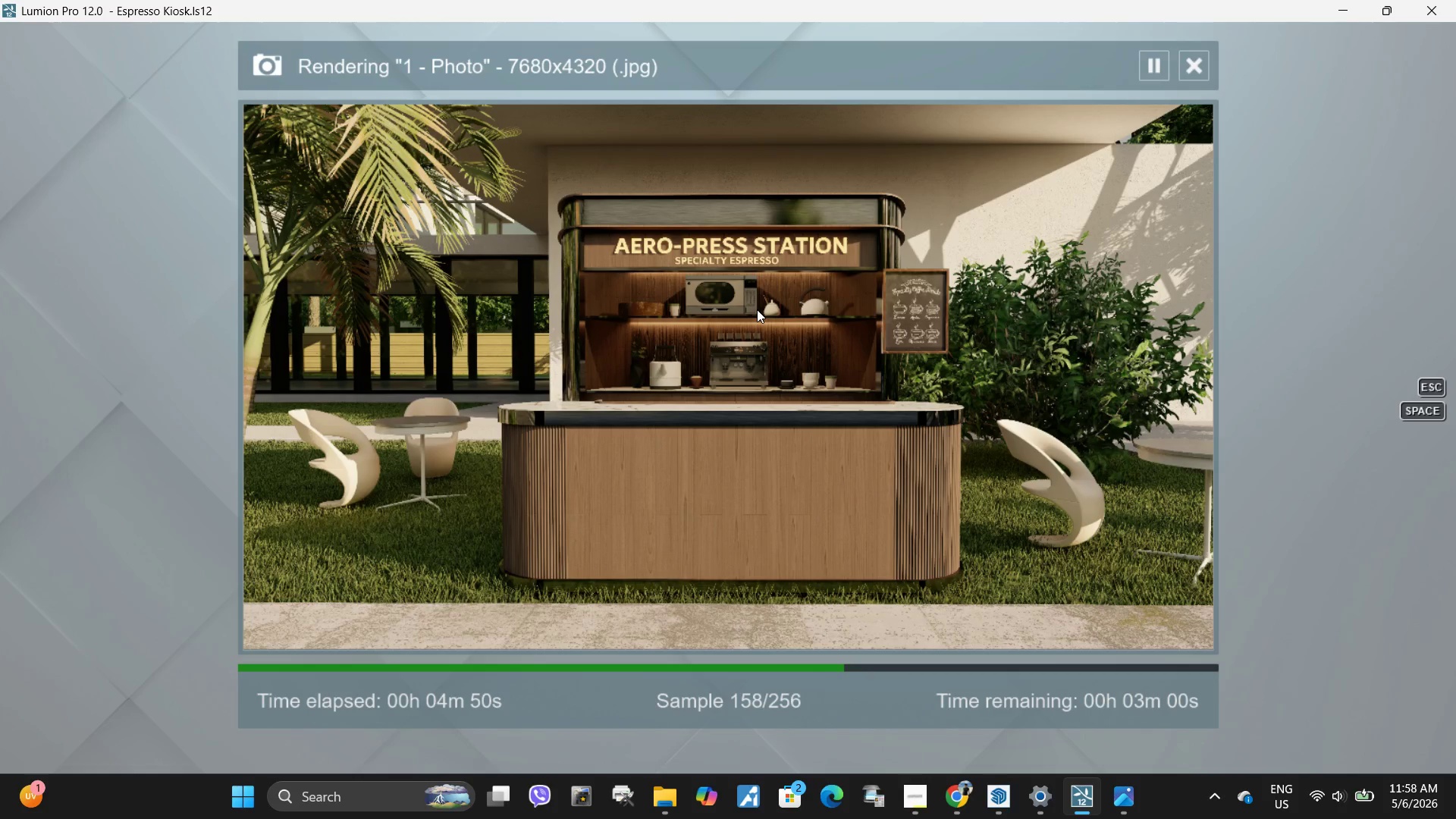 
wait(210.64)
 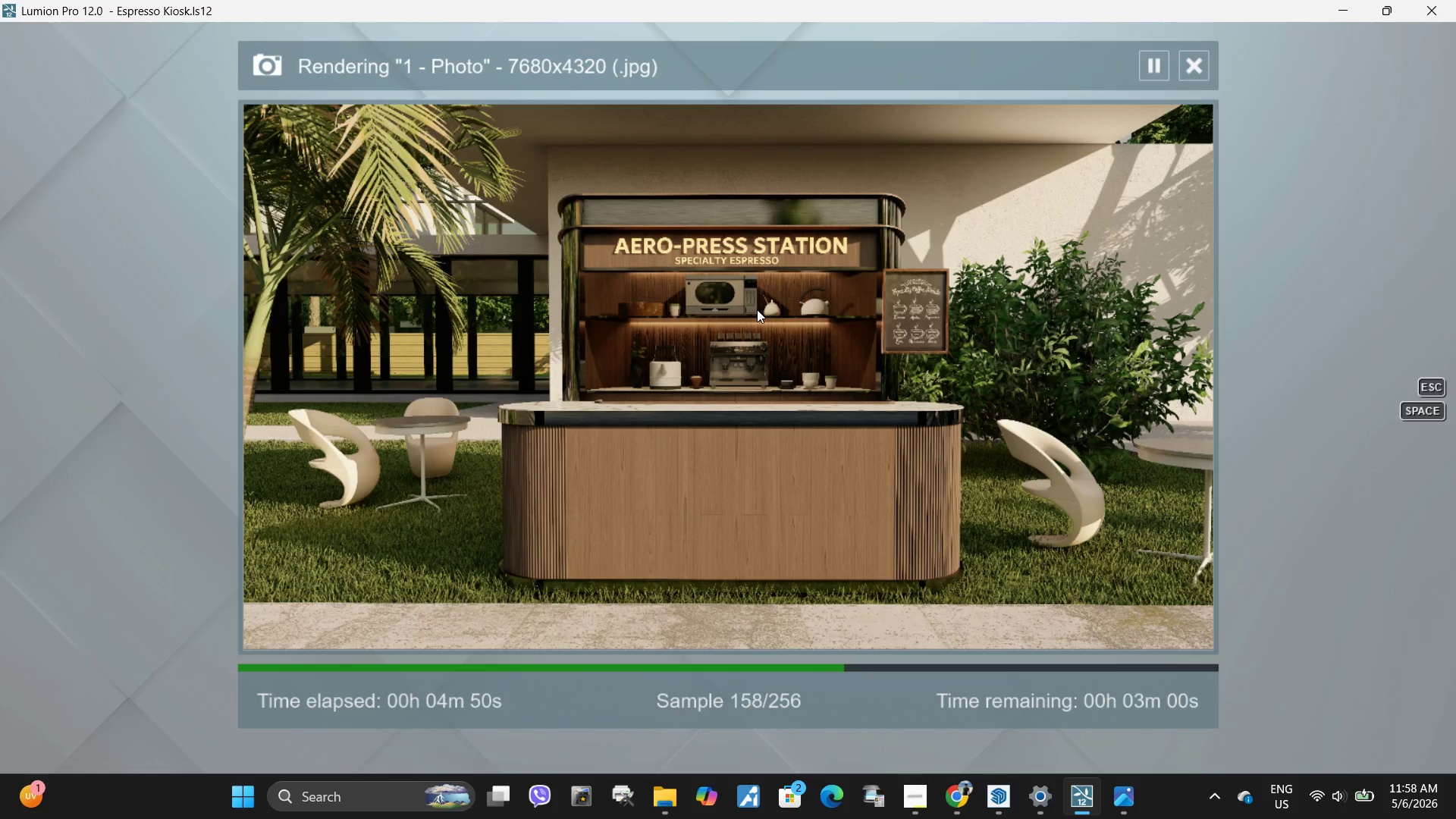 
left_click([664, 295])
 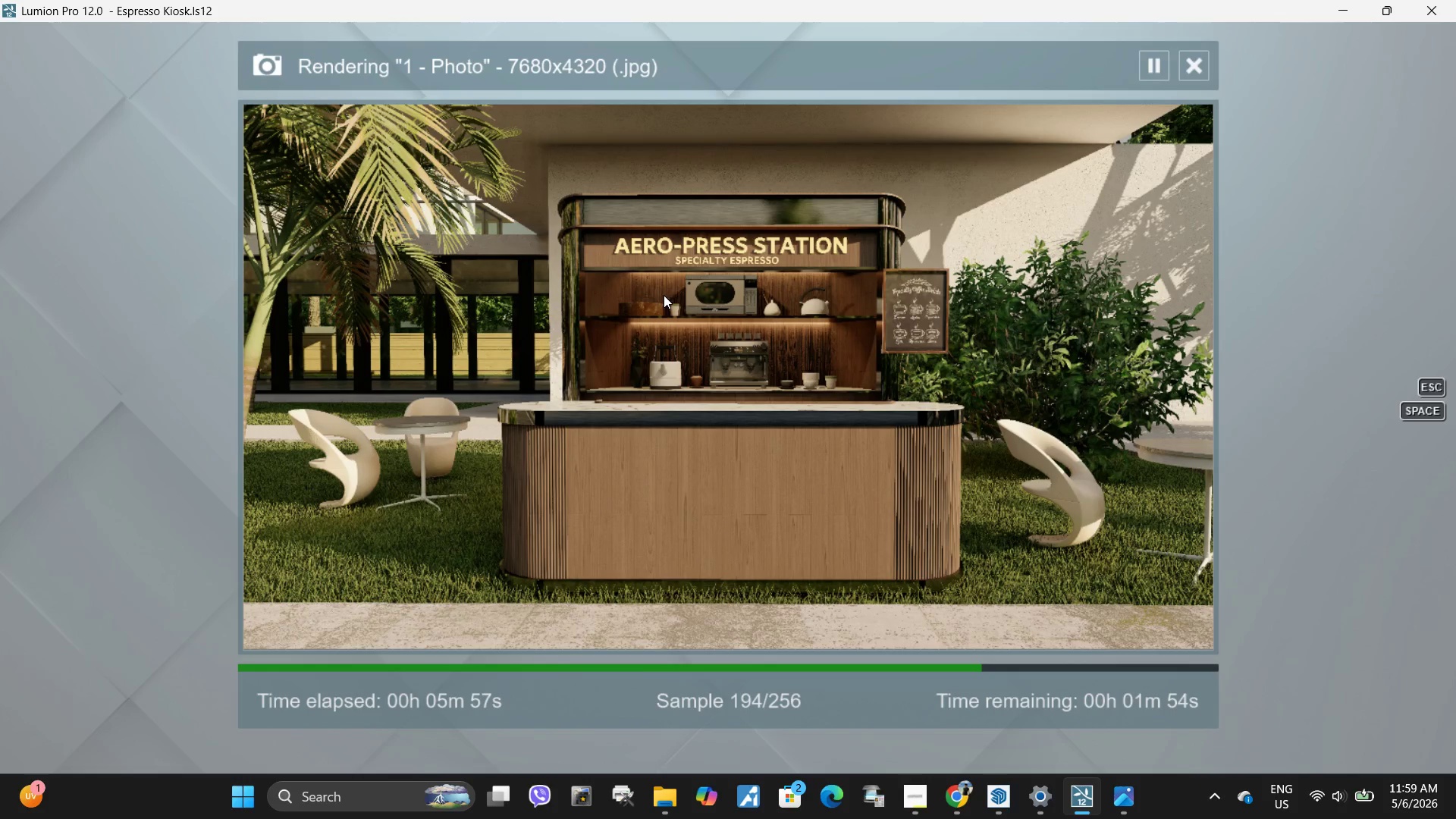 
wait(66.77)
 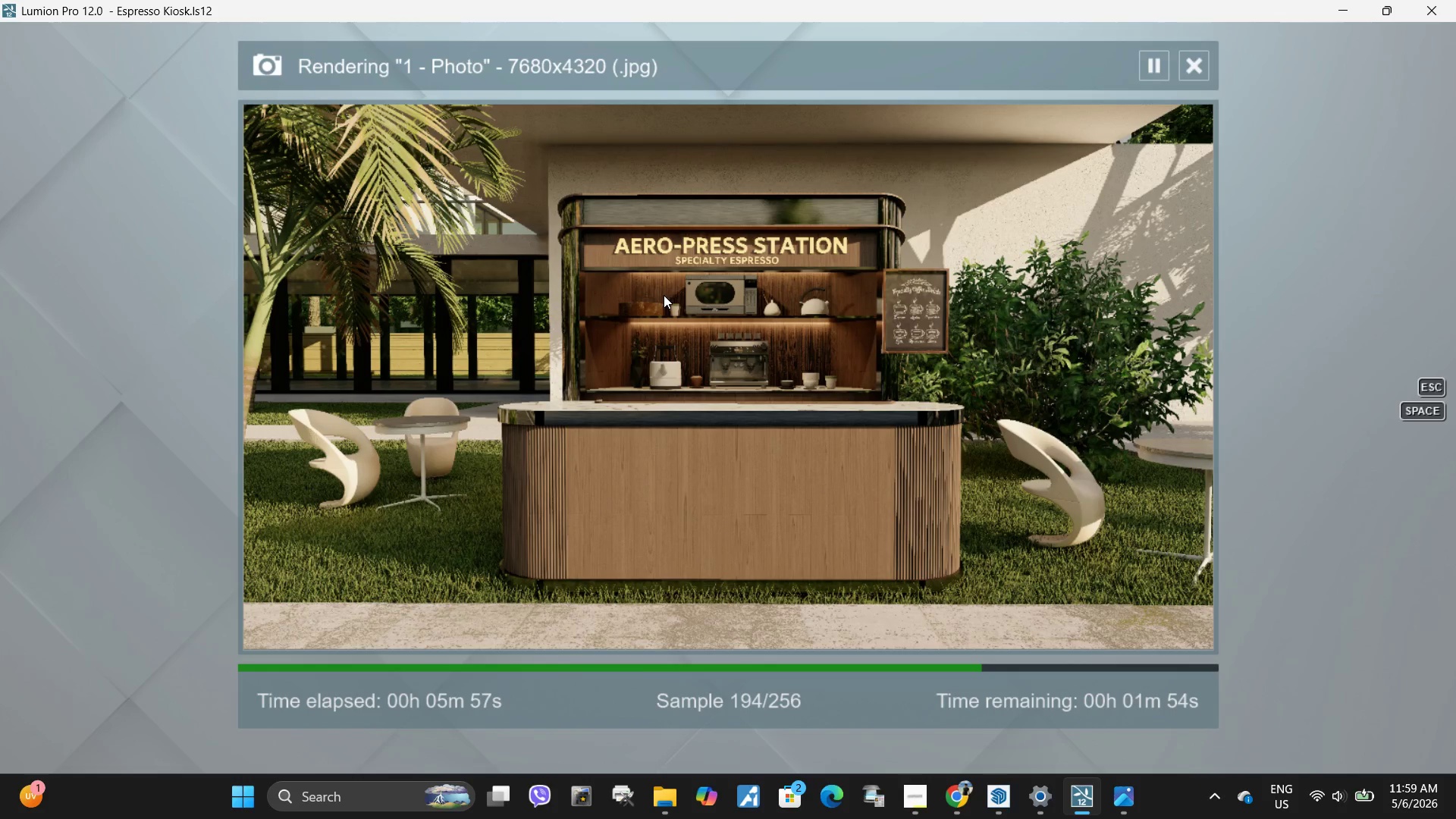 
left_click([807, 285])
 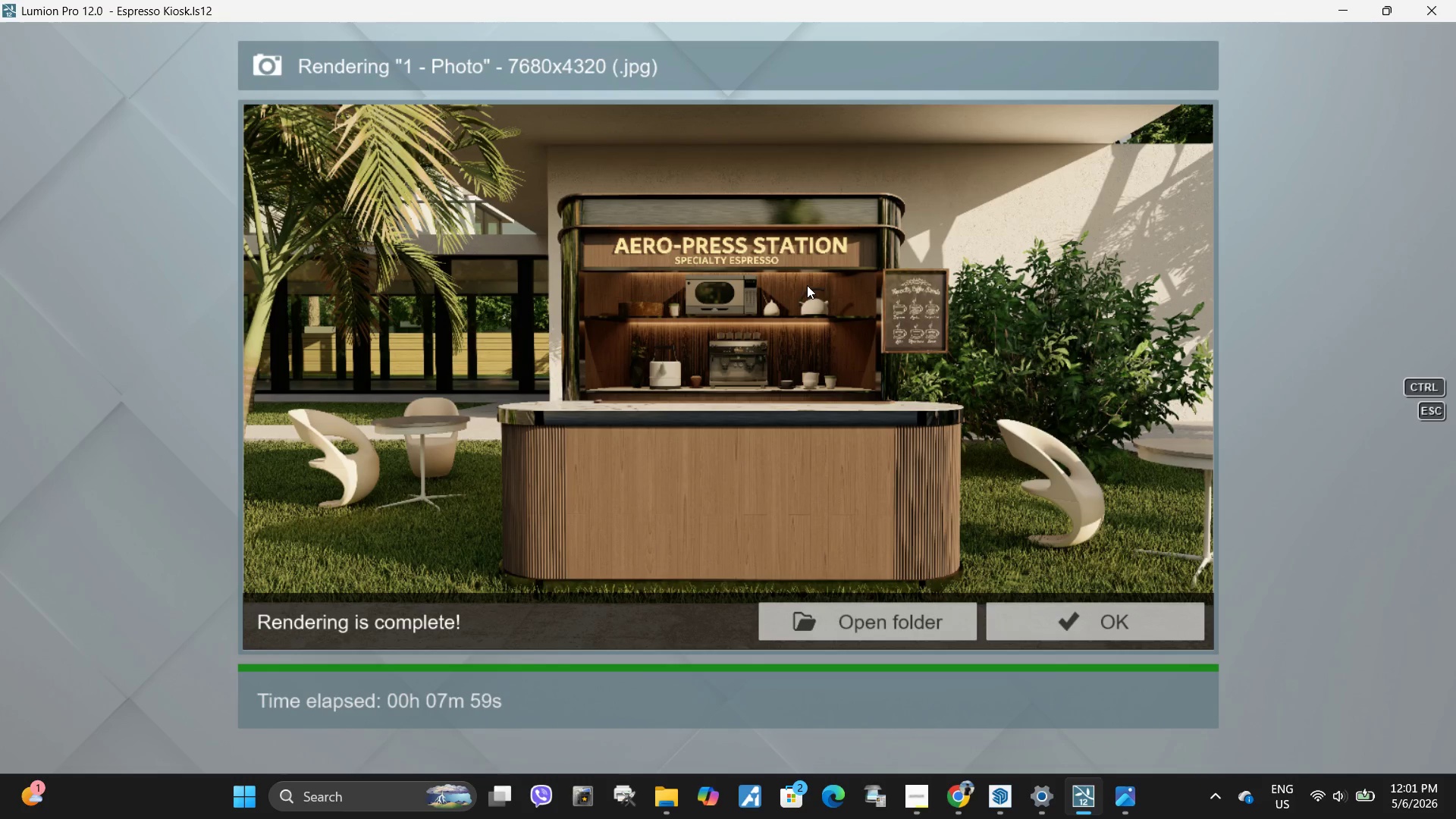 
wait(133.39)
 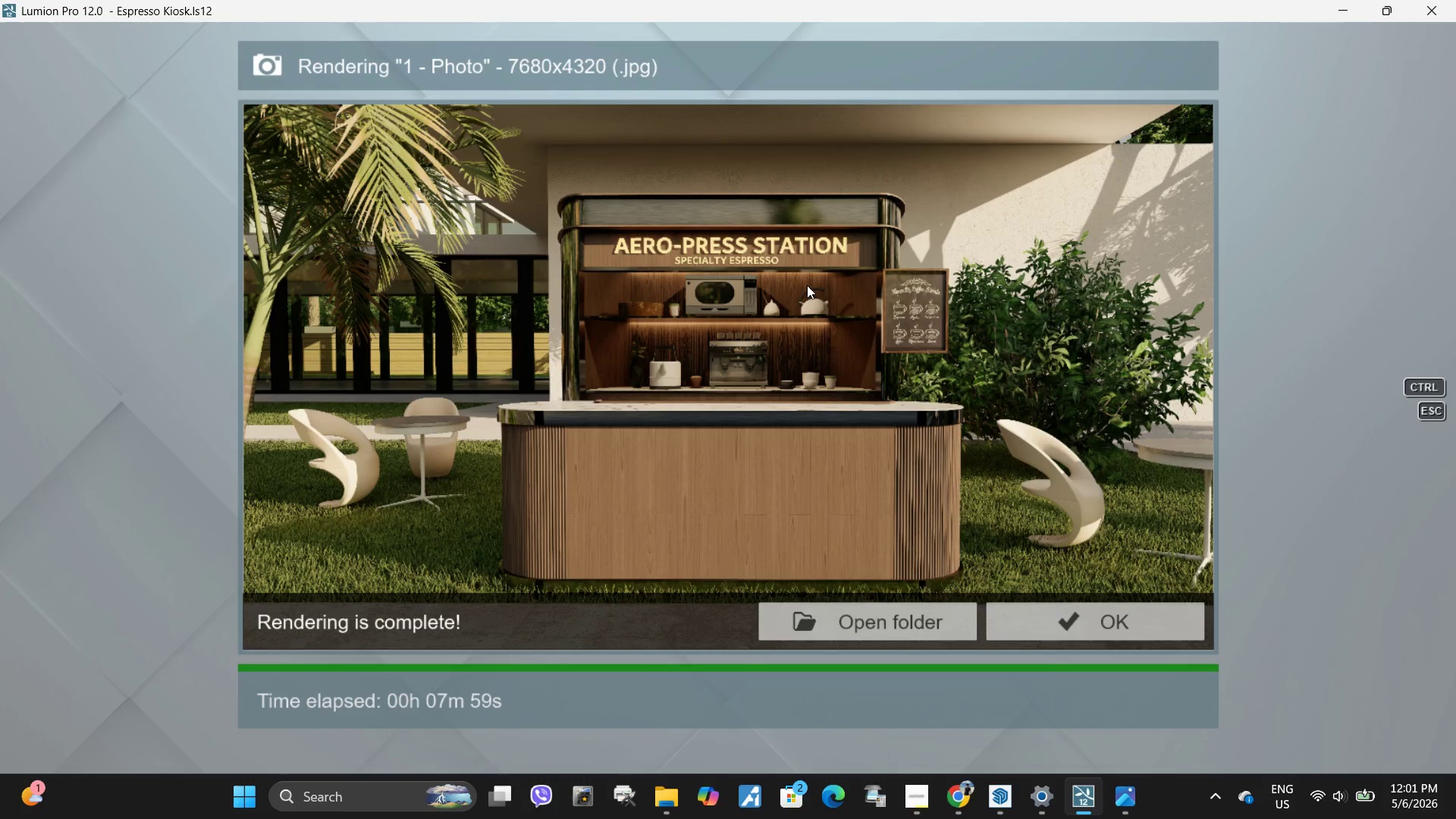 
left_click([1099, 620])
 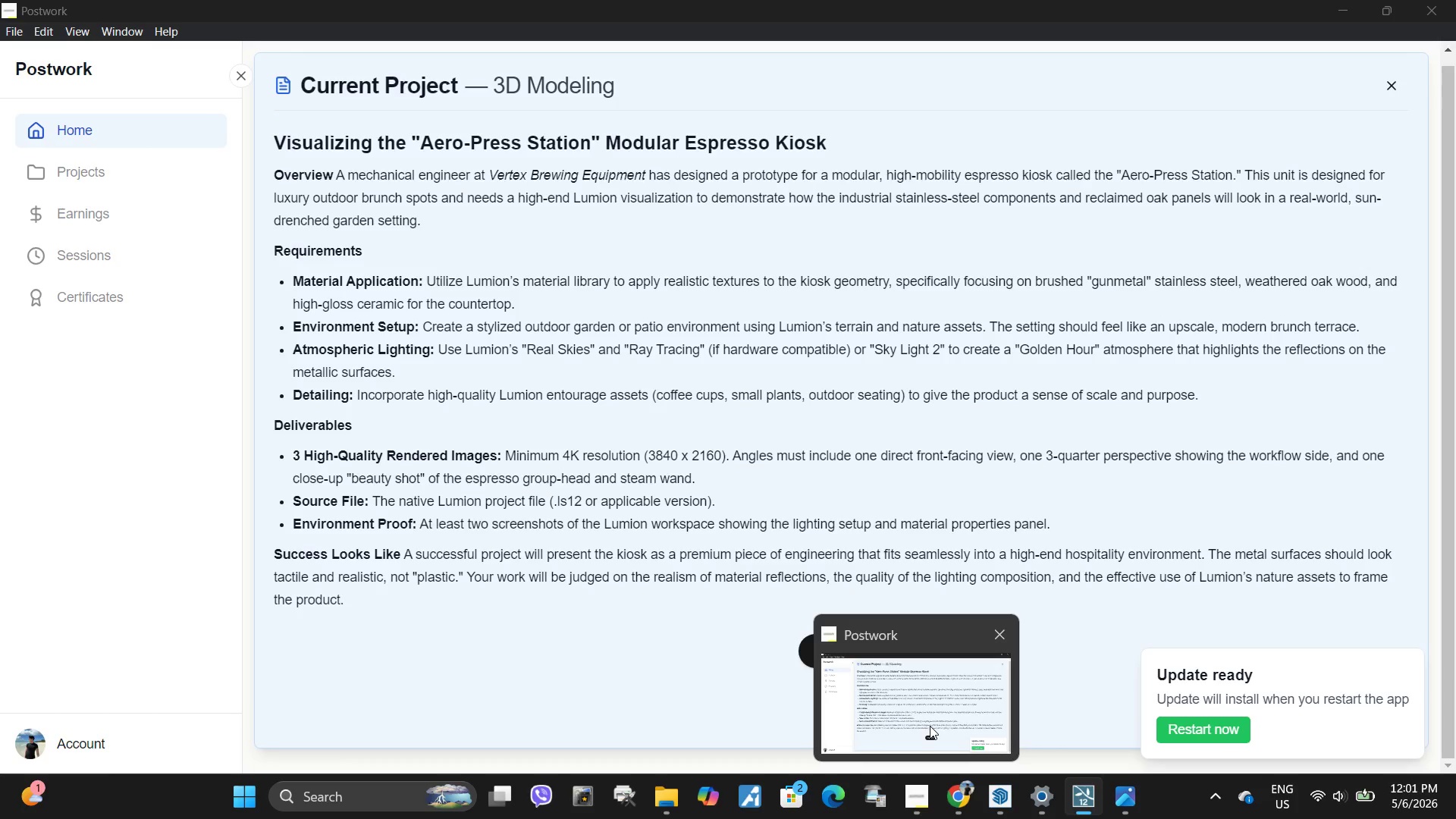 
wait(9.09)
 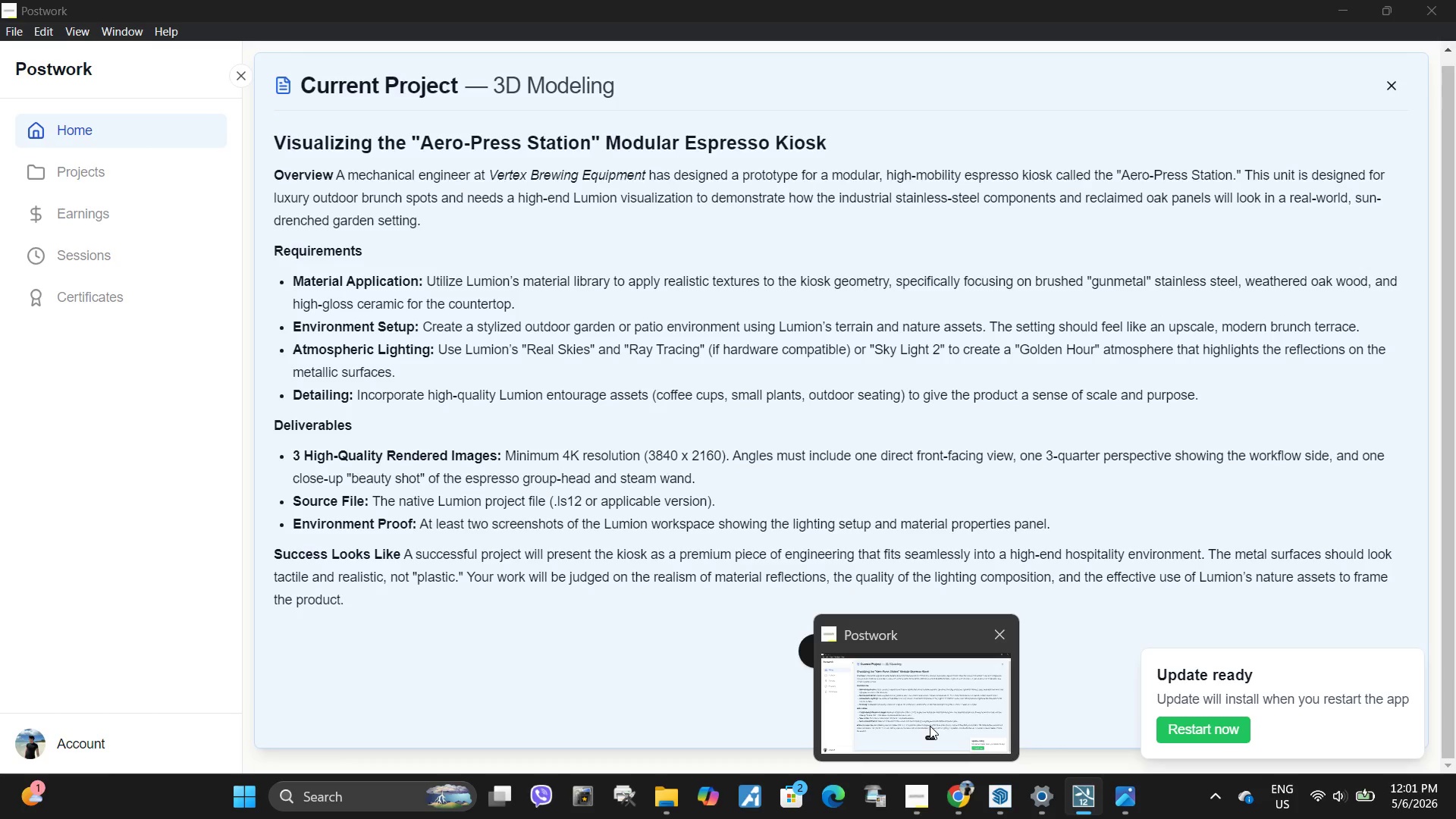 
left_click([287, 658])
 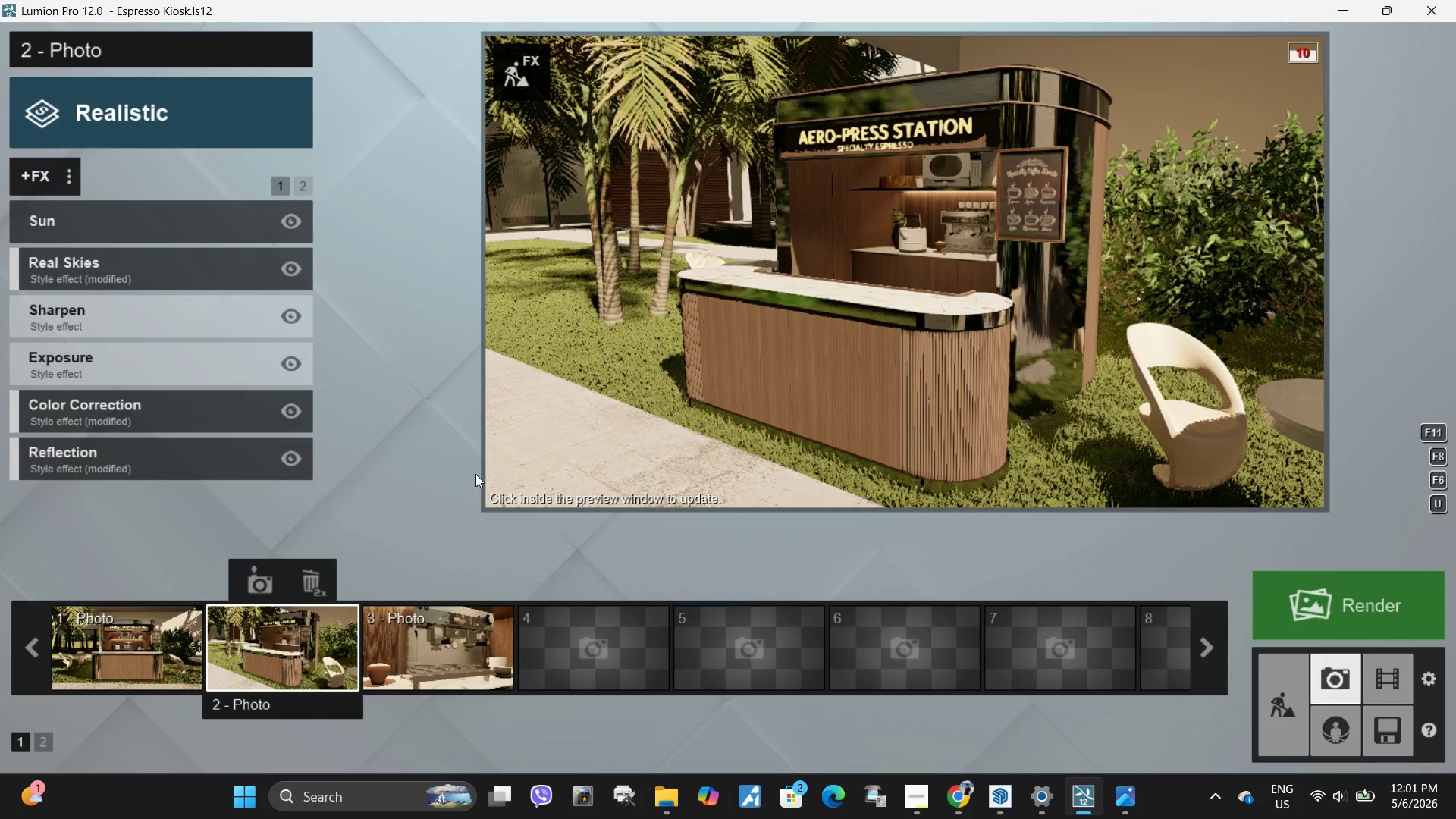 
hold_key(key=Space, duration=18.31)
 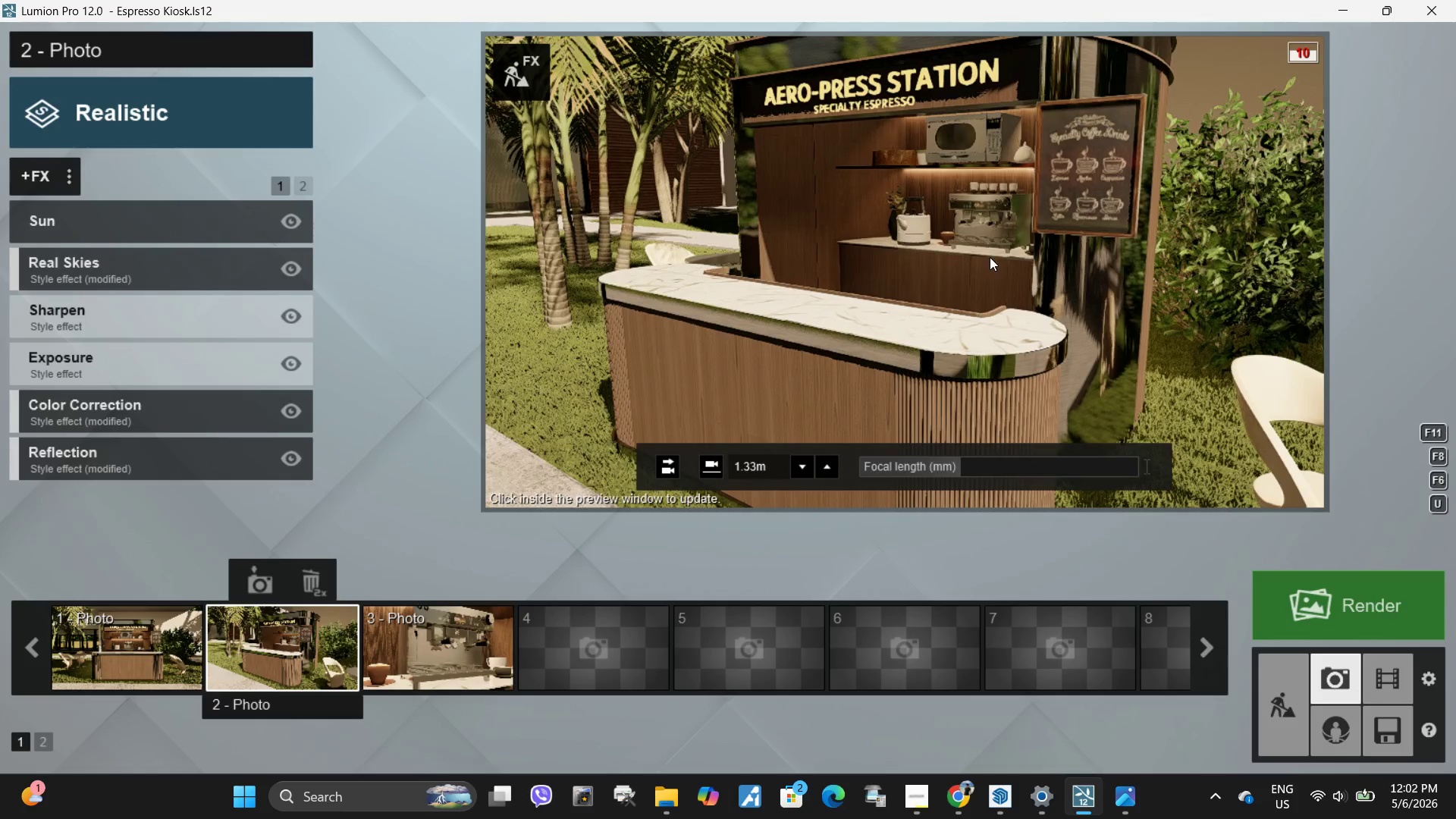 
type(wwwwwwwwww)
 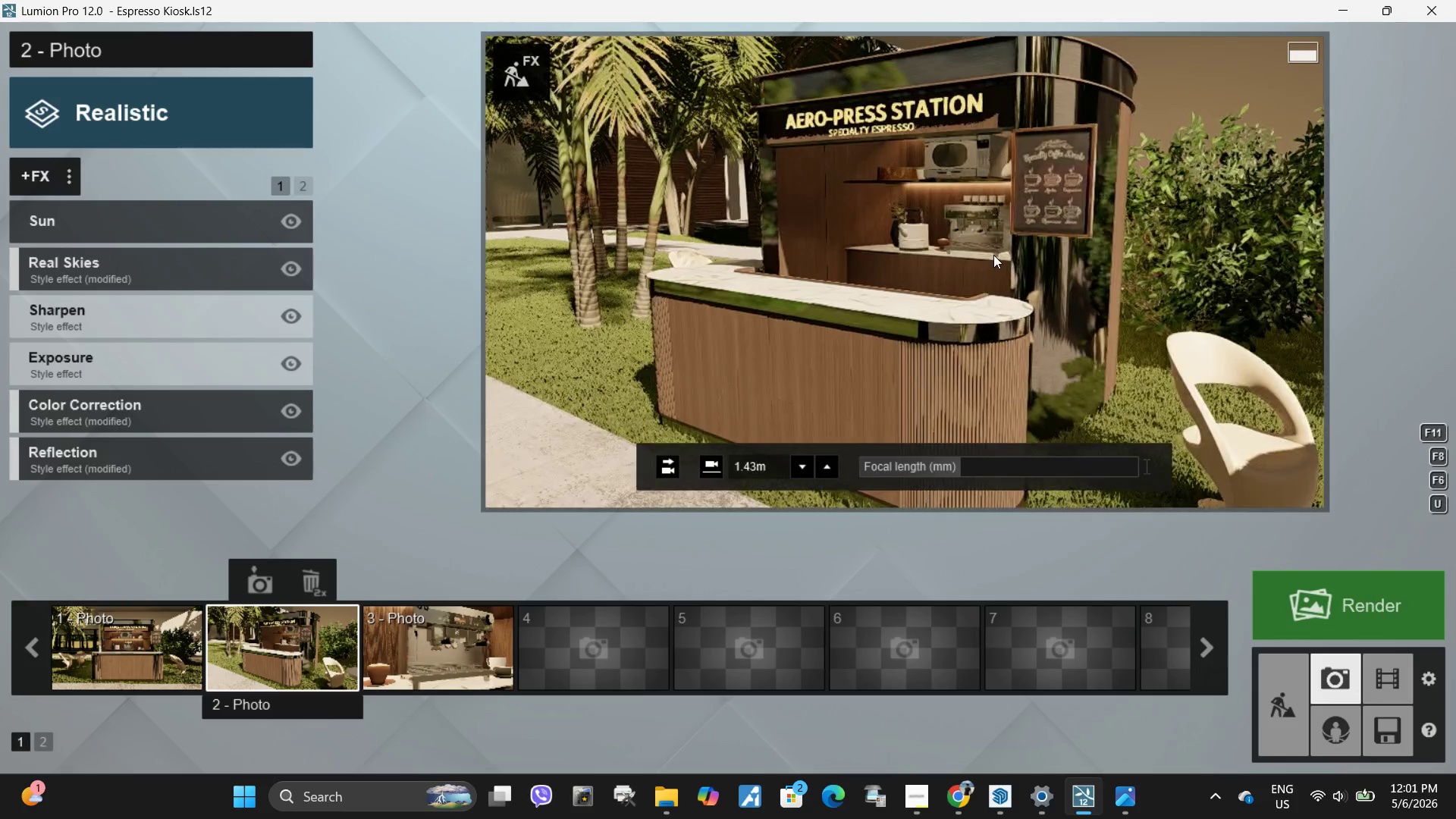 
type(dd)
 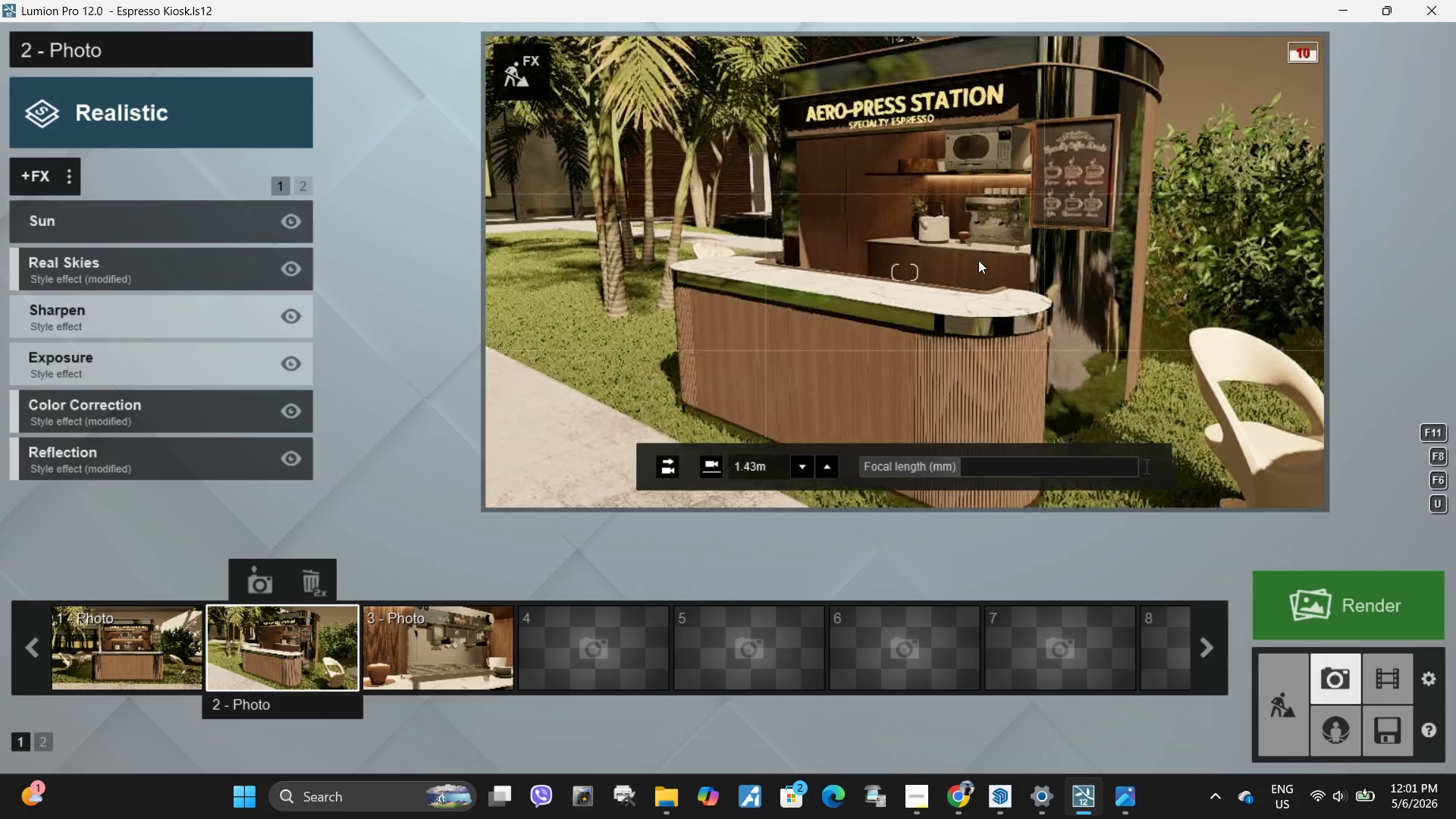 
type(da)
 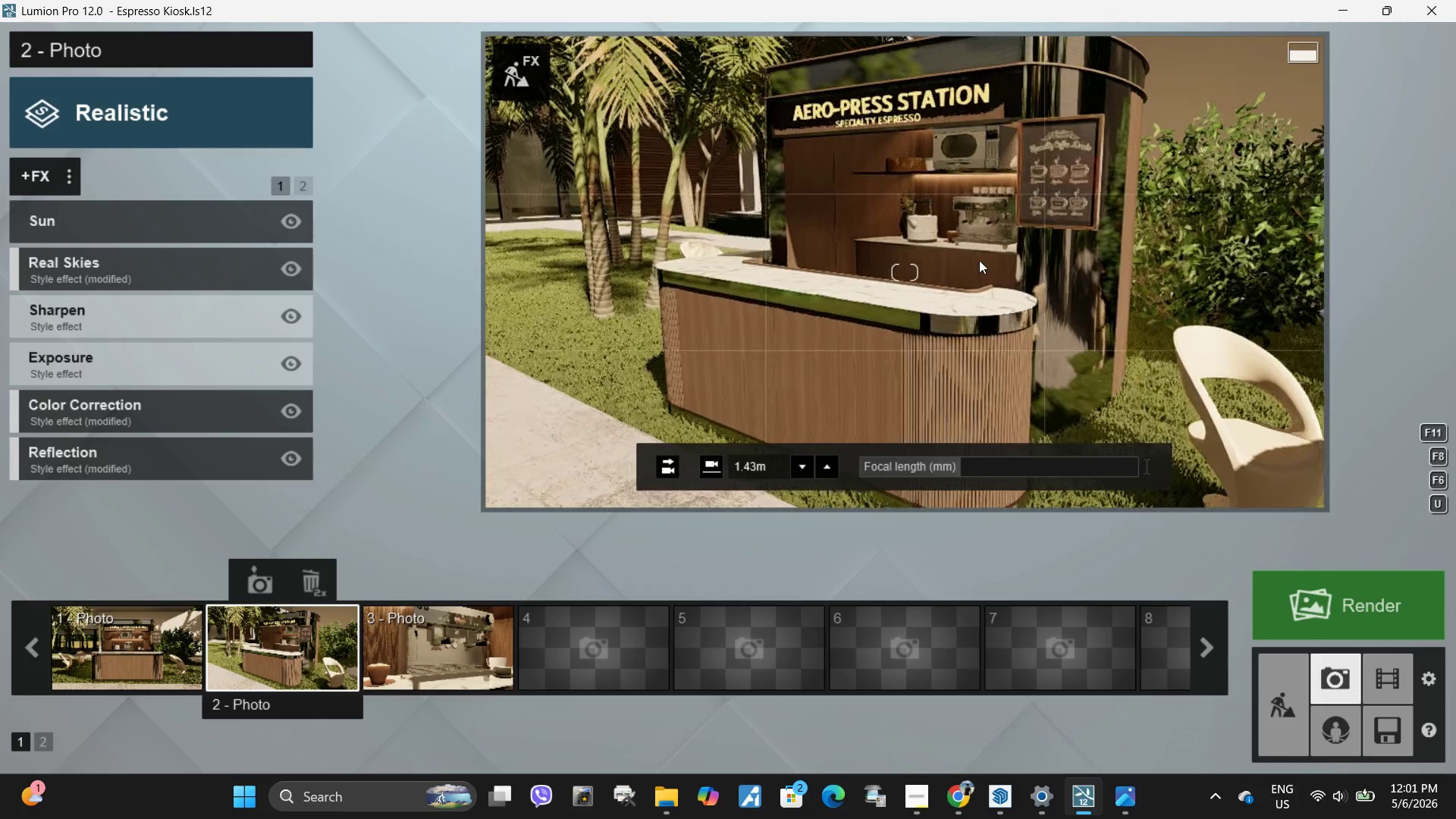 
hold_key(key=A, duration=1.2)
 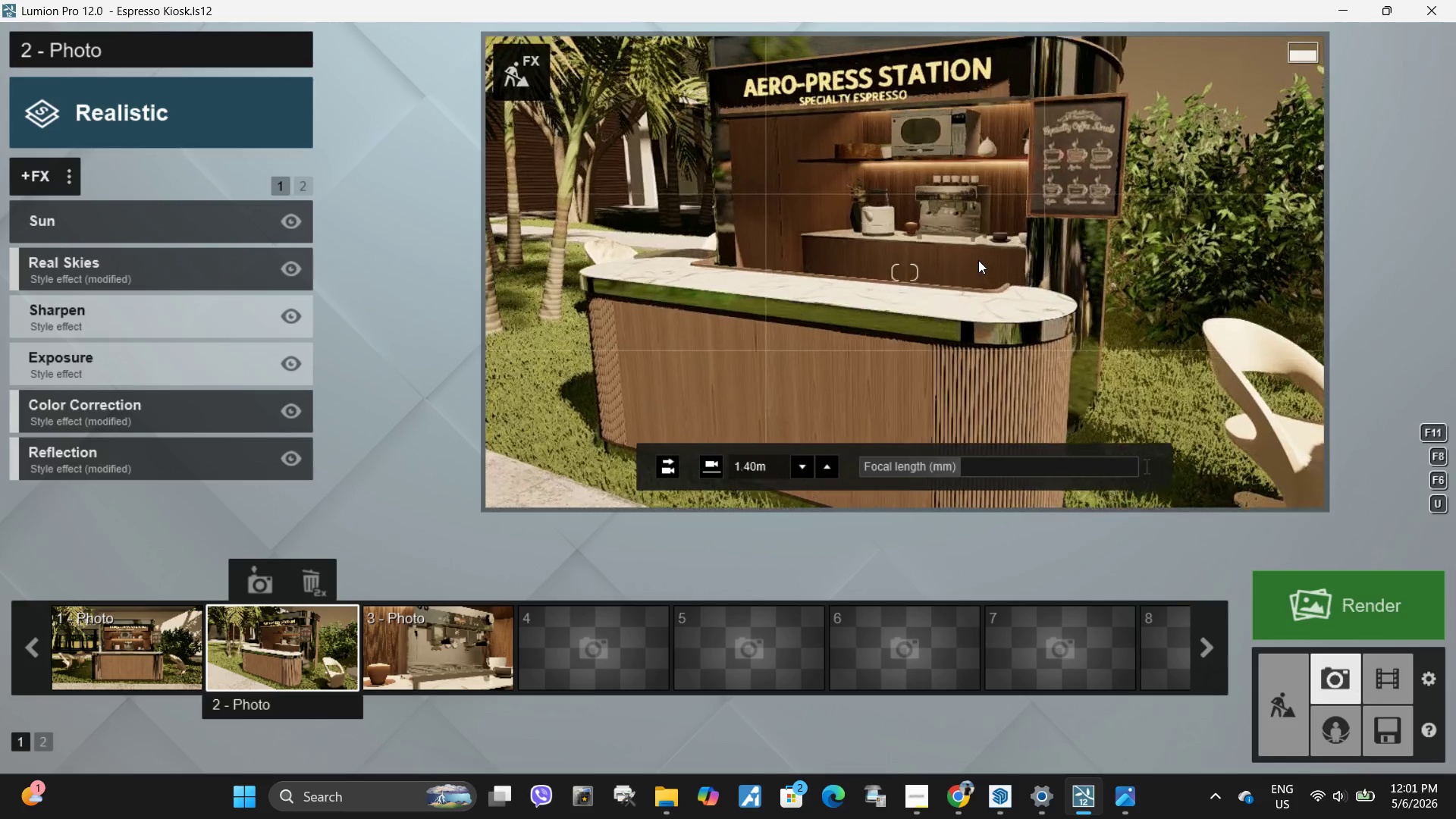 
hold_key(key=W, duration=0.94)
 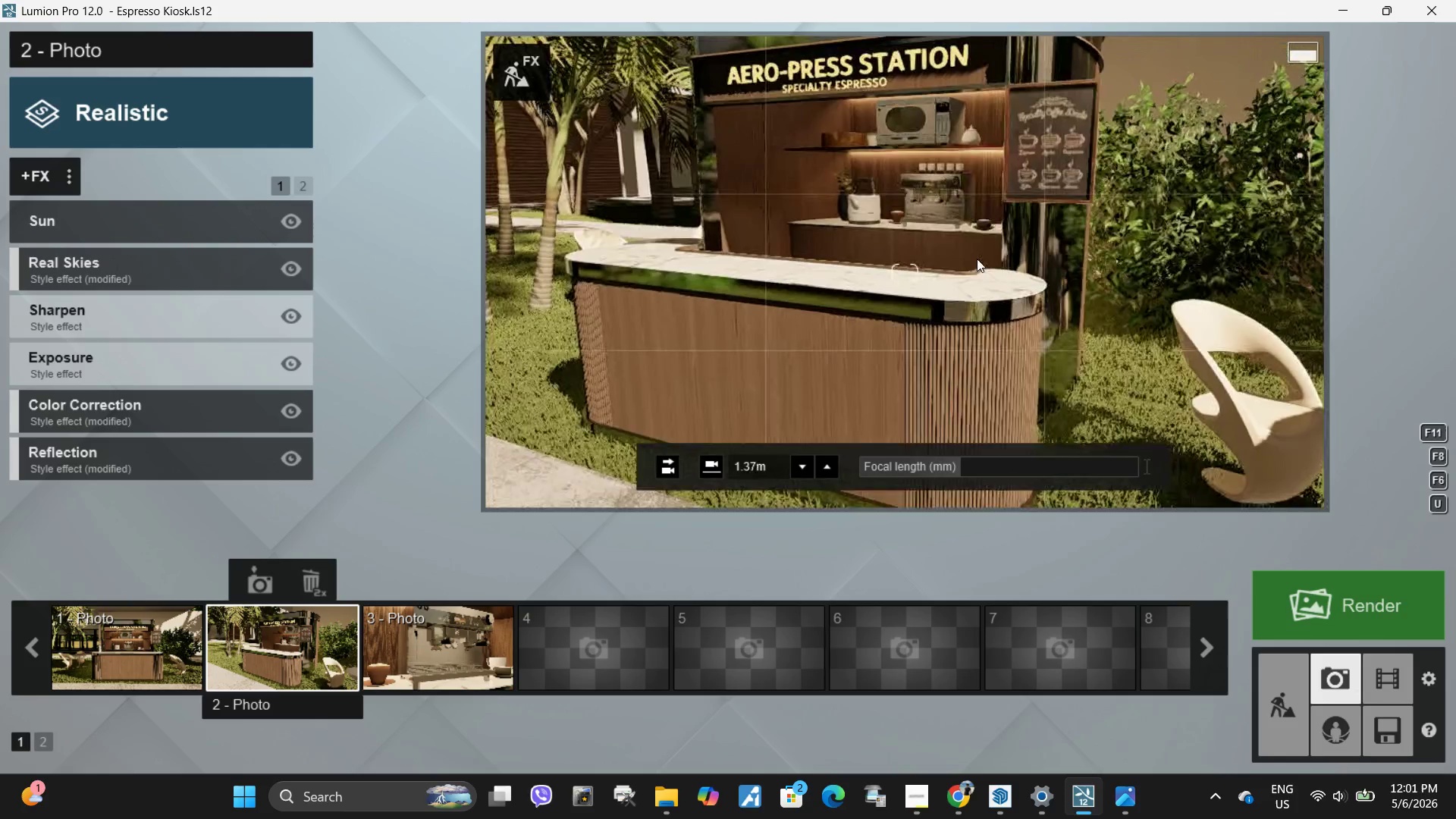 
type(ddddddddddddddddddwww)
 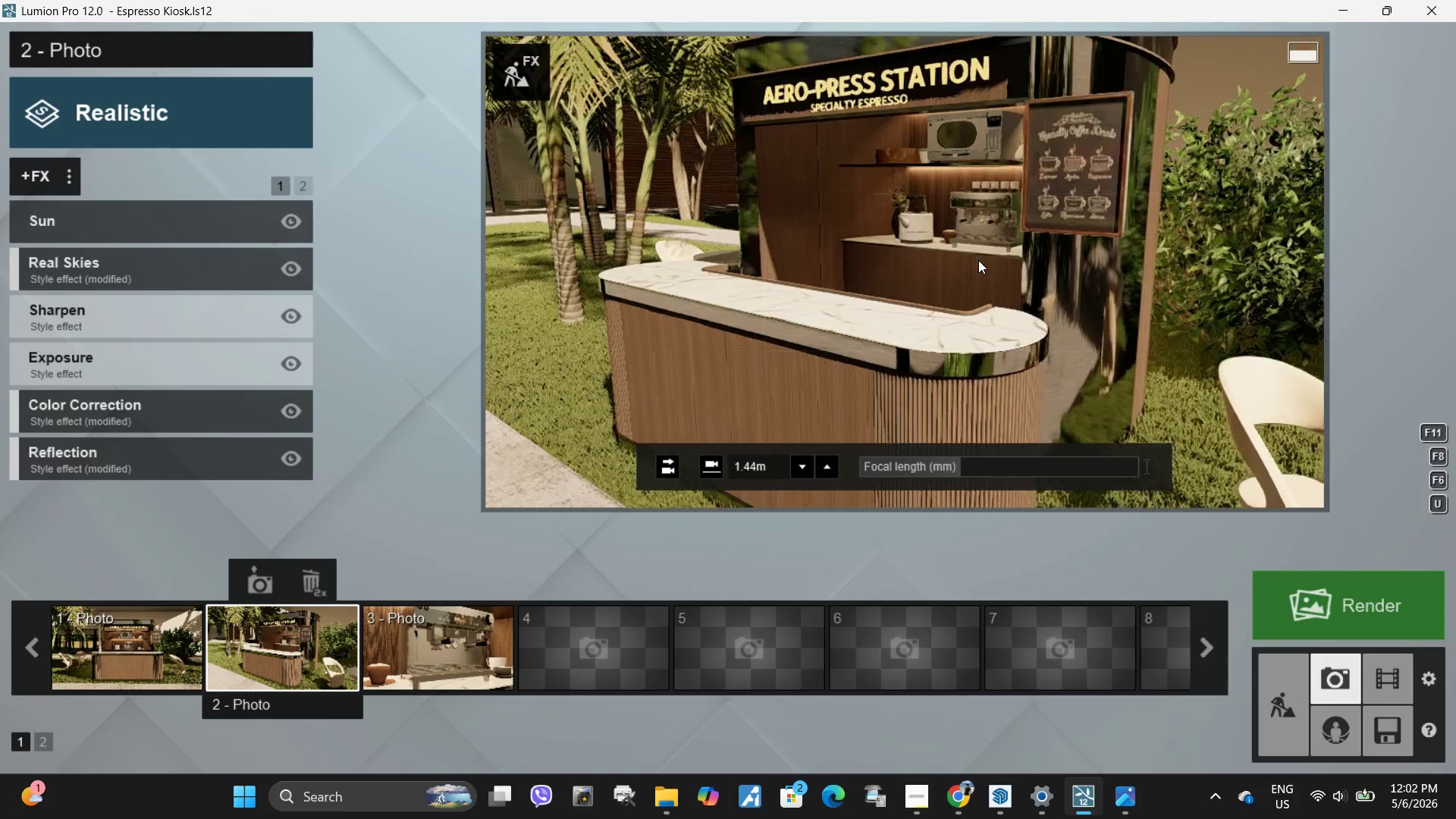 
hold_key(key=Q, duration=0.33)
 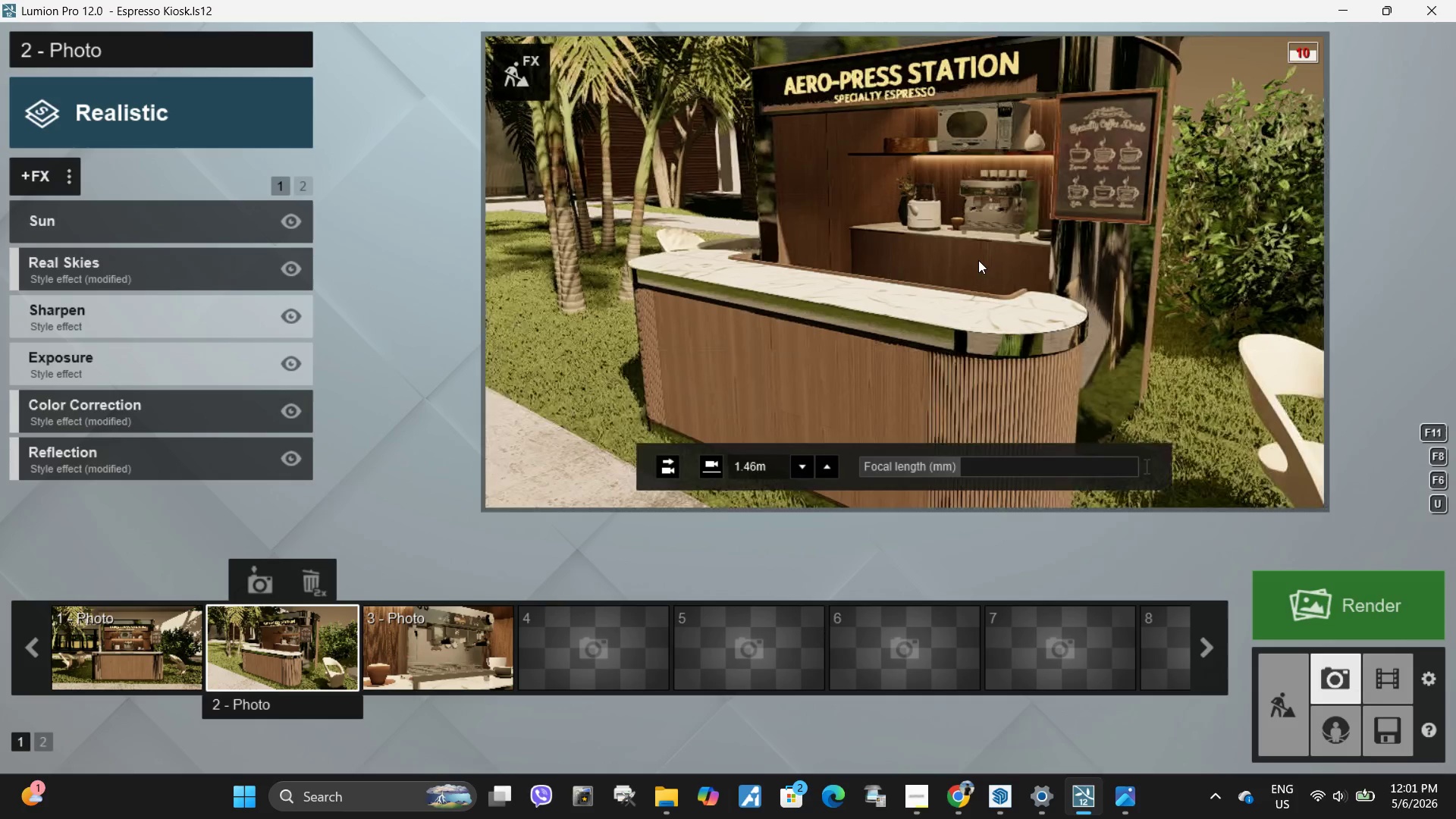 
right_click([978, 260])
 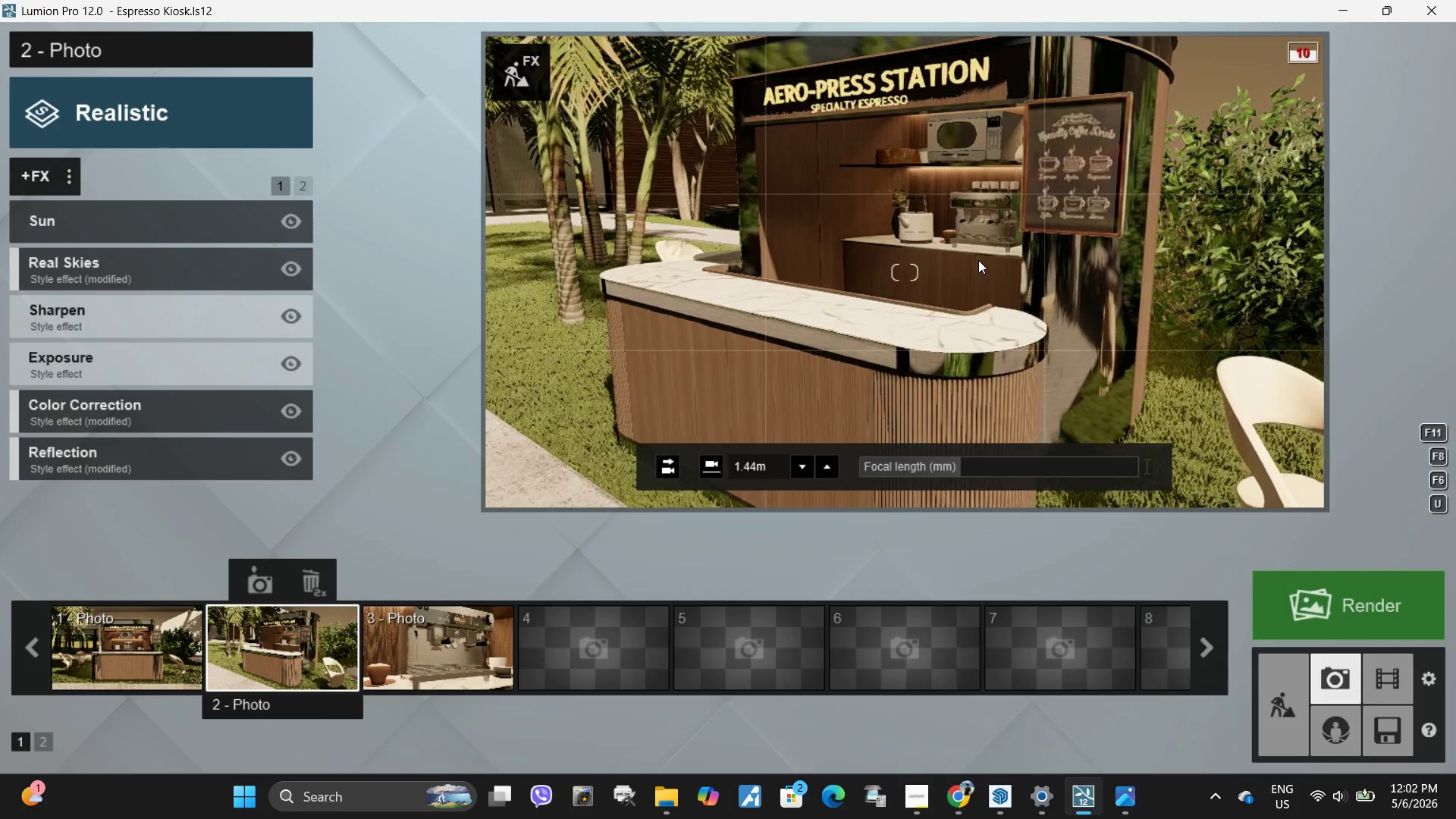 
type(aaadd)
 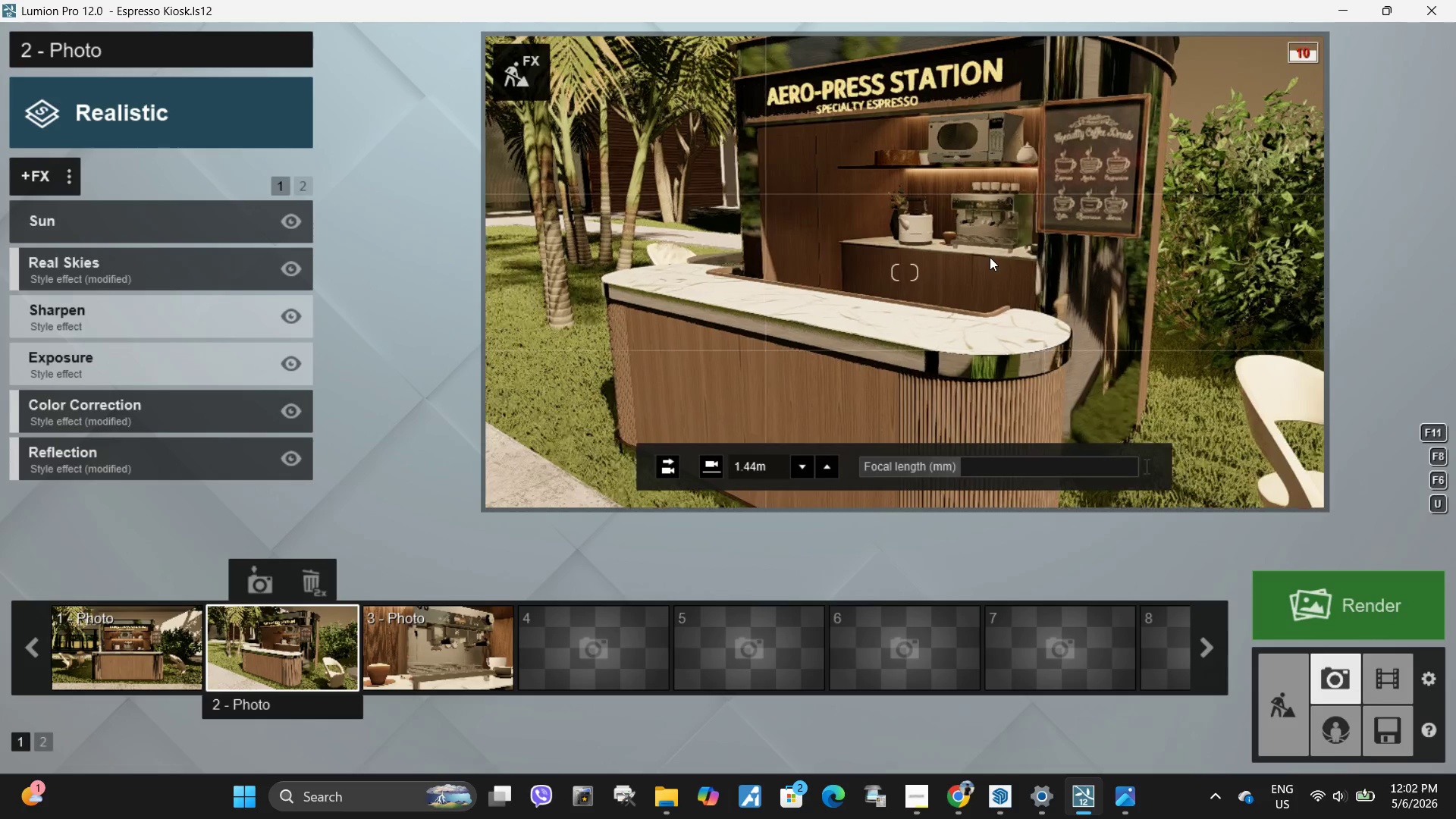 
right_click([990, 257])
 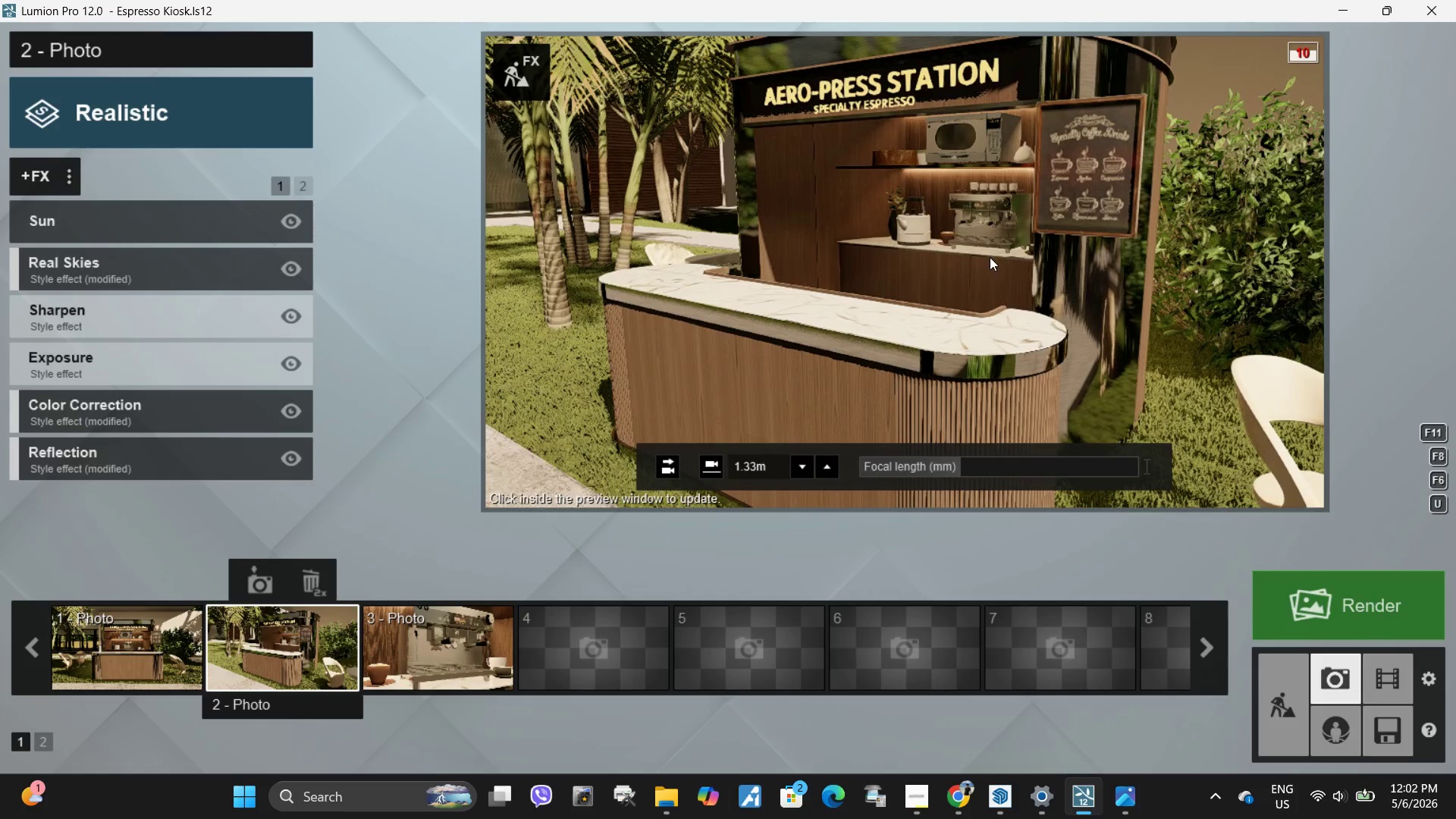 
left_click([990, 257])
 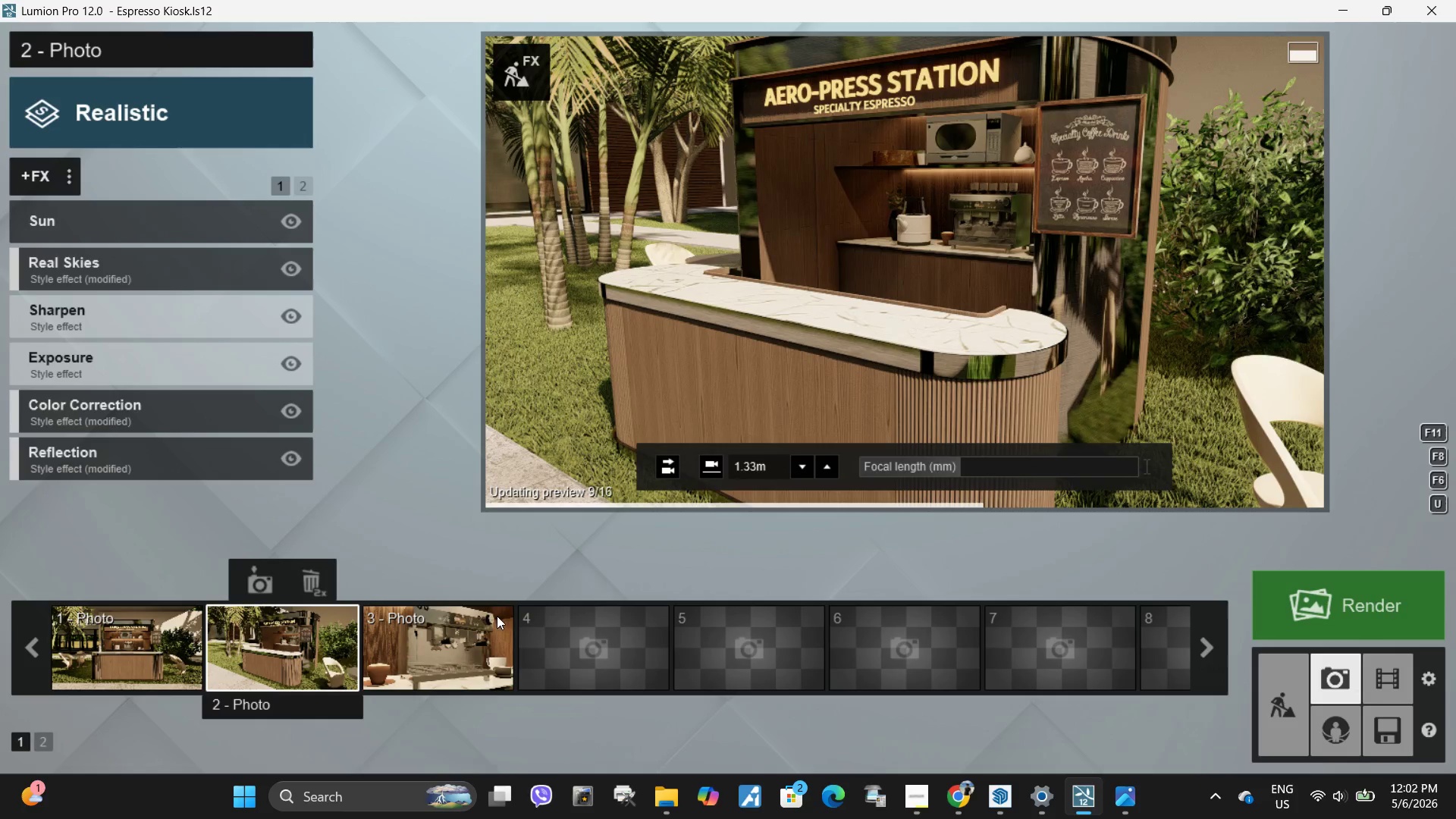 
left_click([314, 658])
 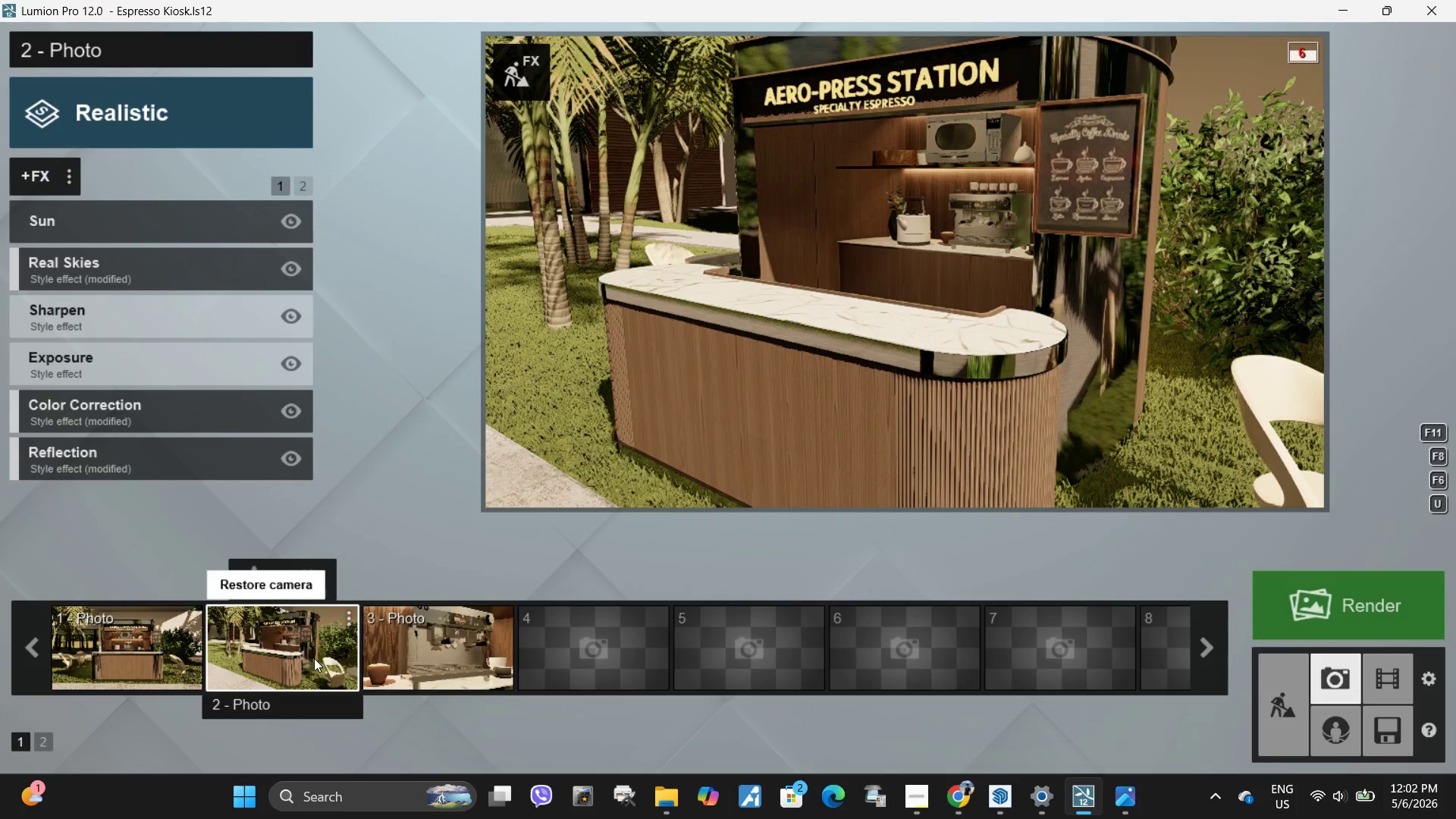 
hold_key(key=Space, duration=7.23)
 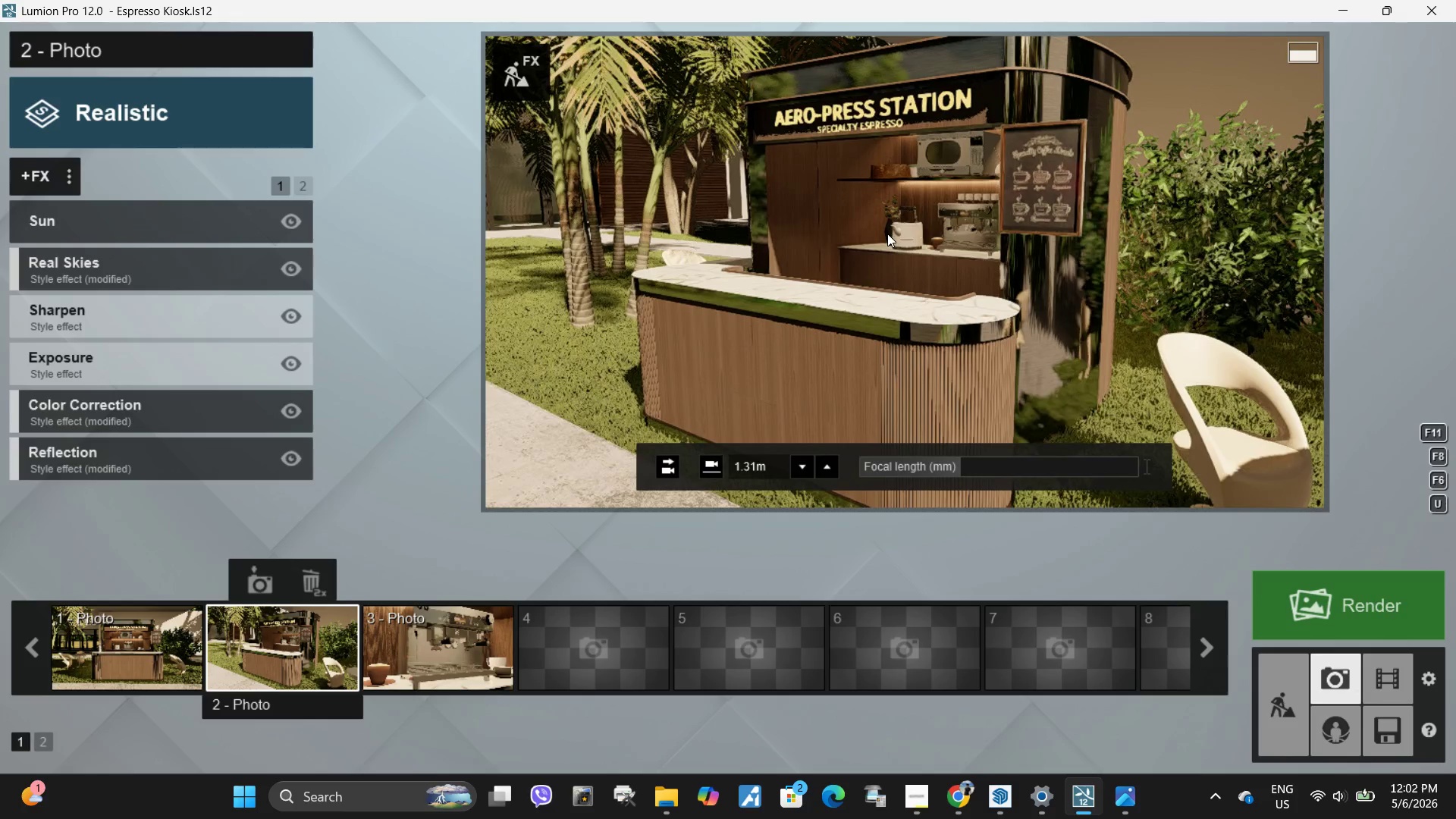 
type(dwwwwwwwww)
 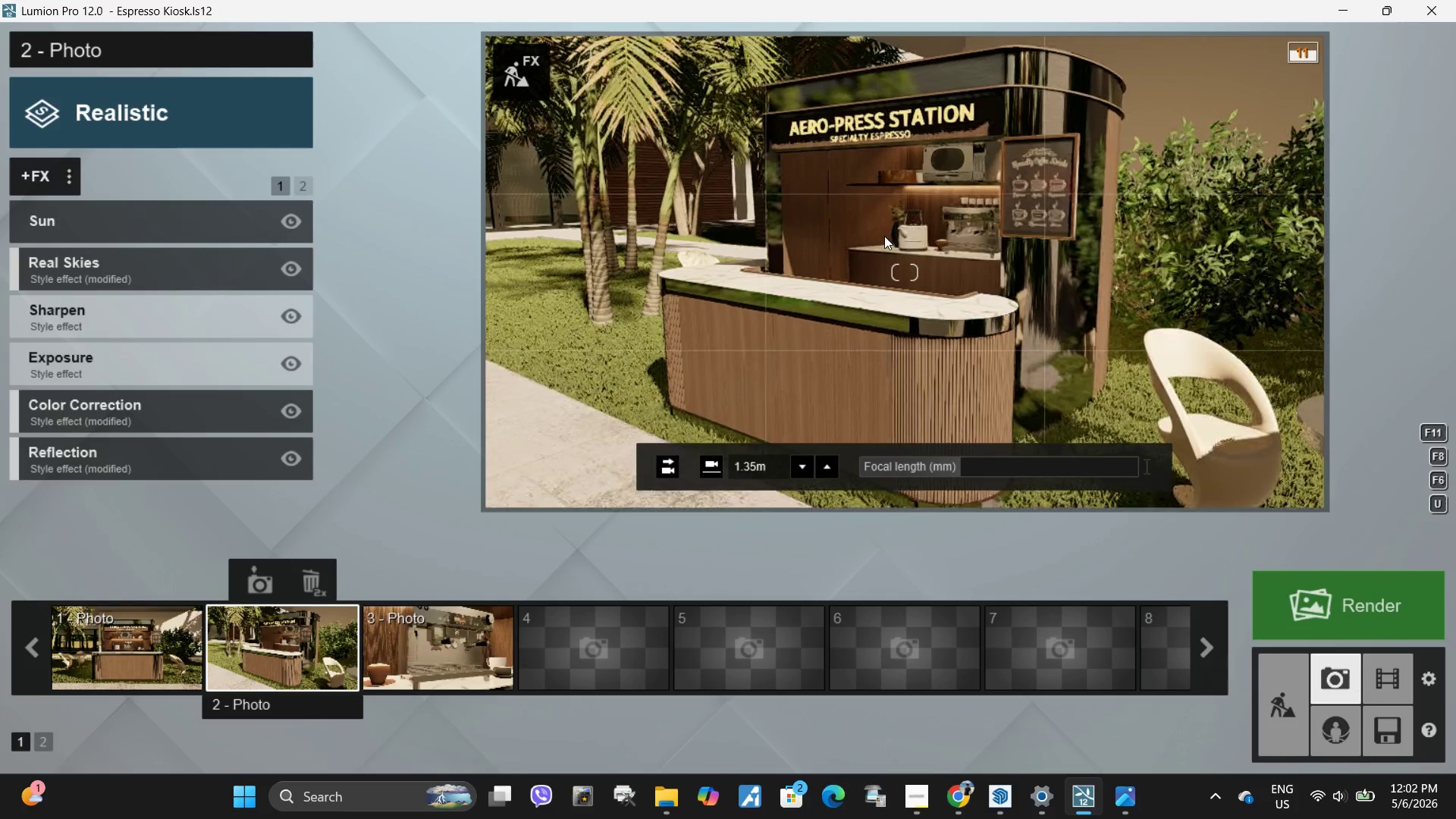 
right_click([884, 236])
 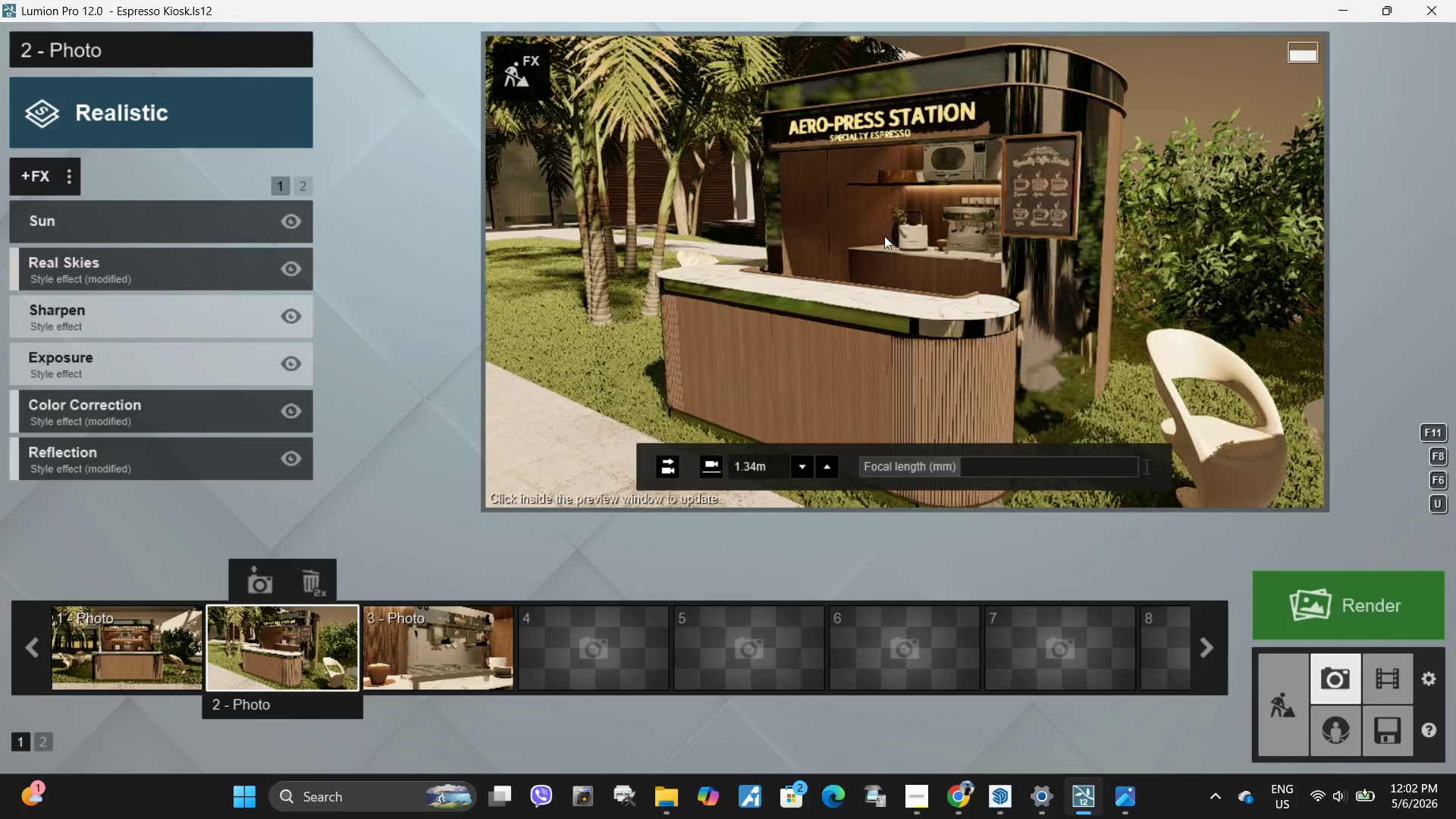 
type(wddwwww)
 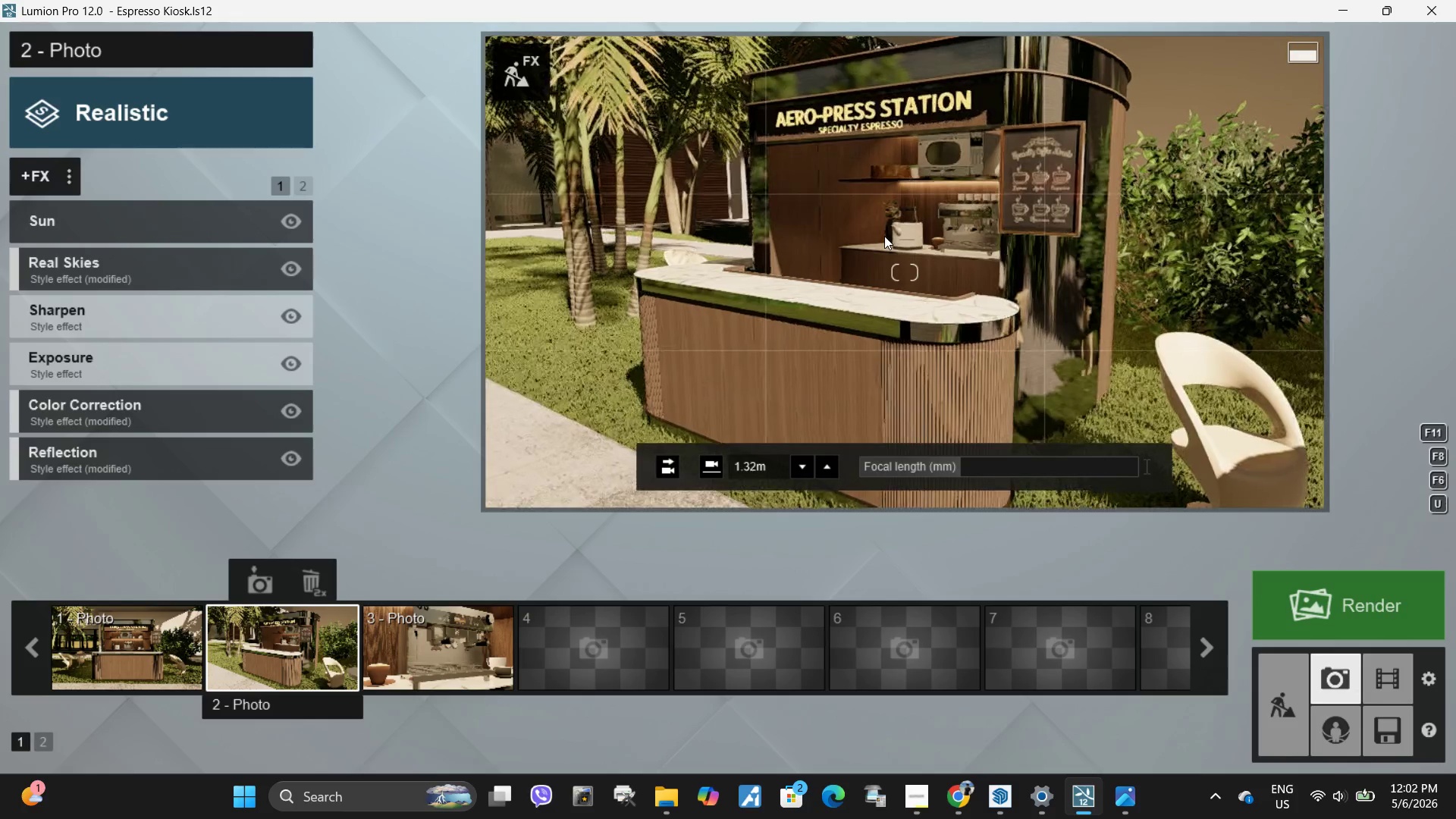 
right_click([884, 236])
 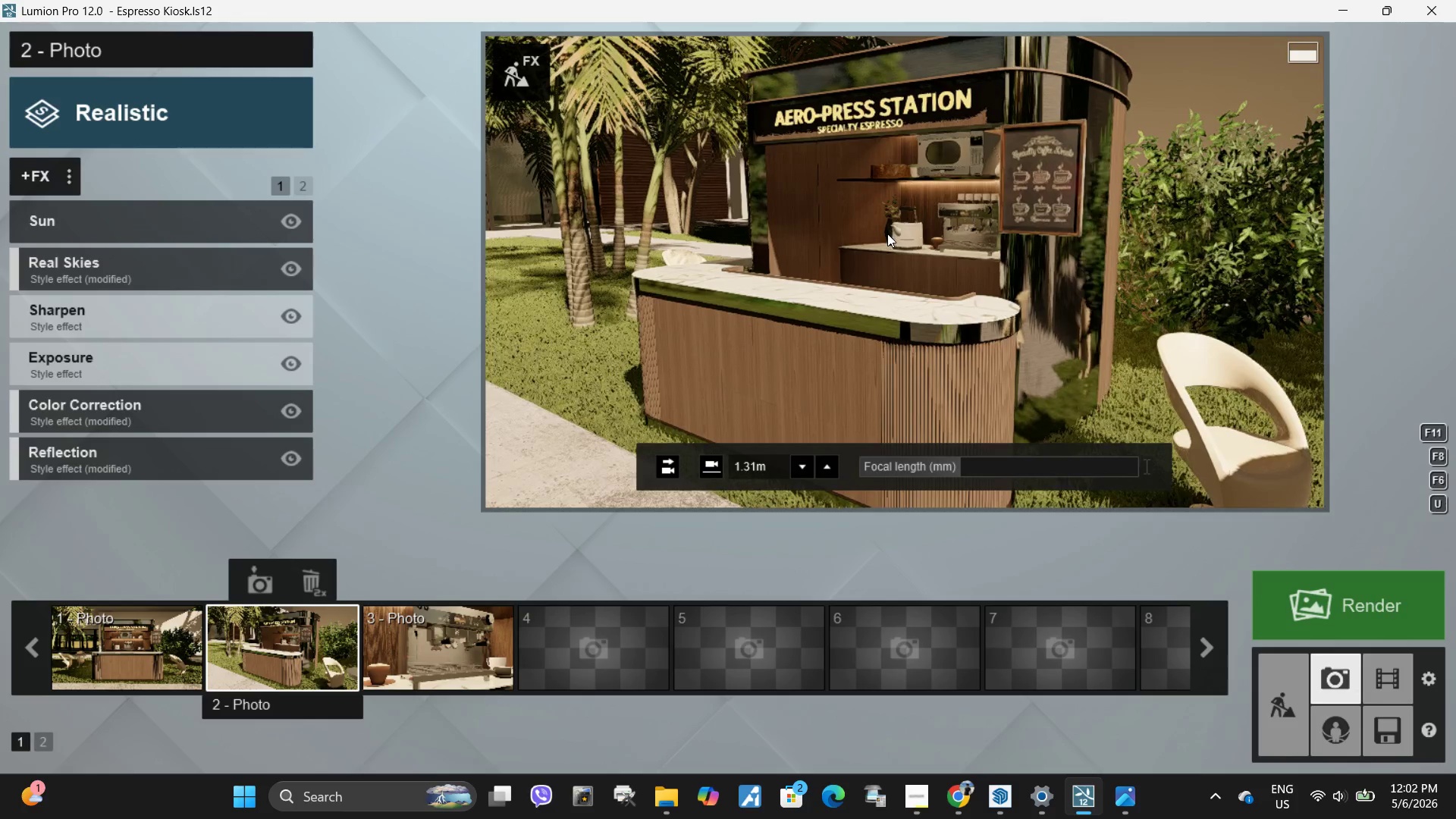 
left_click([887, 234])
 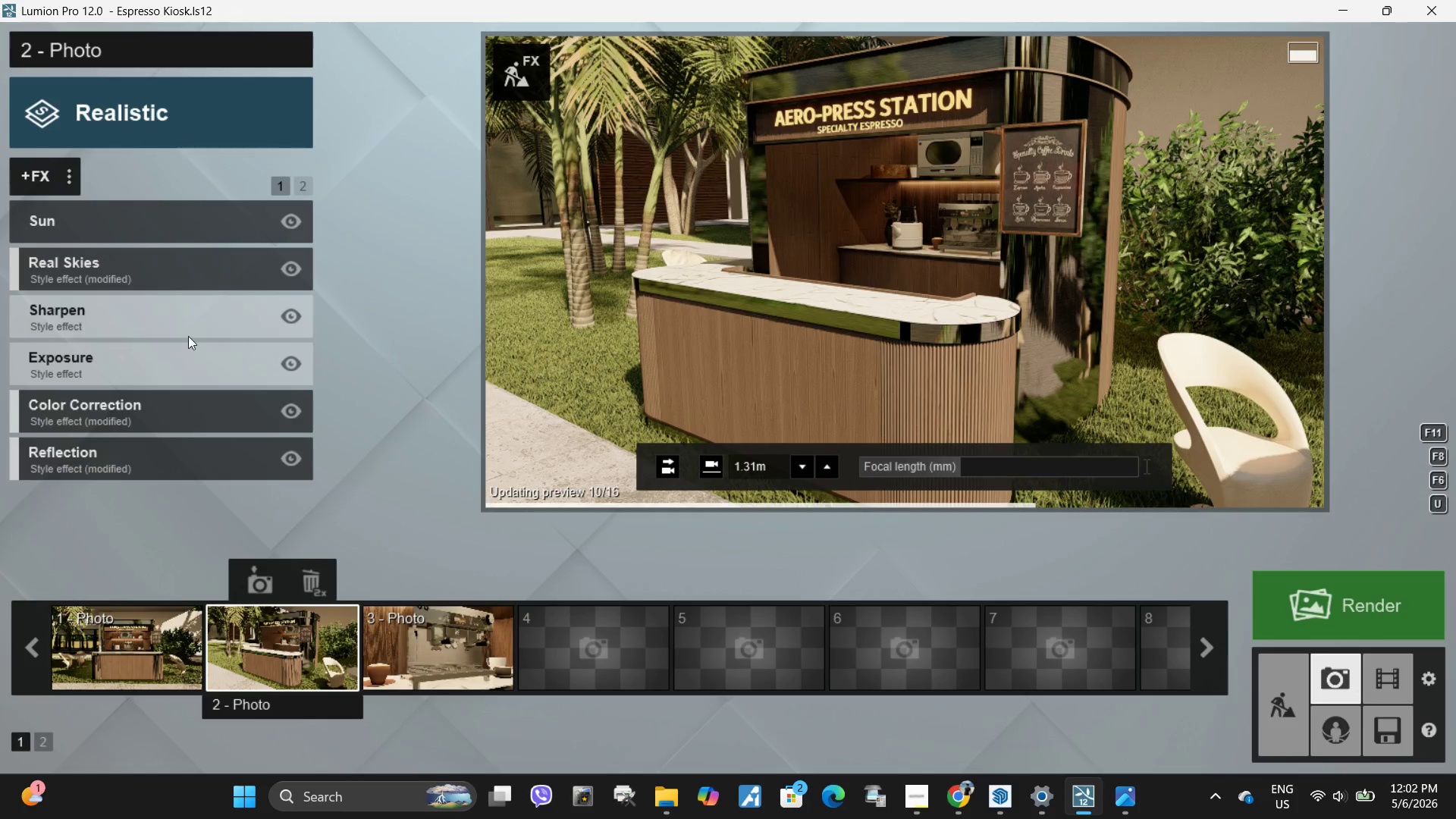 
left_click([150, 322])
 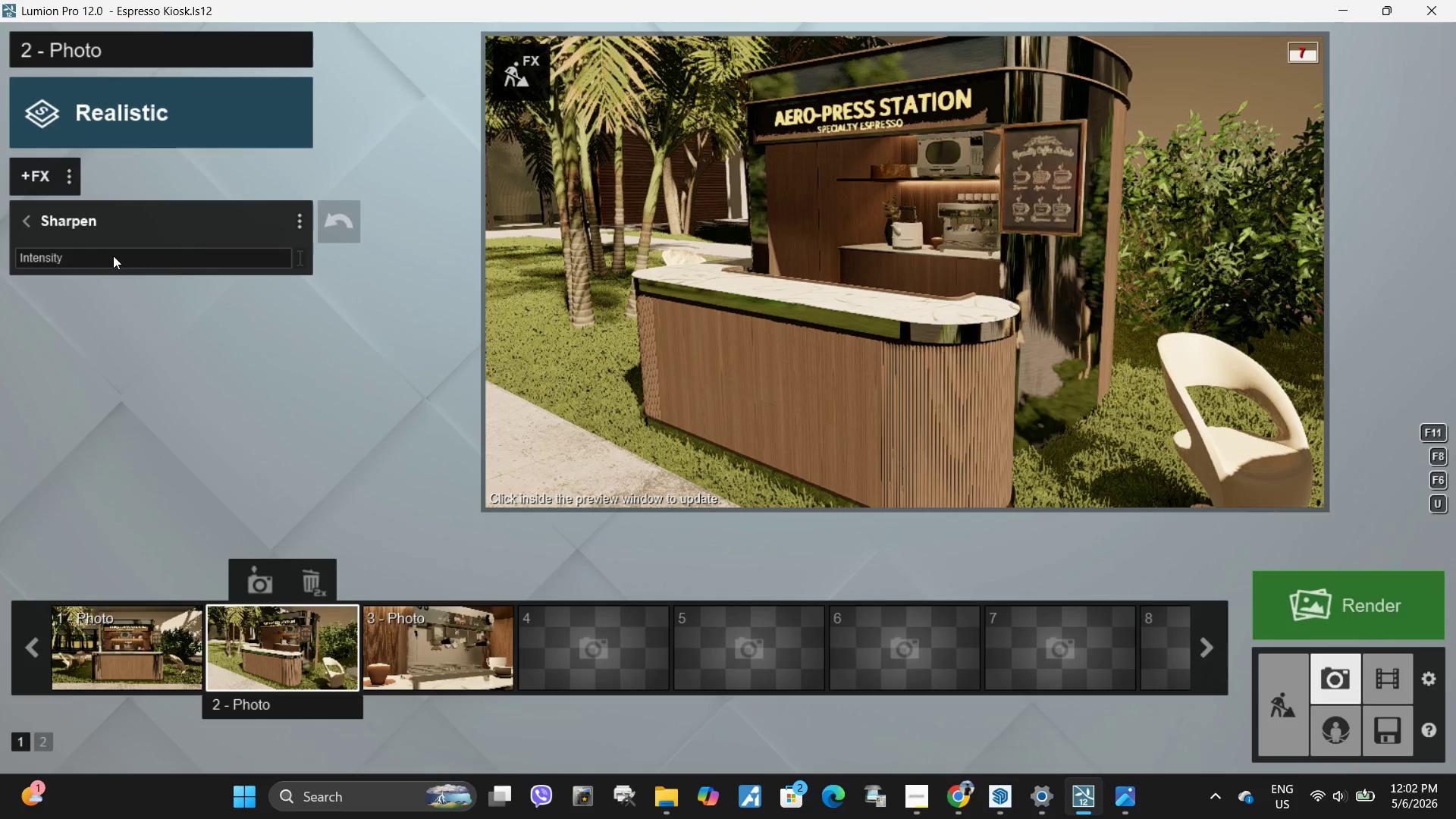 
left_click([117, 256])
 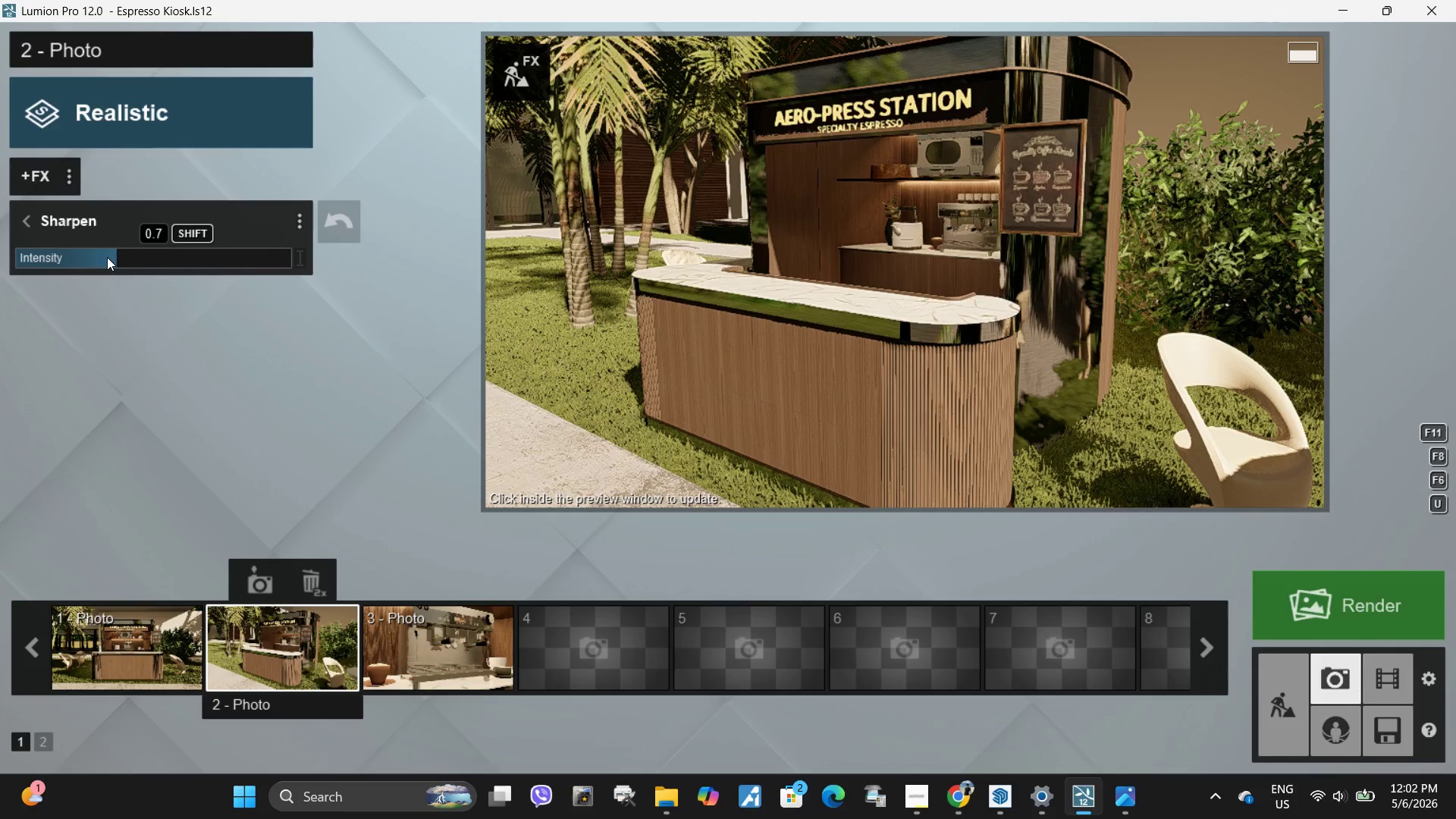 
left_click([30, 219])
 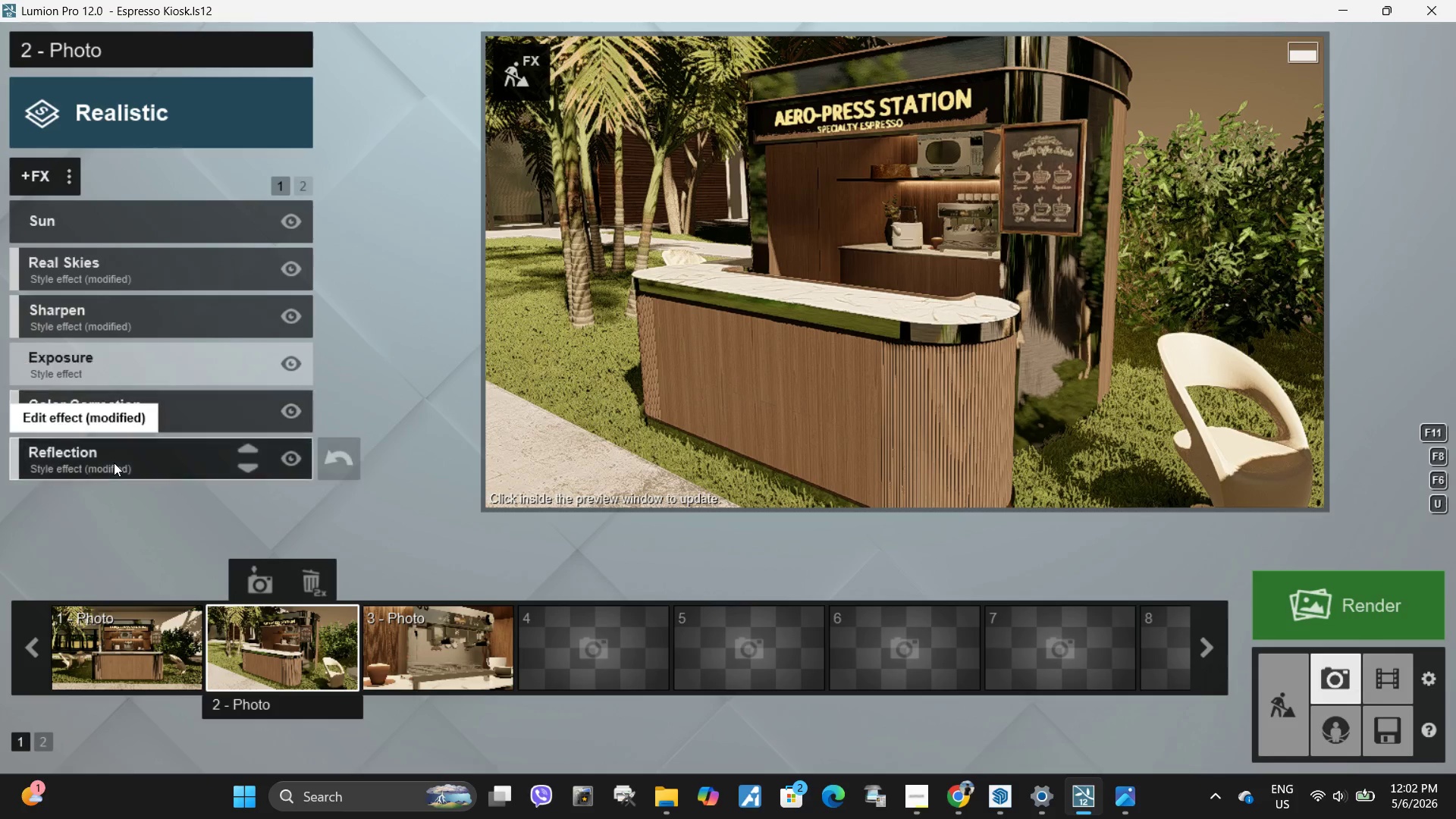 
left_click([114, 463])
 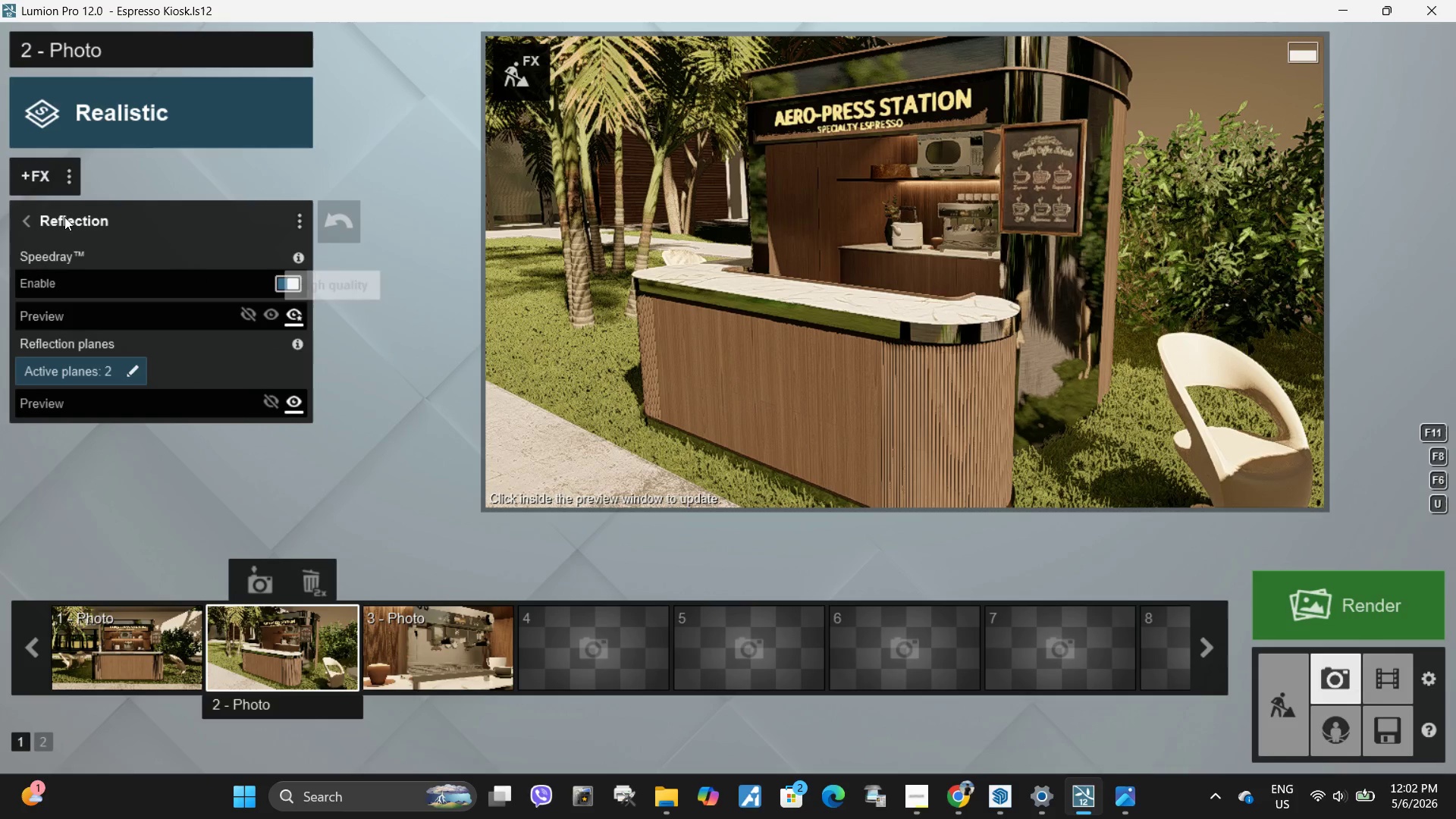 
left_click([12, 226])
 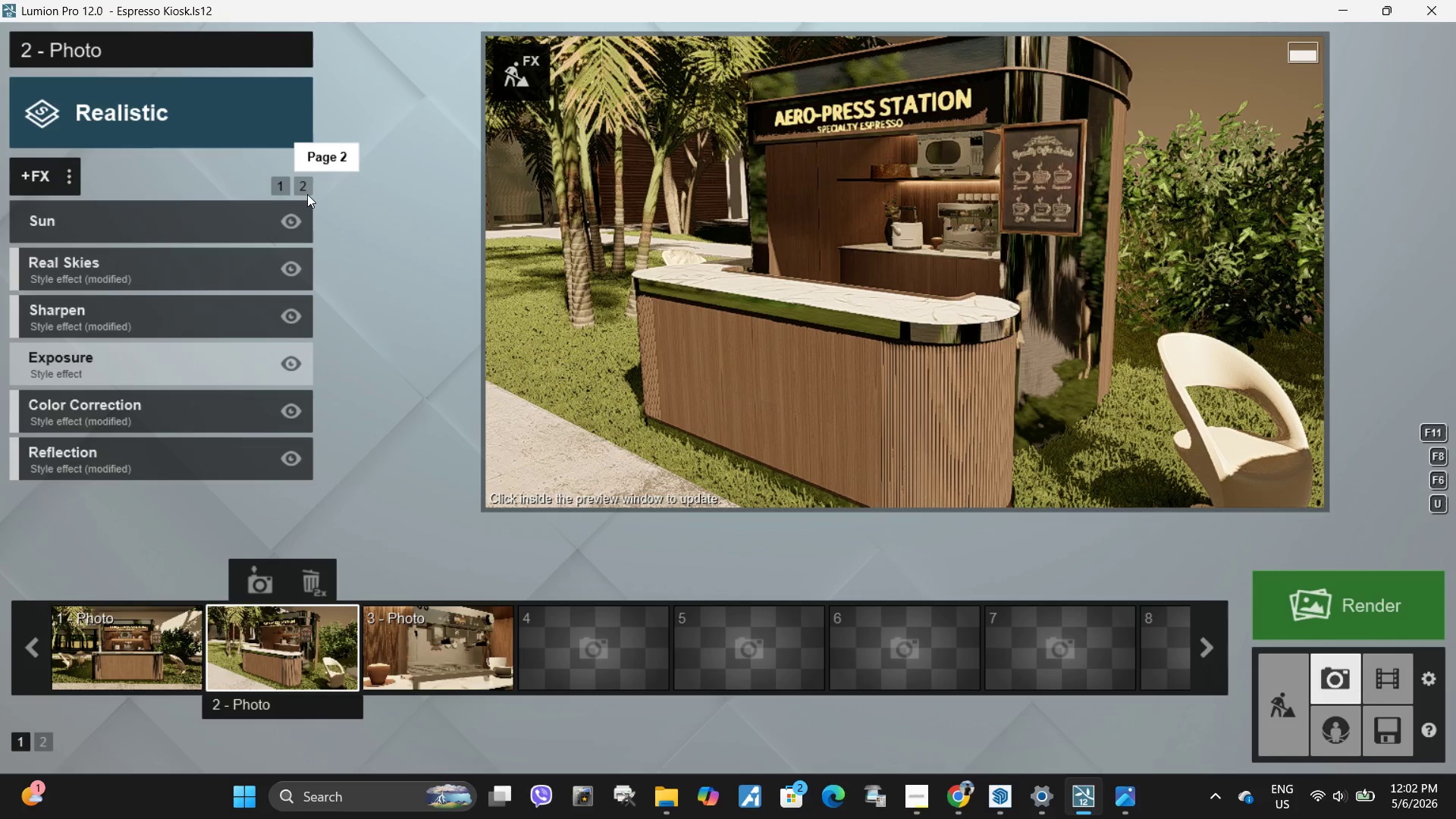 
left_click([304, 193])
 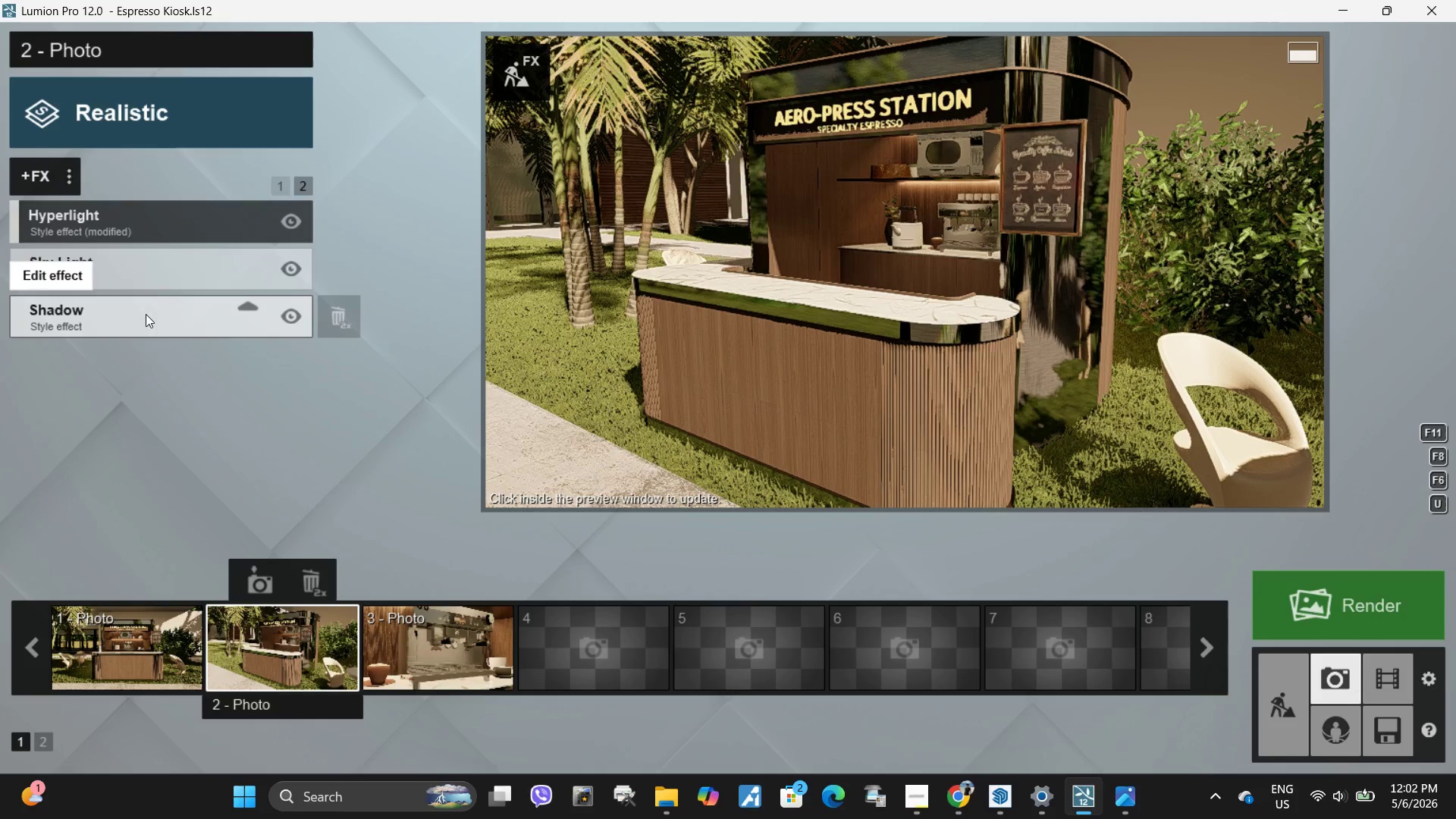 
left_click([140, 325])
 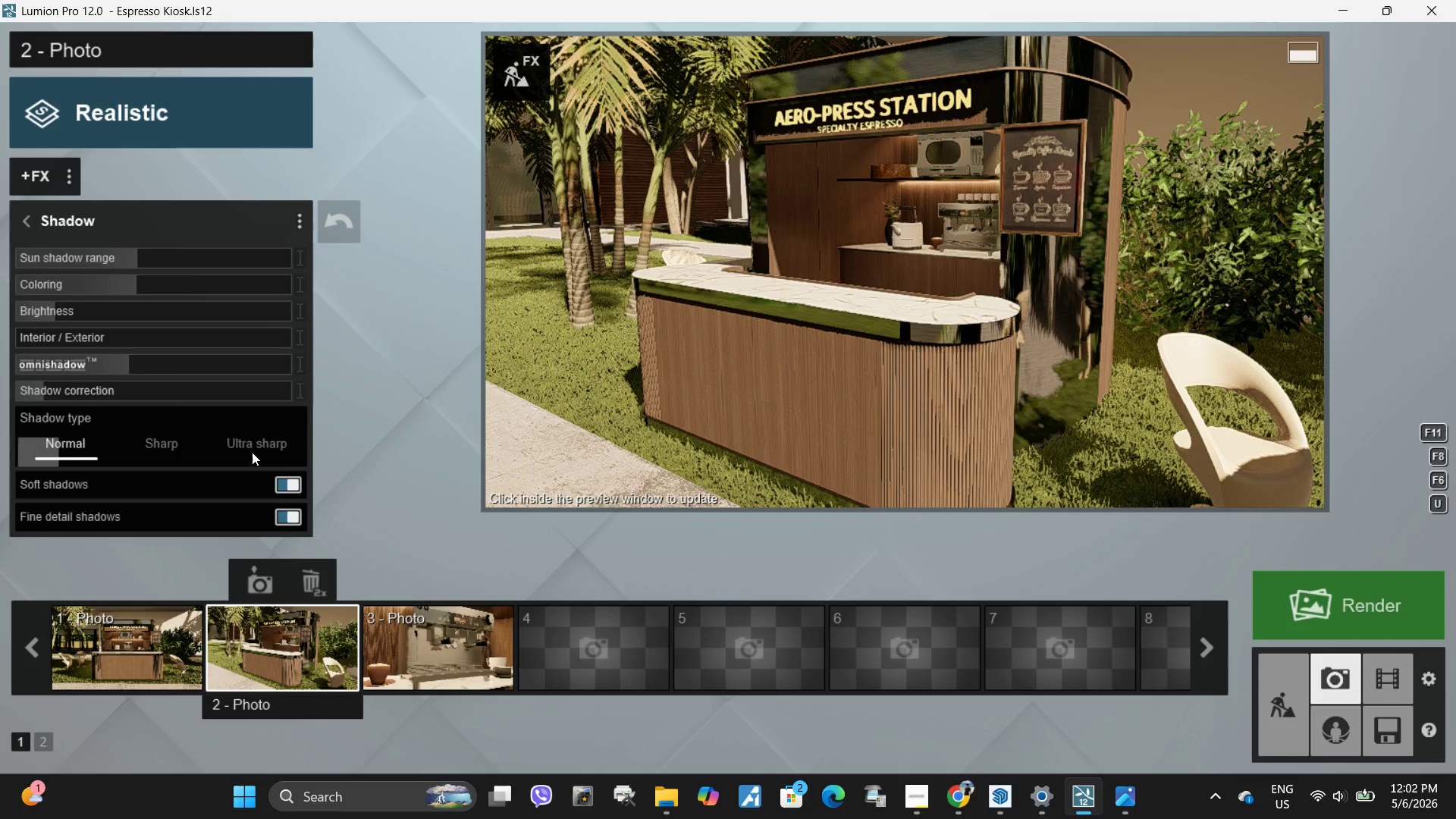 
left_click([256, 444])
 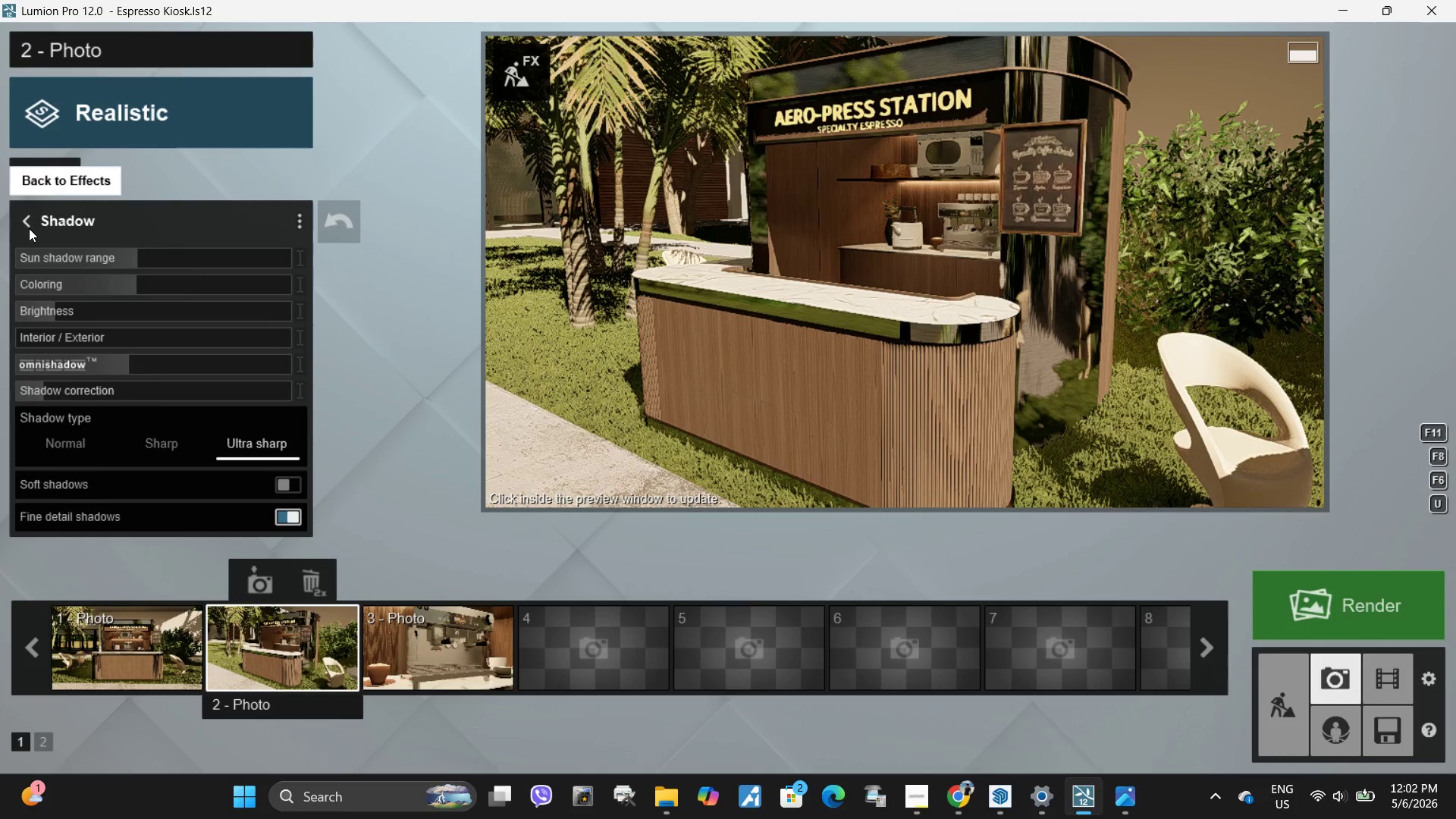 
left_click([27, 226])
 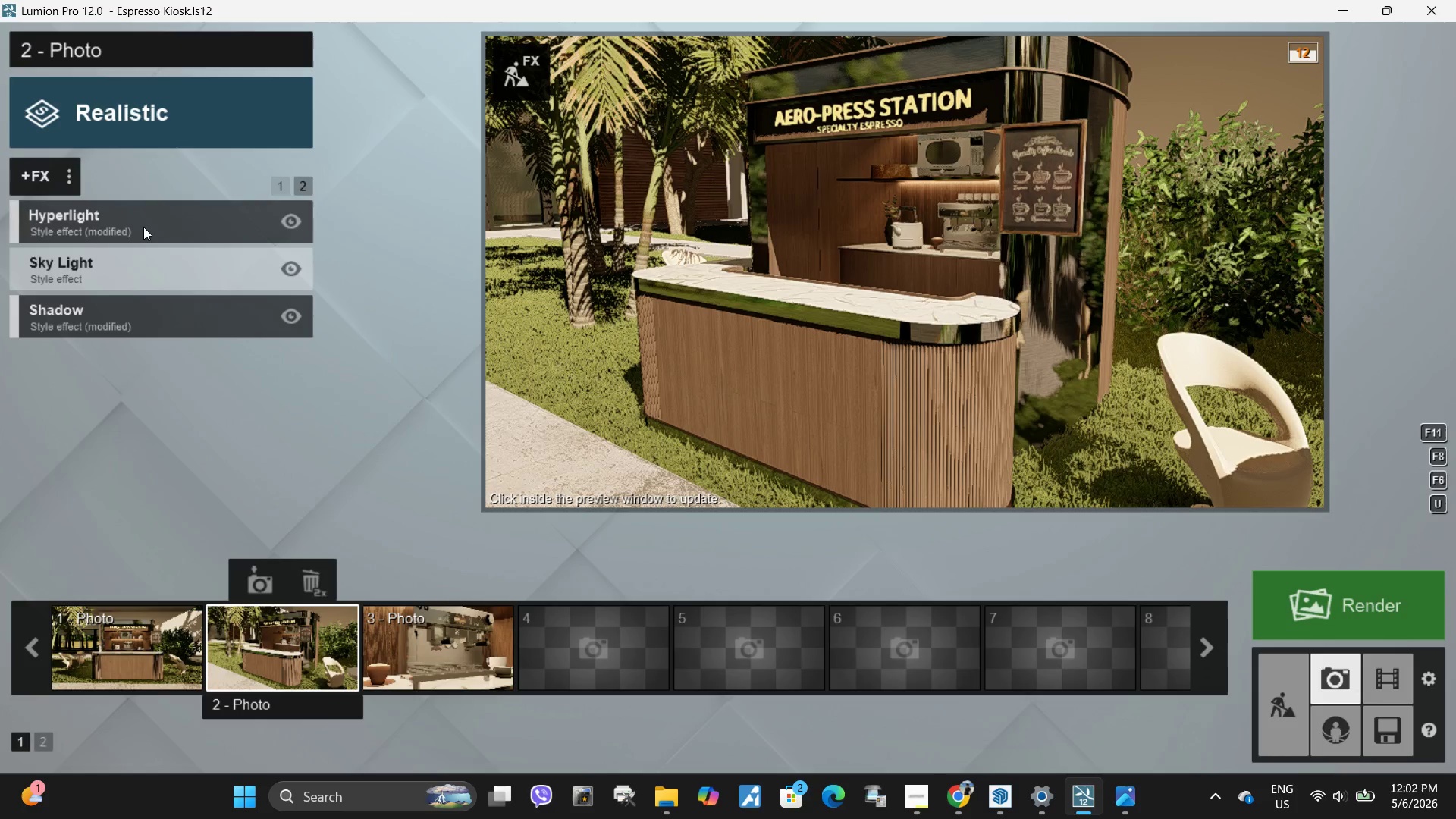 
left_click([143, 227])
 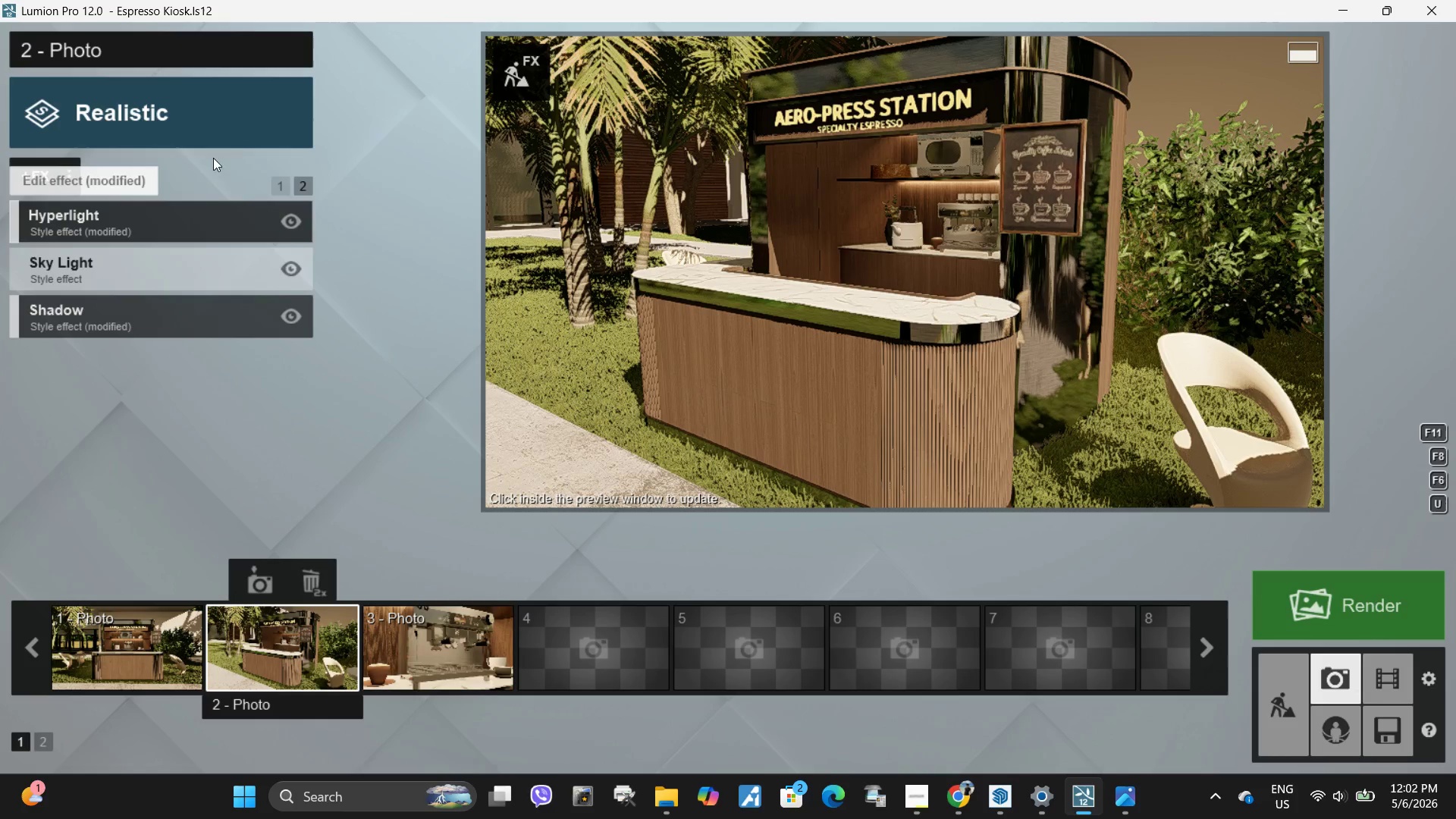 
left_click([283, 190])
 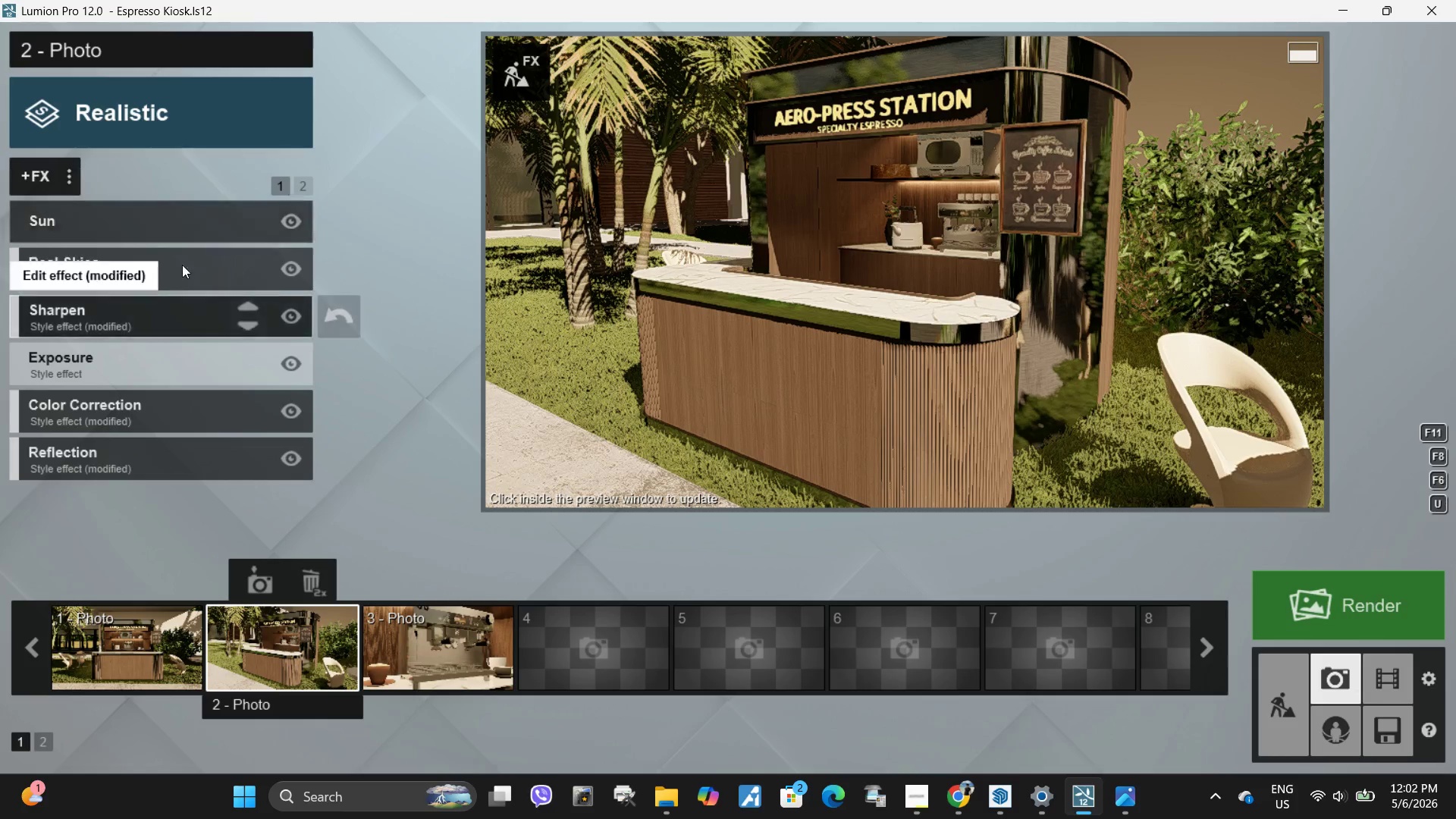 
left_click([140, 448])
 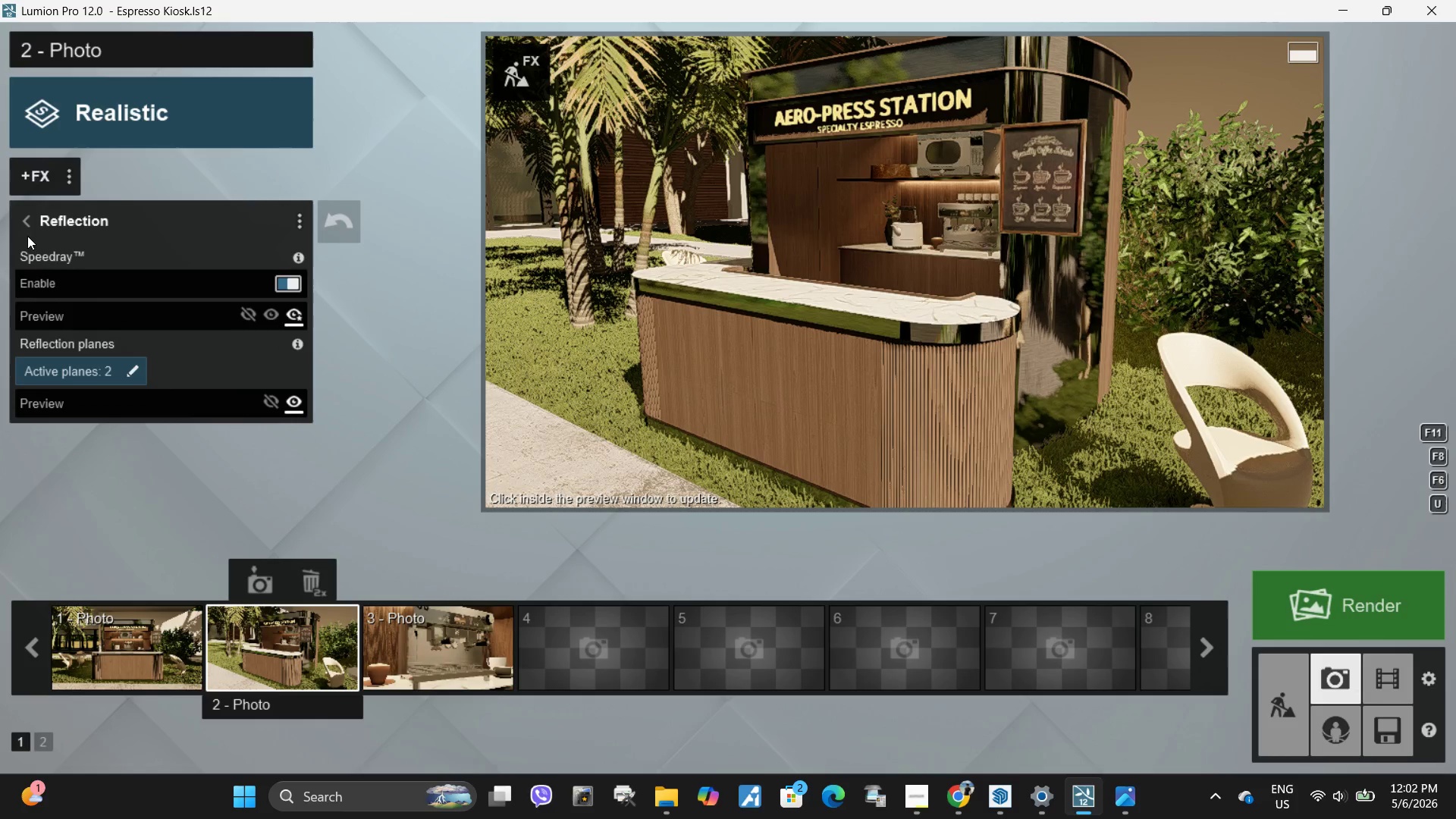 
left_click([26, 218])
 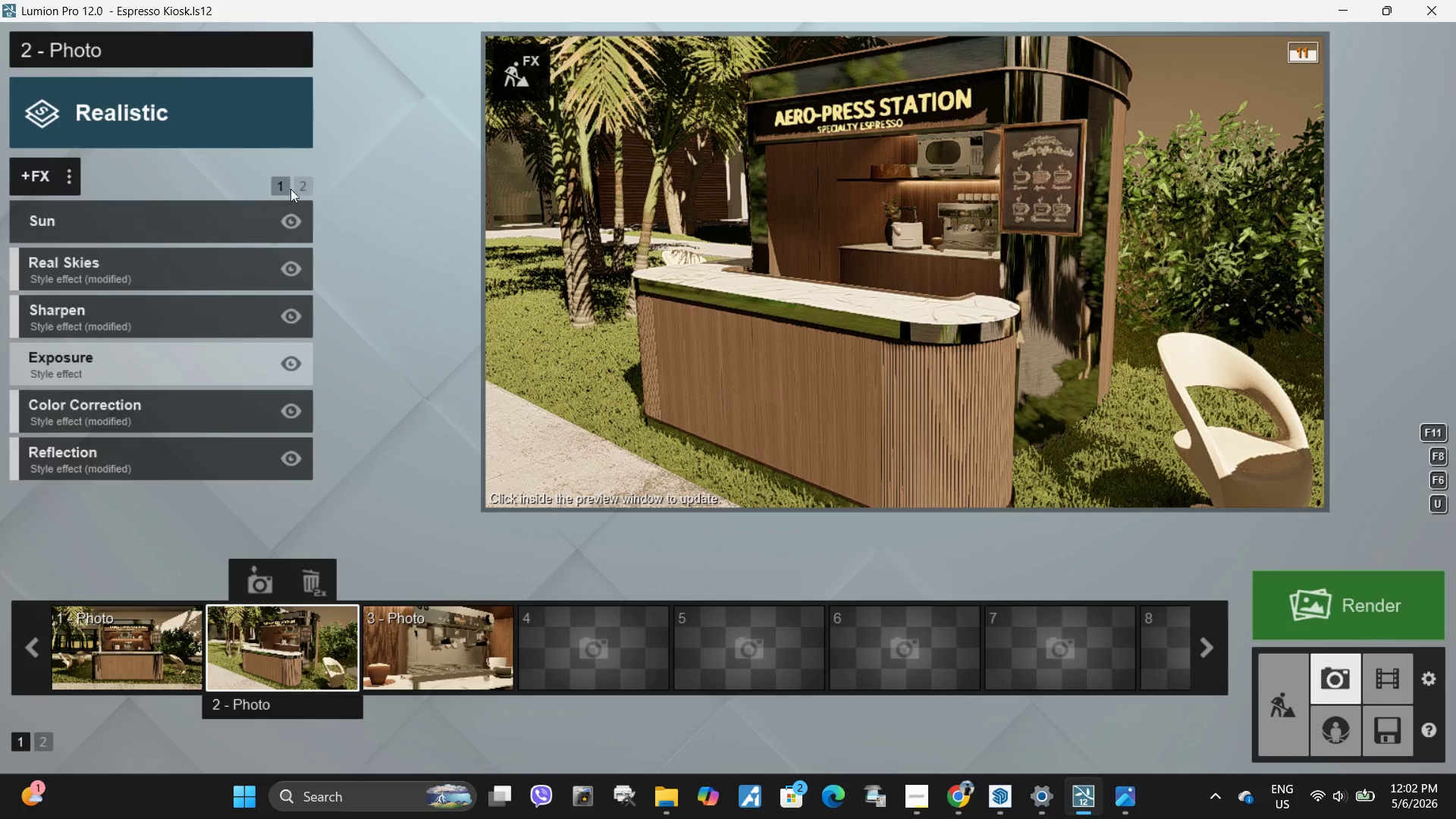 
left_click([298, 189])
 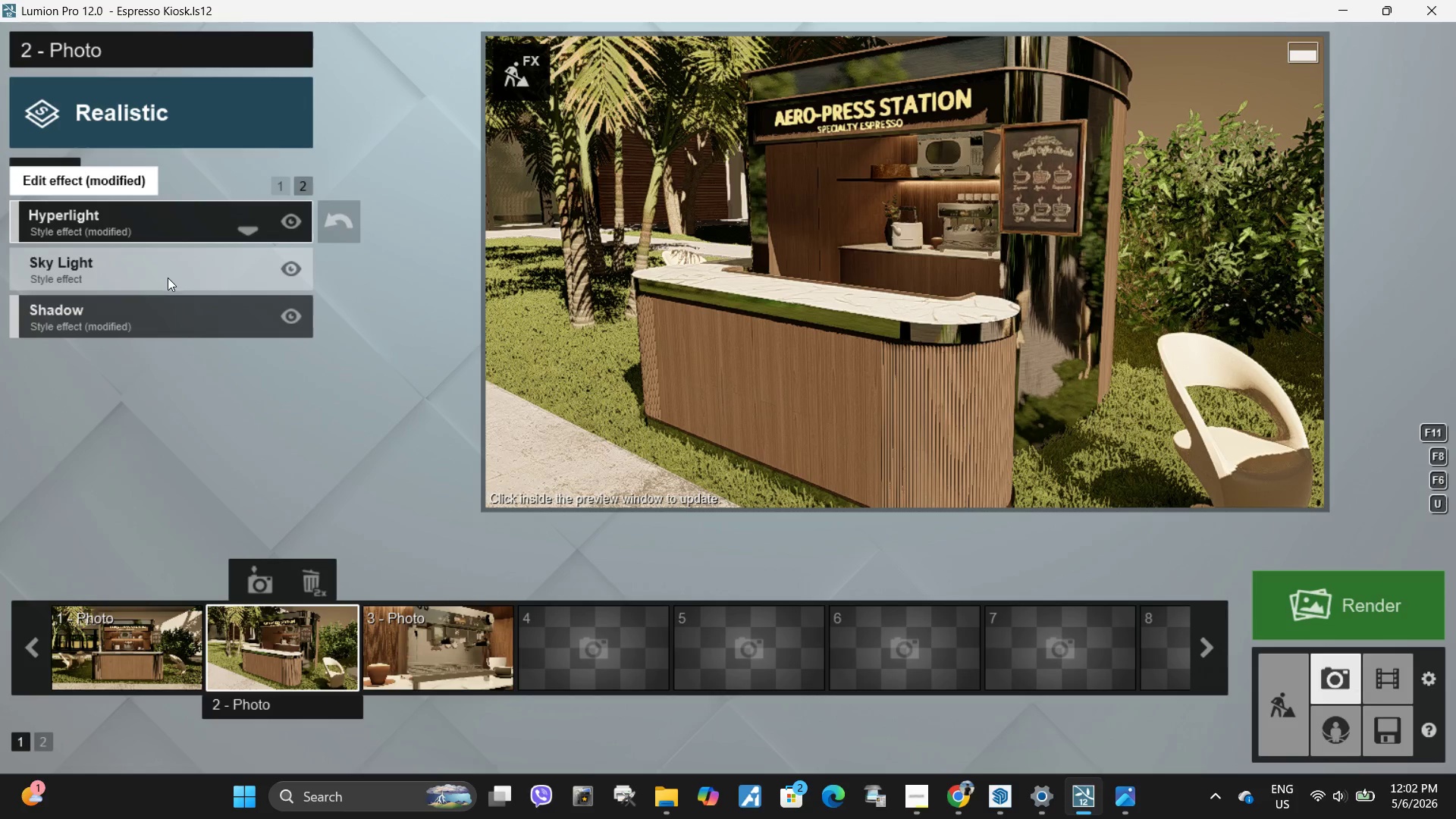 
left_click([168, 278])
 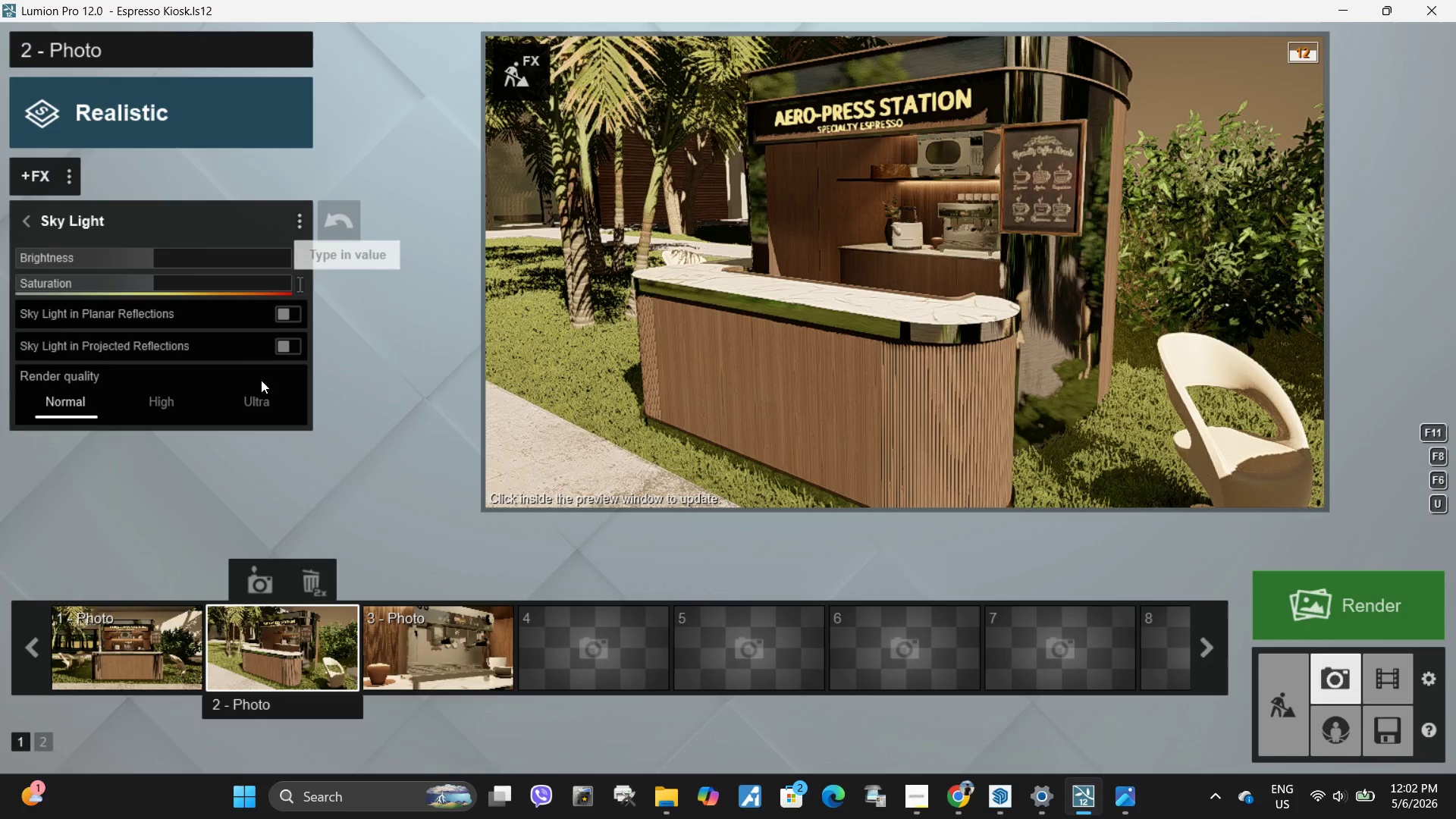 
left_click([261, 406])
 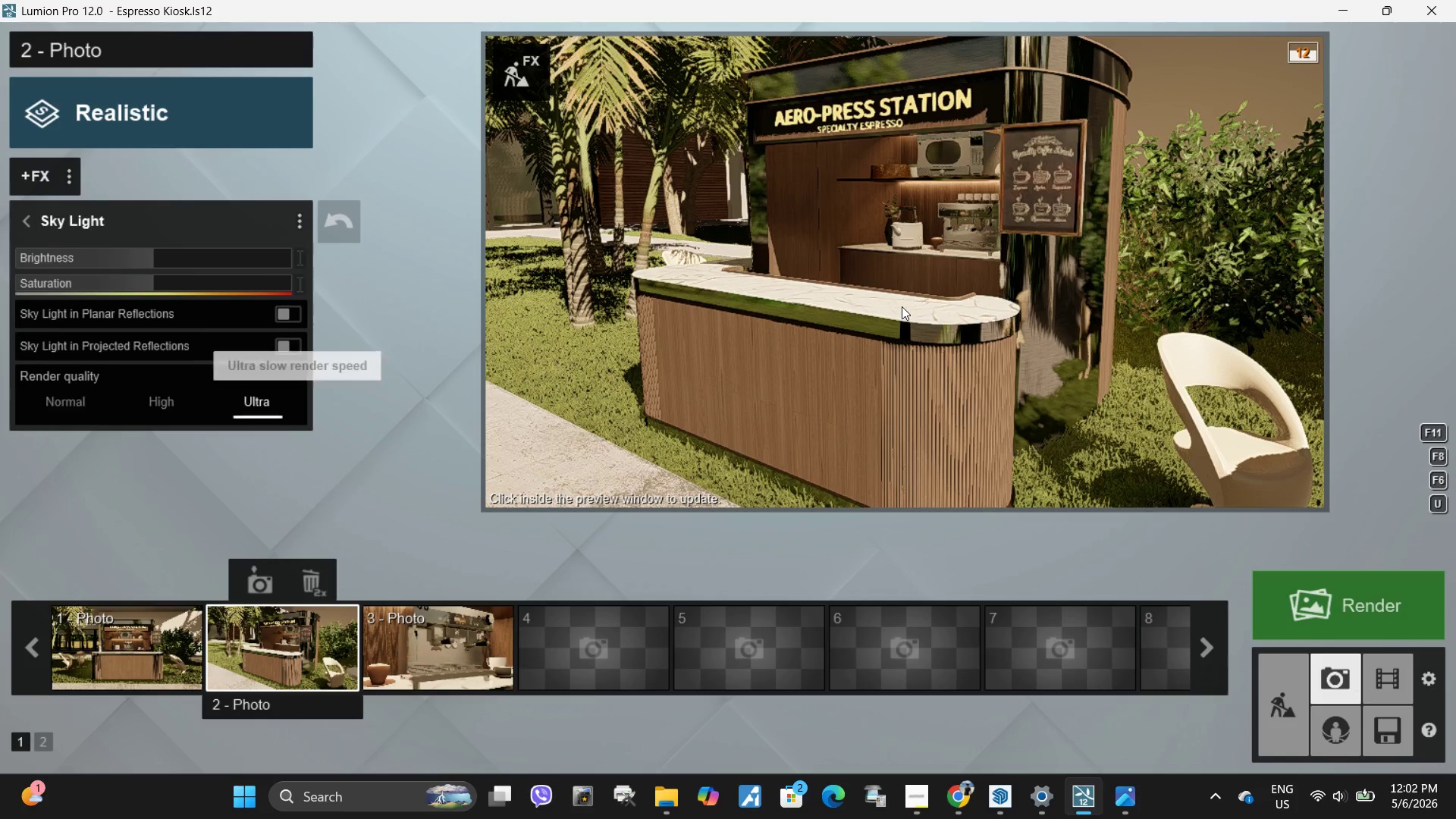 
left_click([897, 306])
 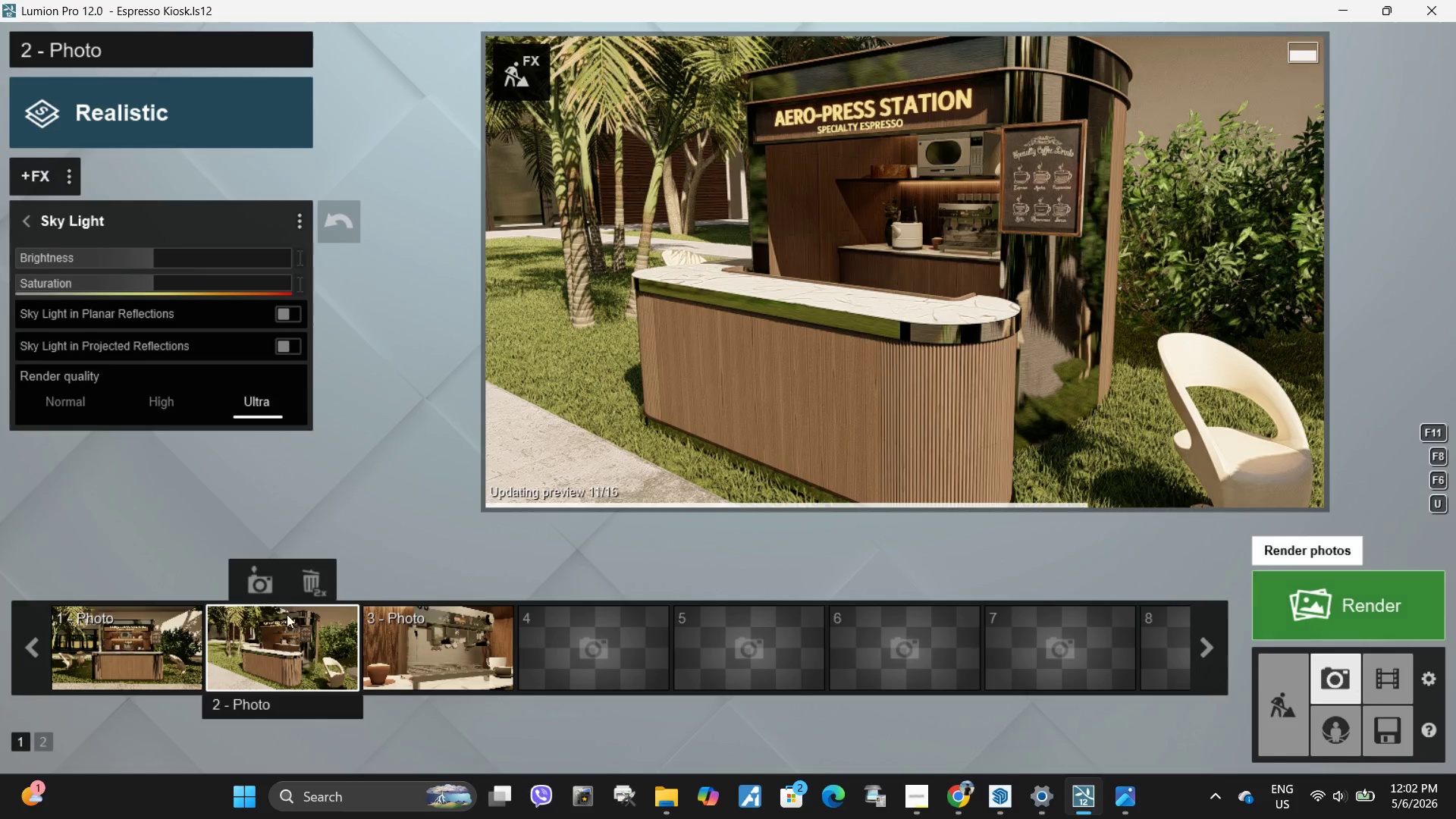 
left_click([263, 588])
 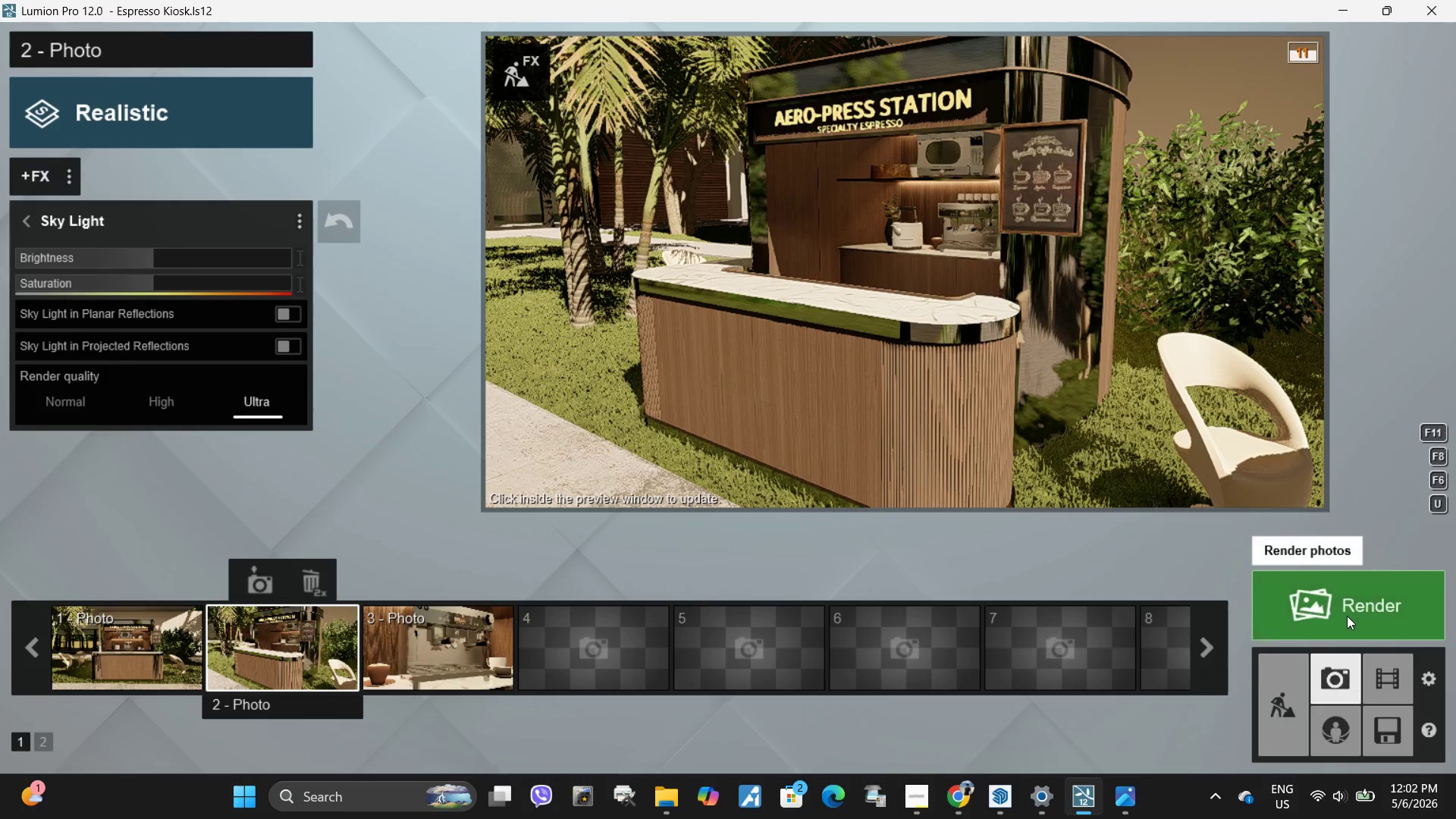 
left_click([1347, 616])
 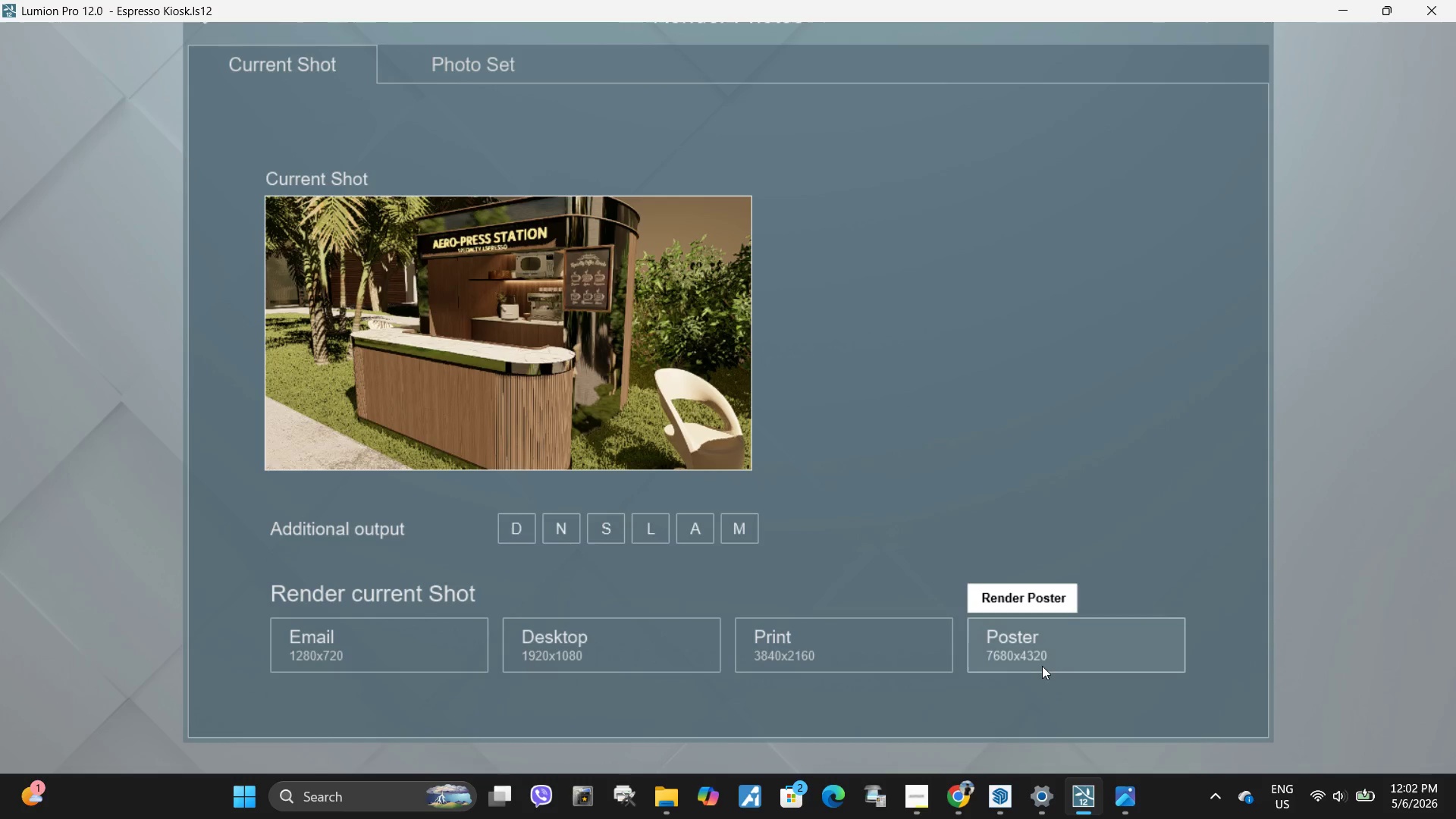 
left_click([1025, 656])
 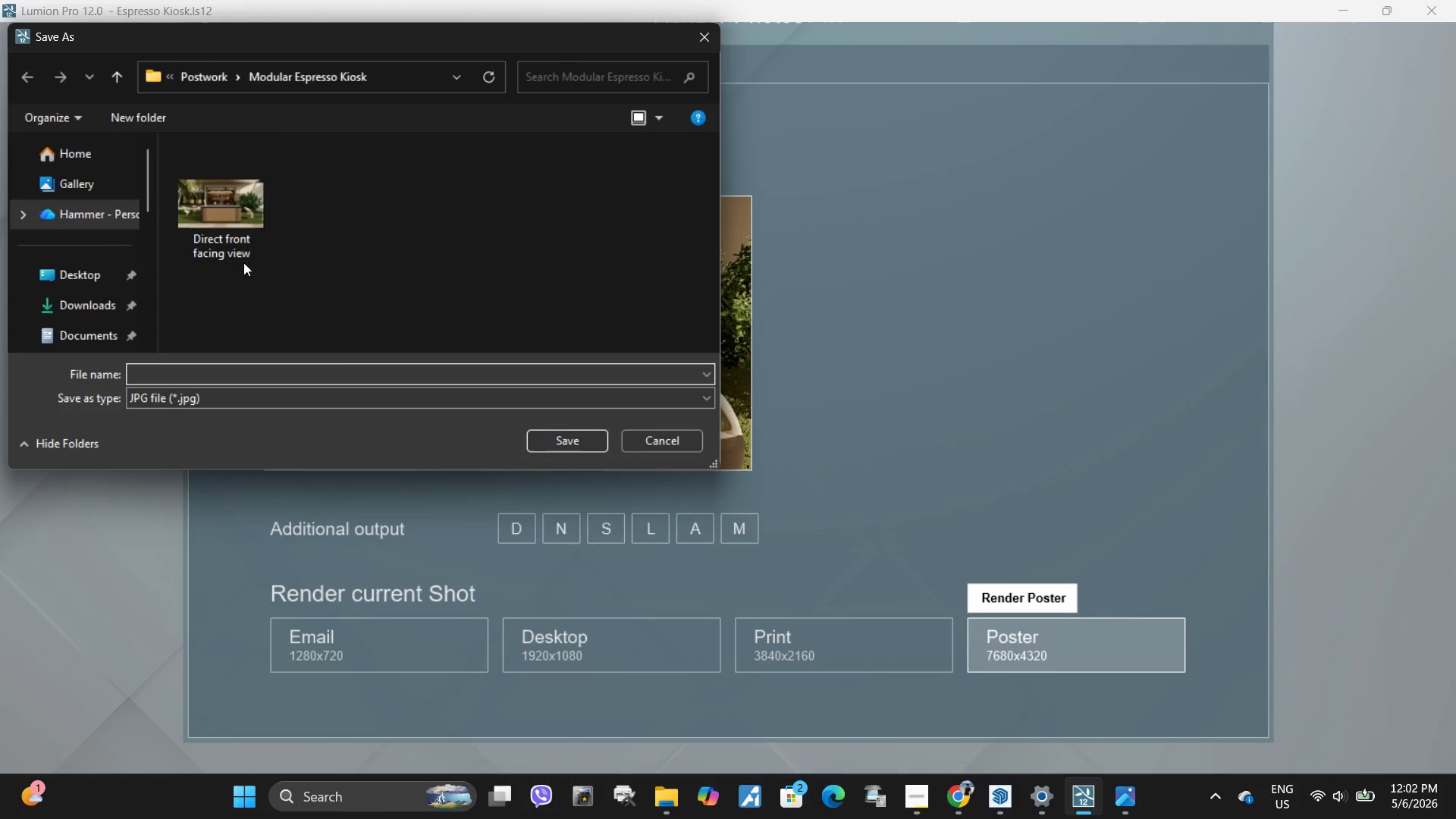 
left_click([240, 249])
 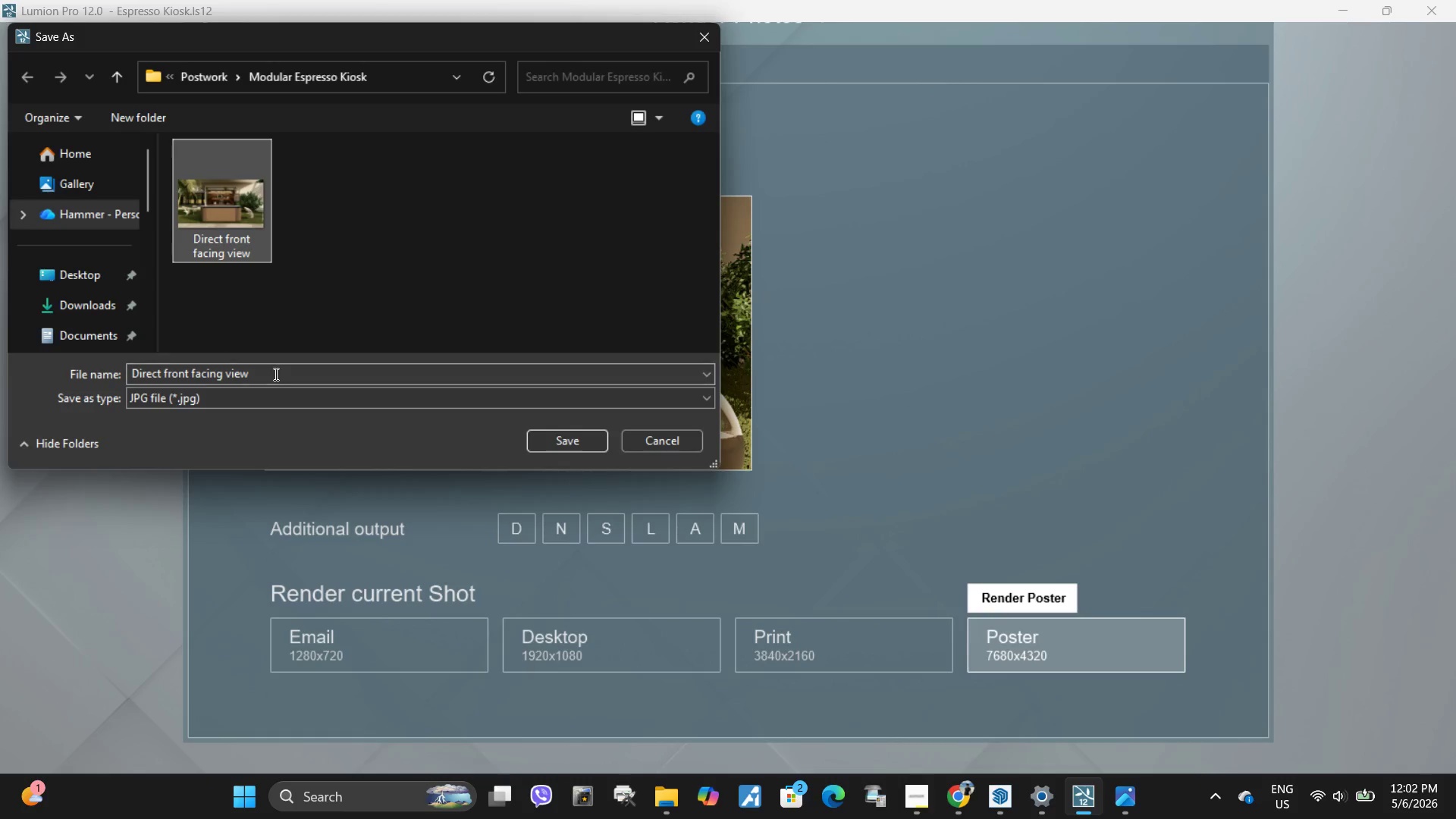 
left_click_drag(start_coordinate=[275, 374], to_coordinate=[128, 373])
 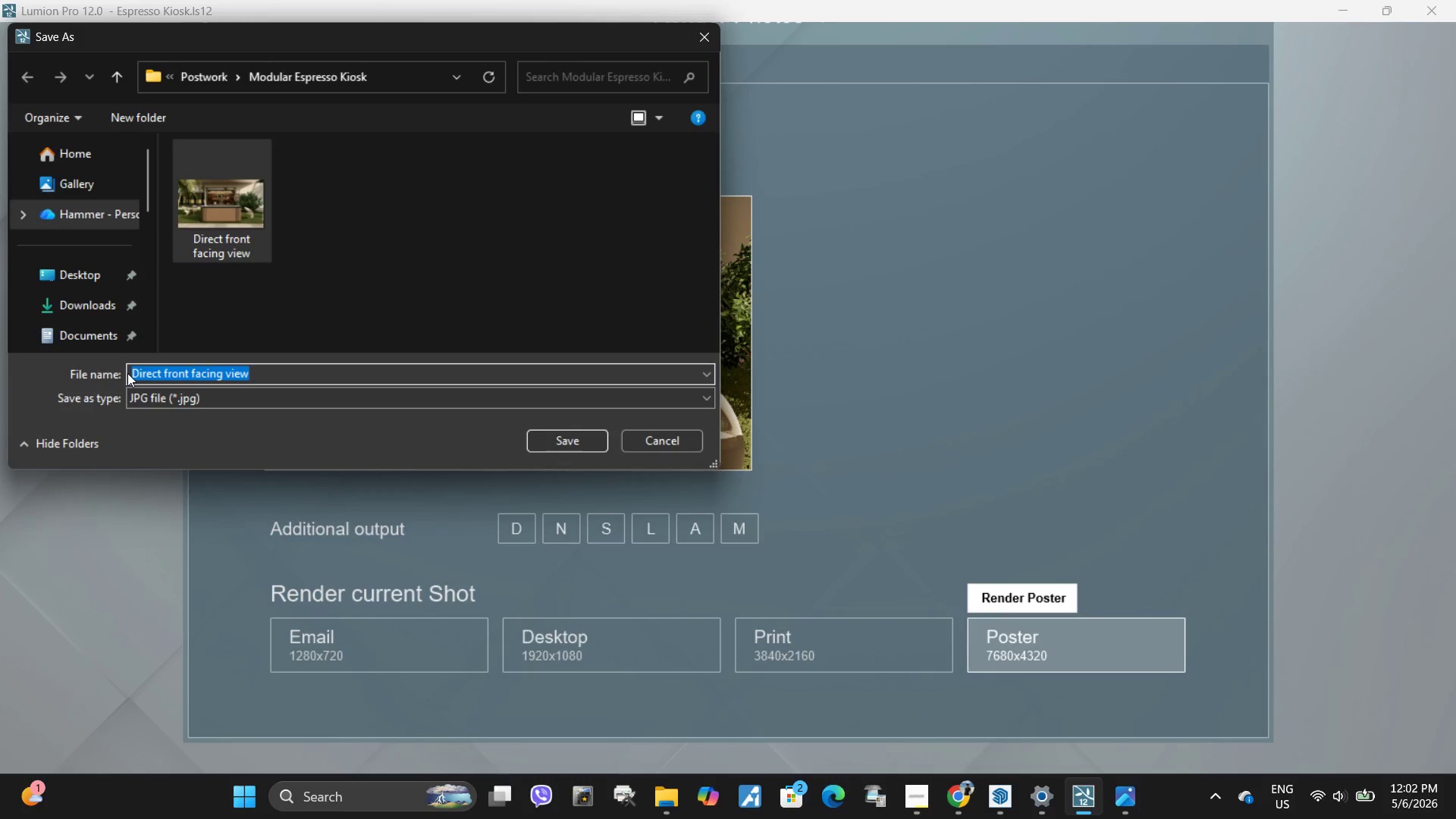 
type(Threee)
key(Backspace)
type( Q)
key(Backspace)
type(quarter persp)
key(Backspace)
type(pective)
 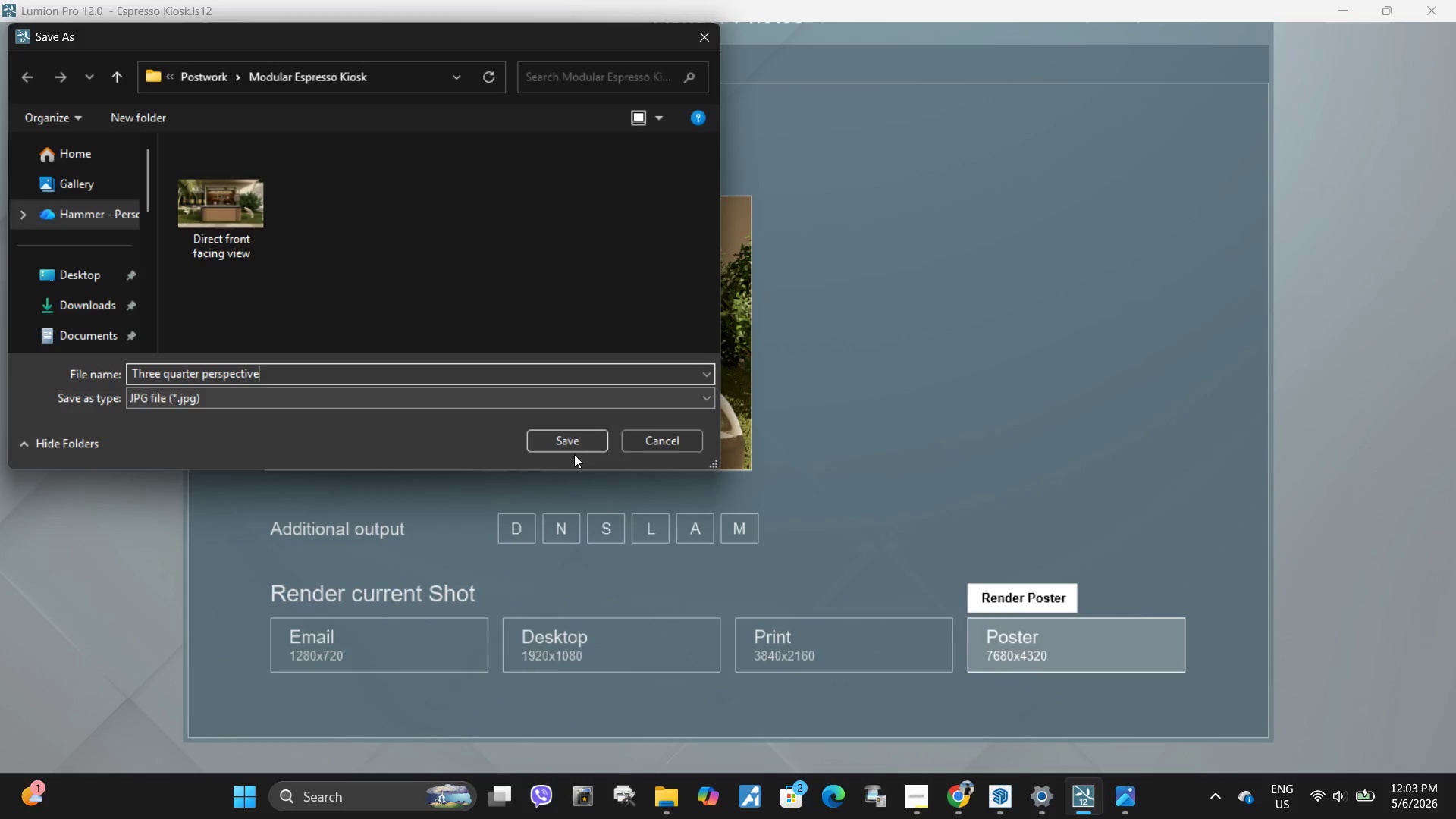 
left_click([583, 444])
 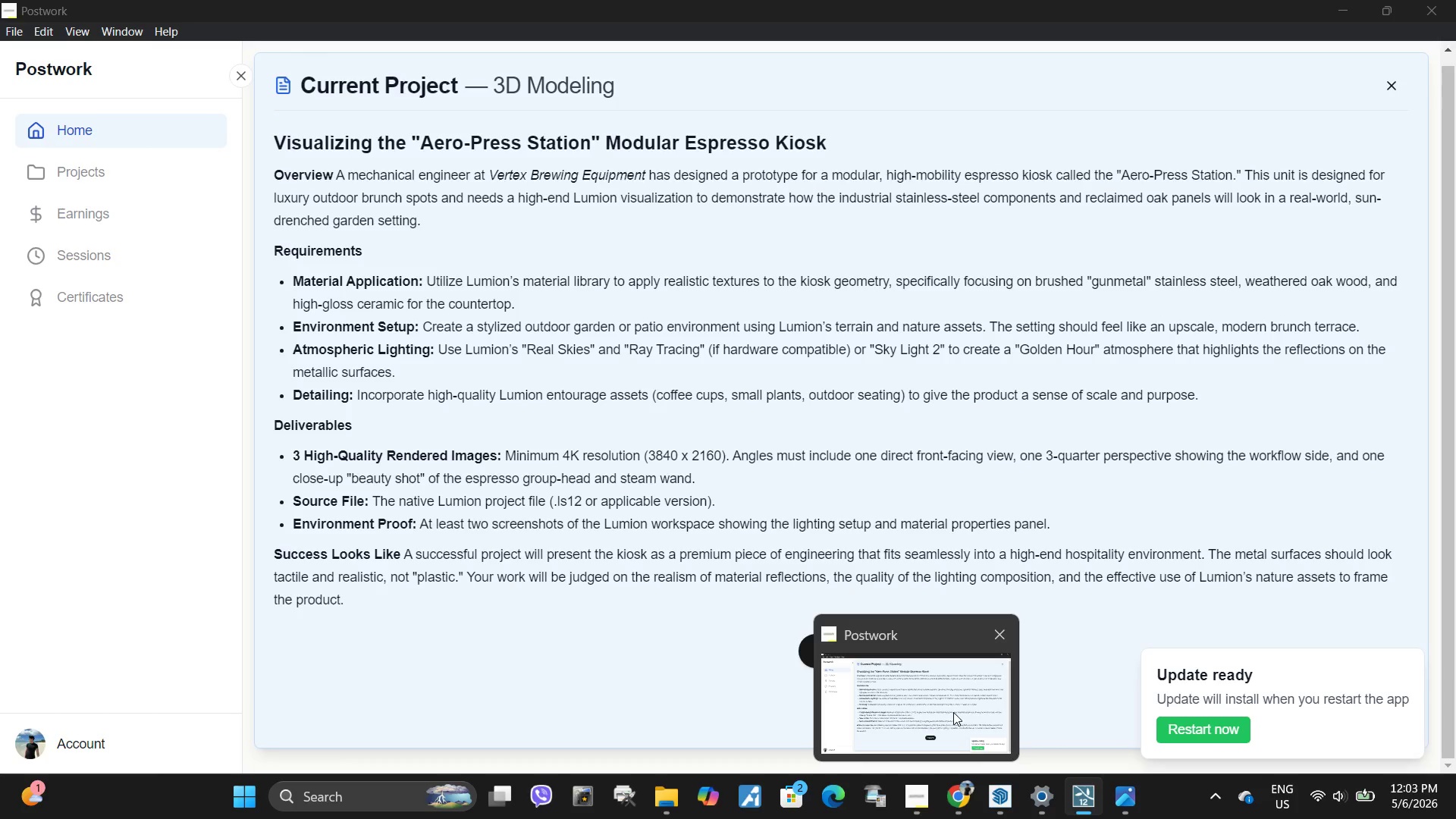 
wait(11.14)
 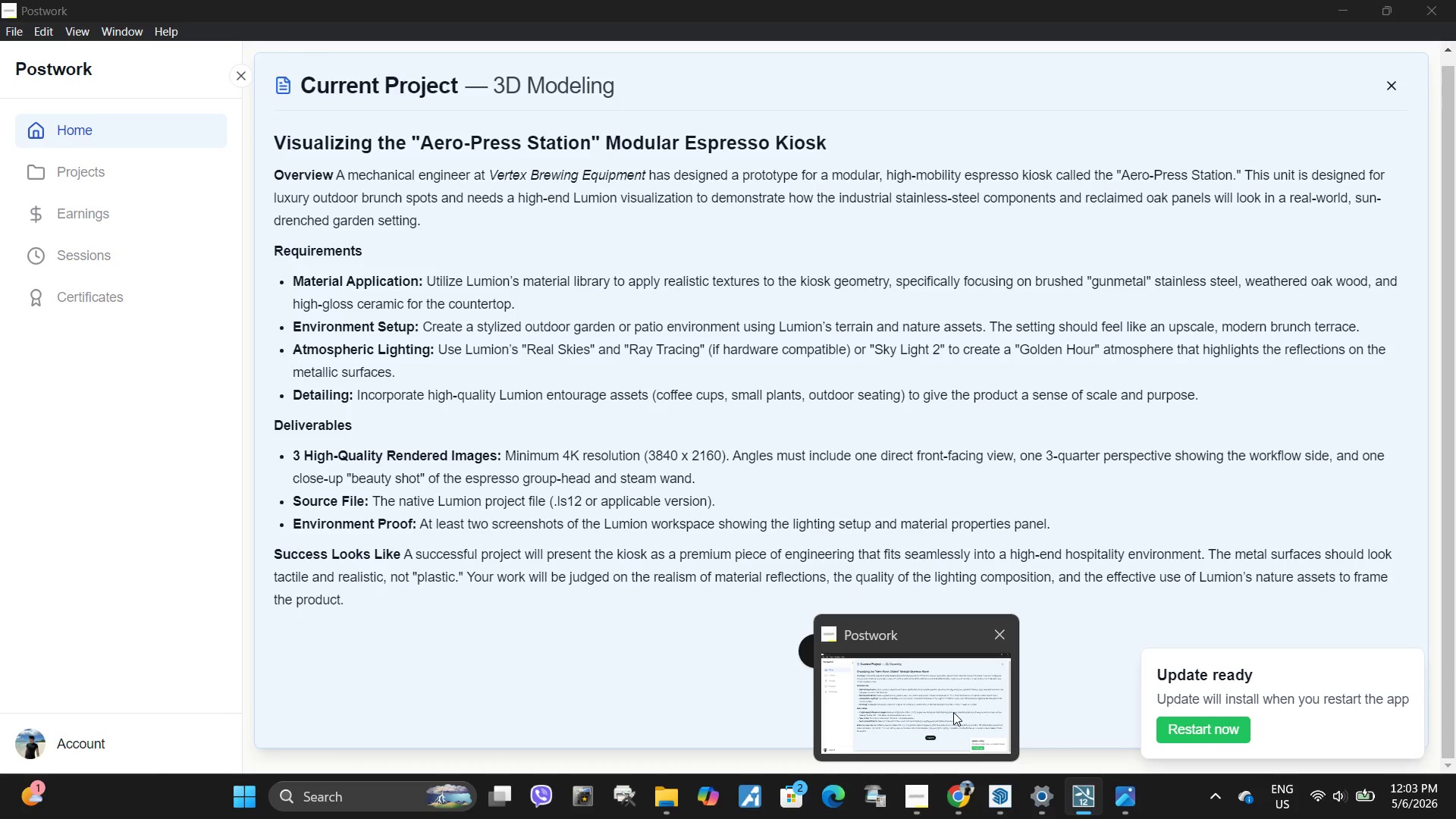 
left_click([809, 348])
 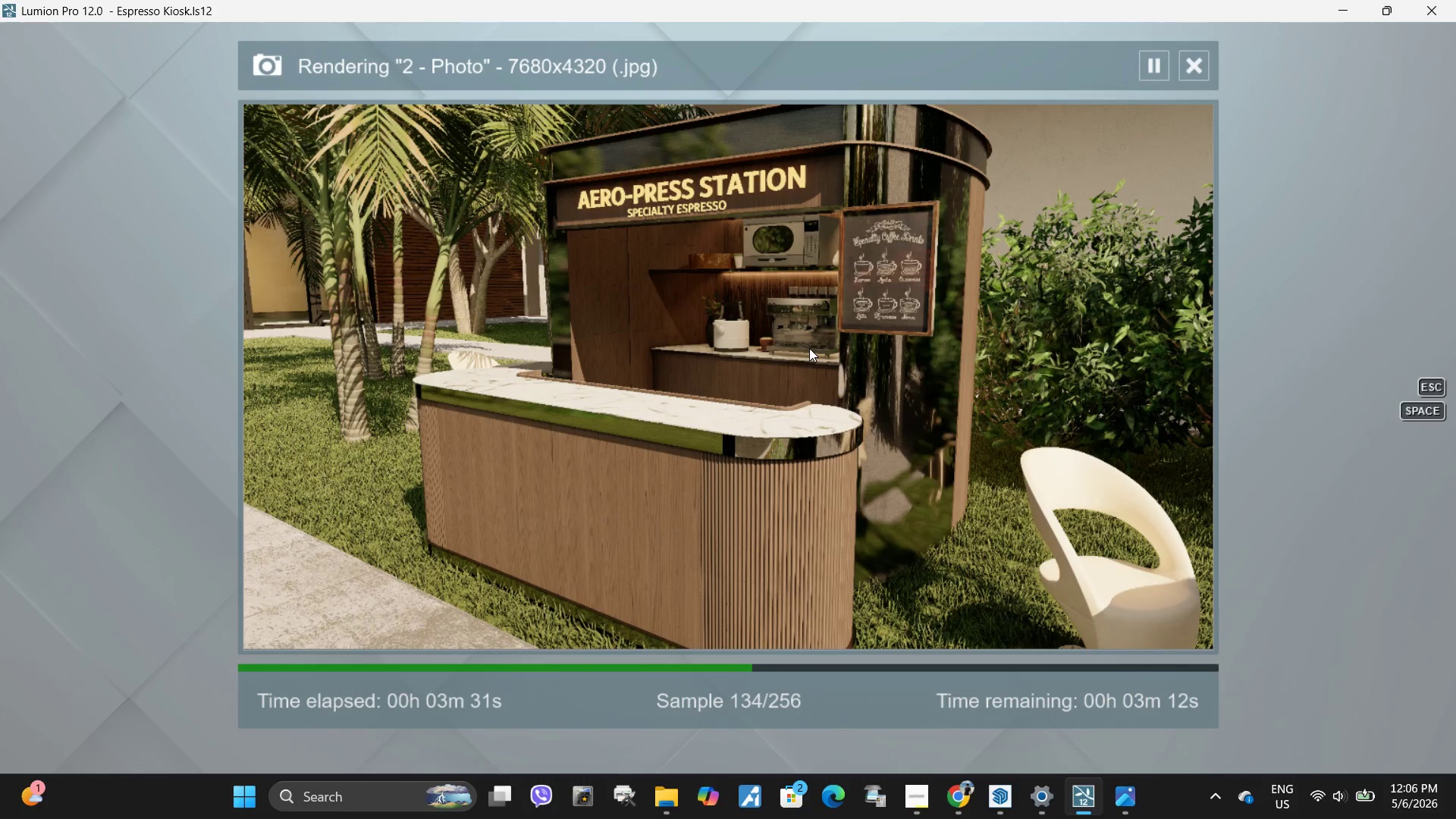 
wait(208.88)
 